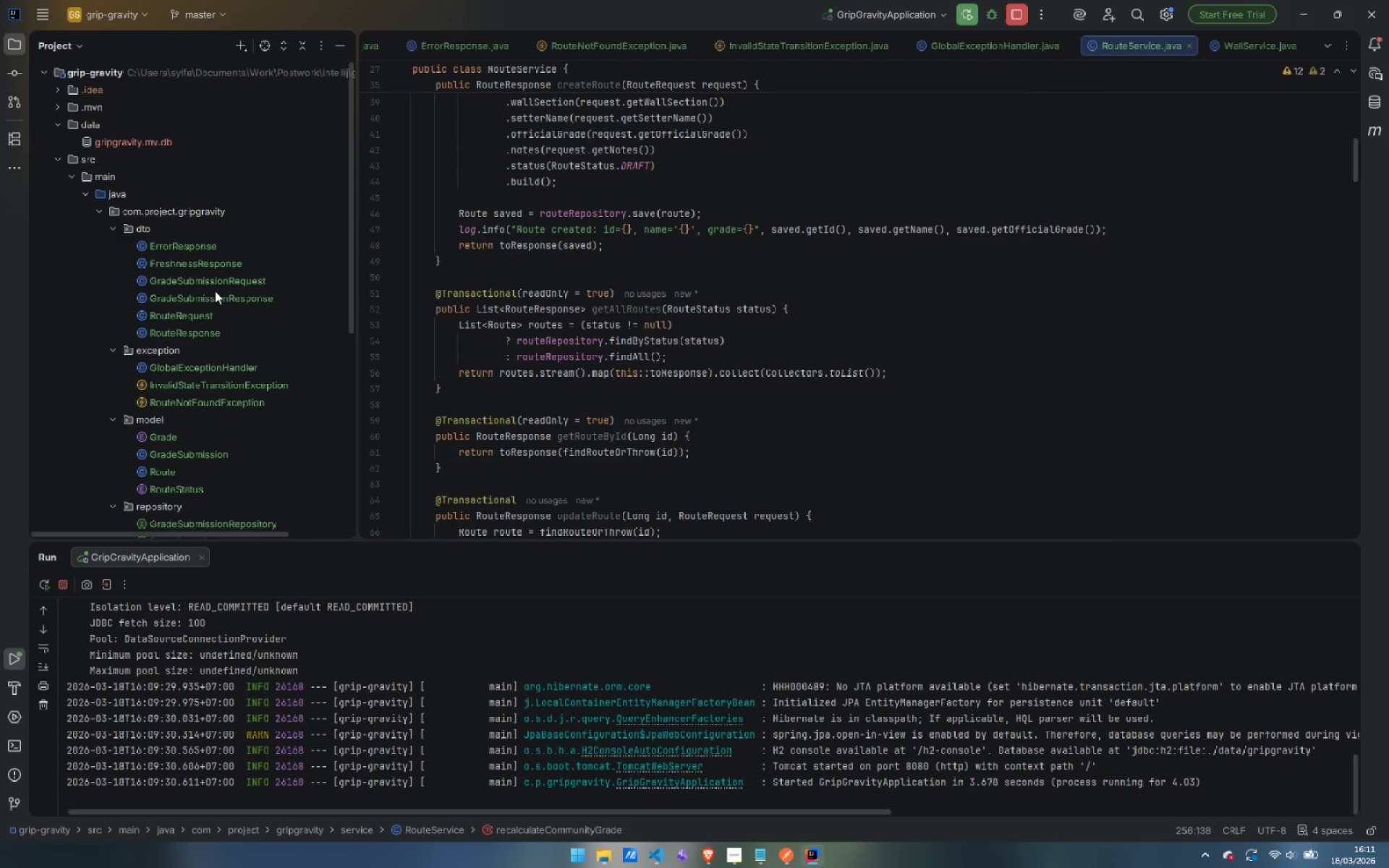 
right_click([153, 213])
 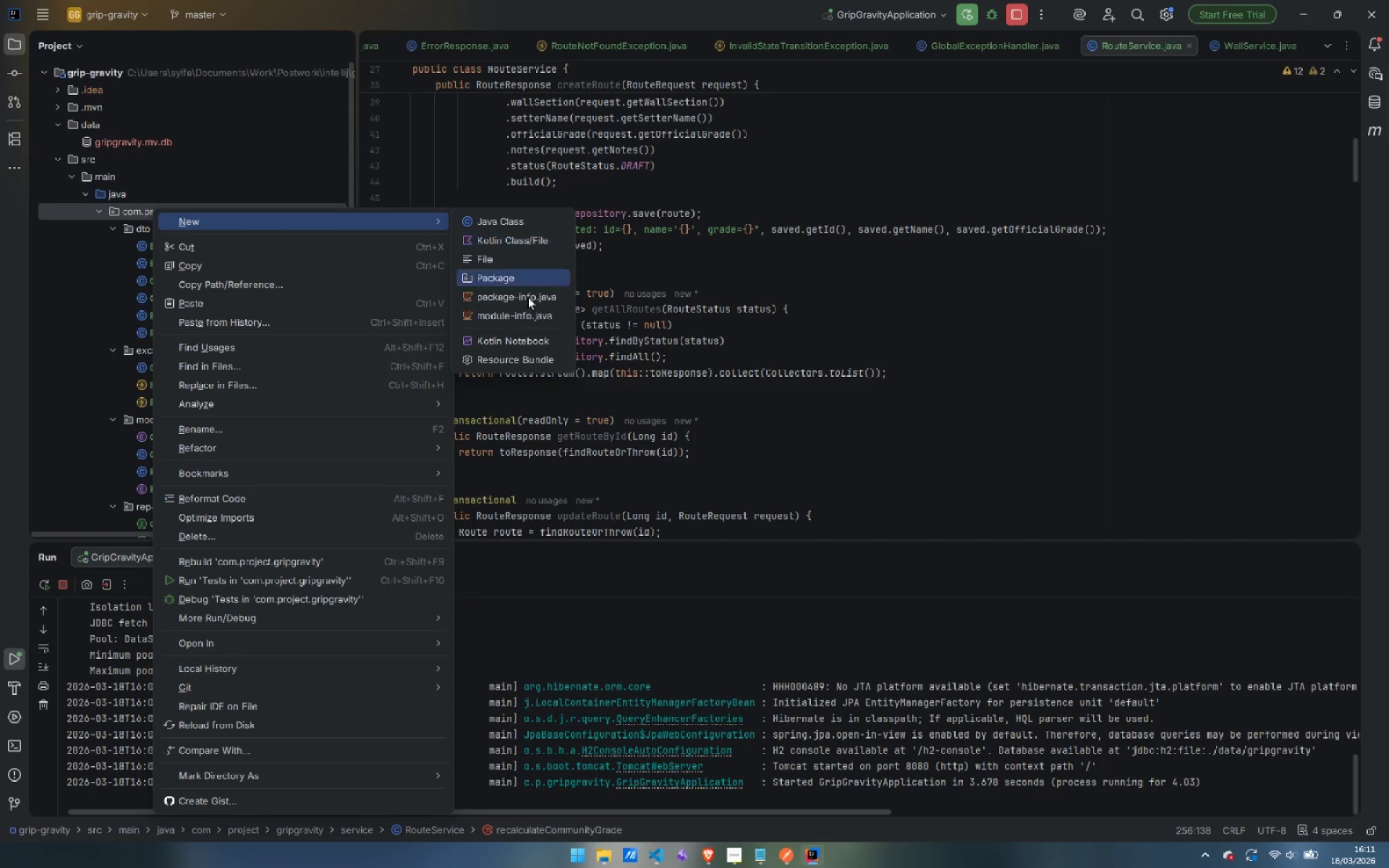 
left_click([525, 278])
 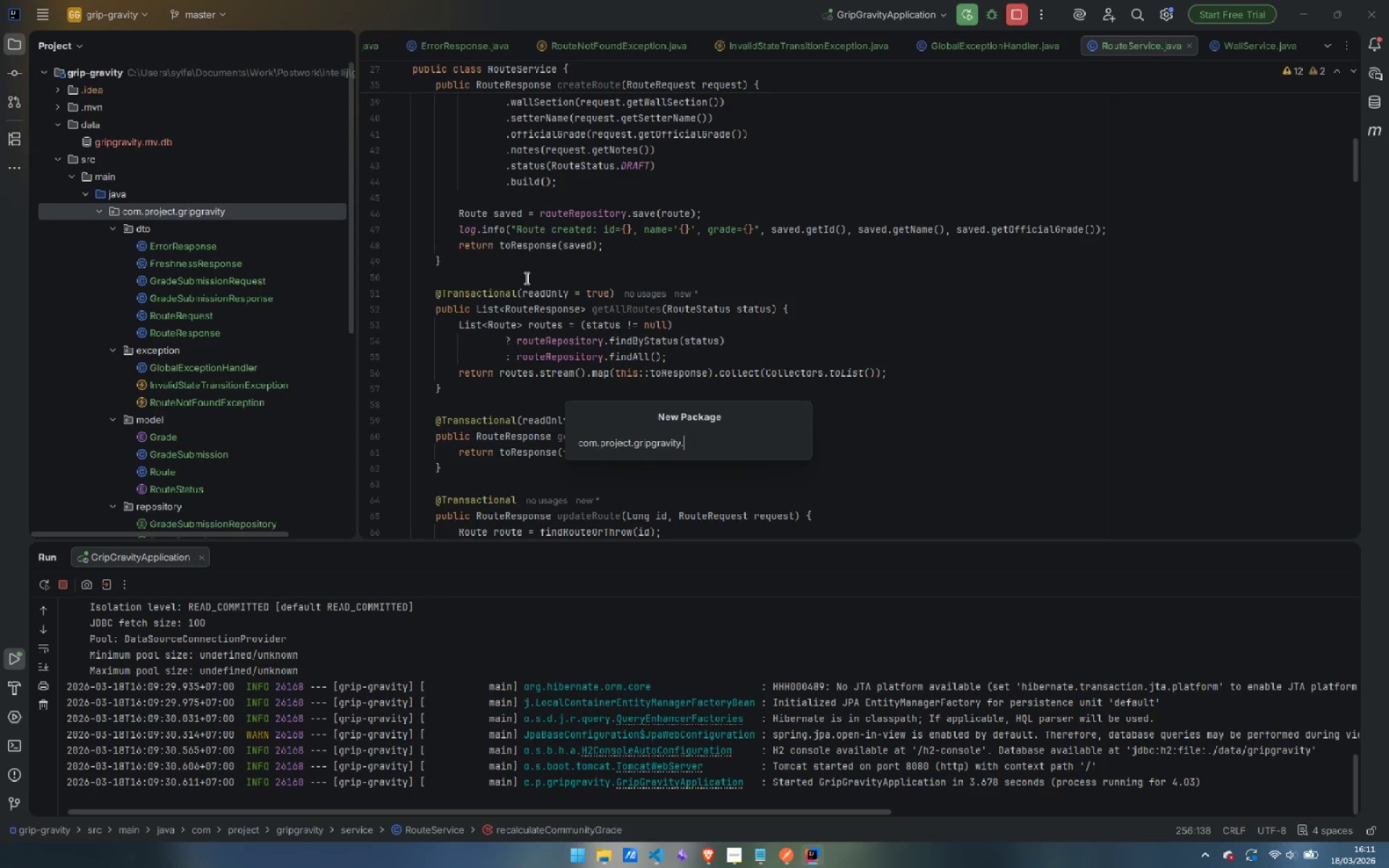 
type(controller)
 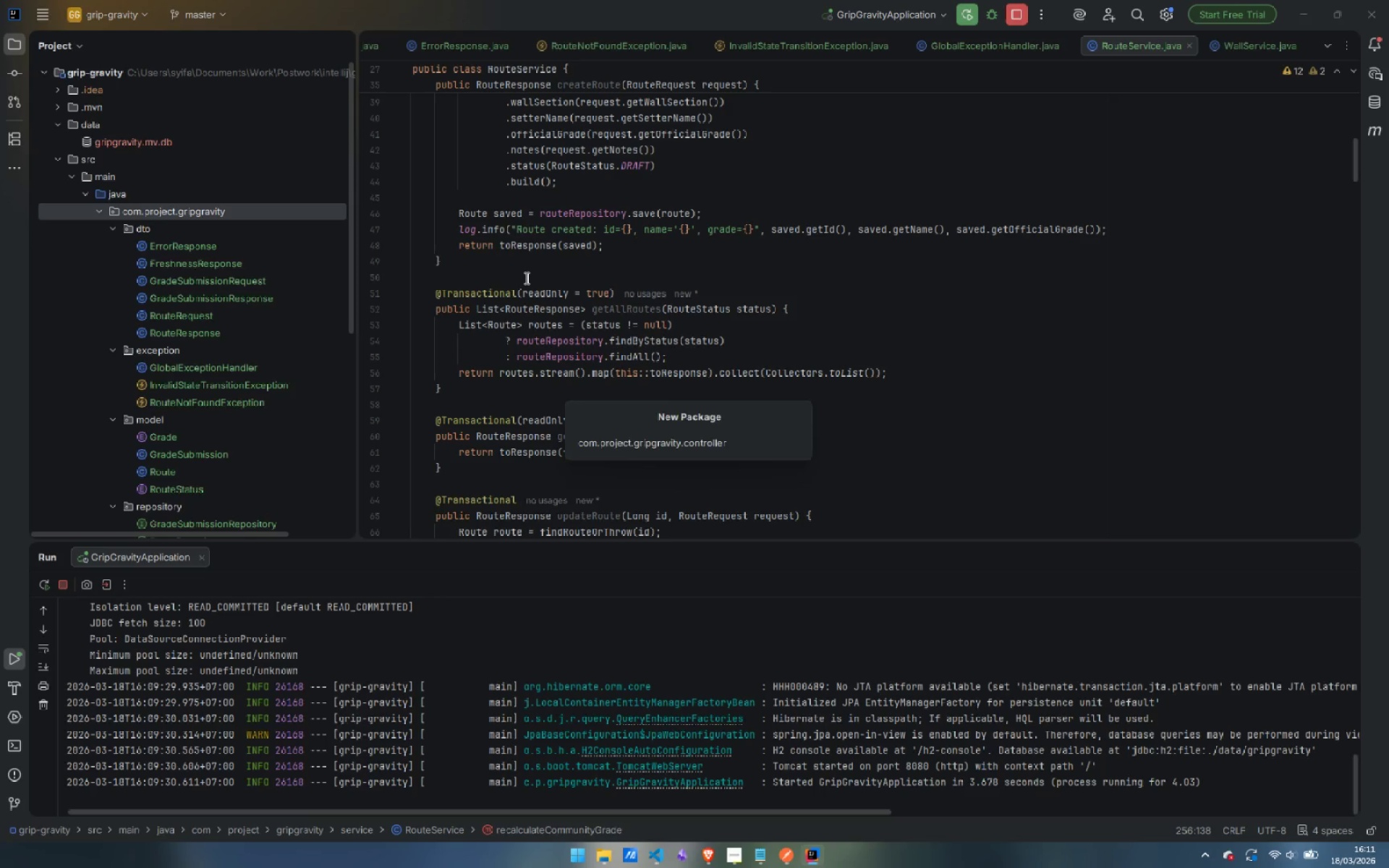 
key(Enter)
 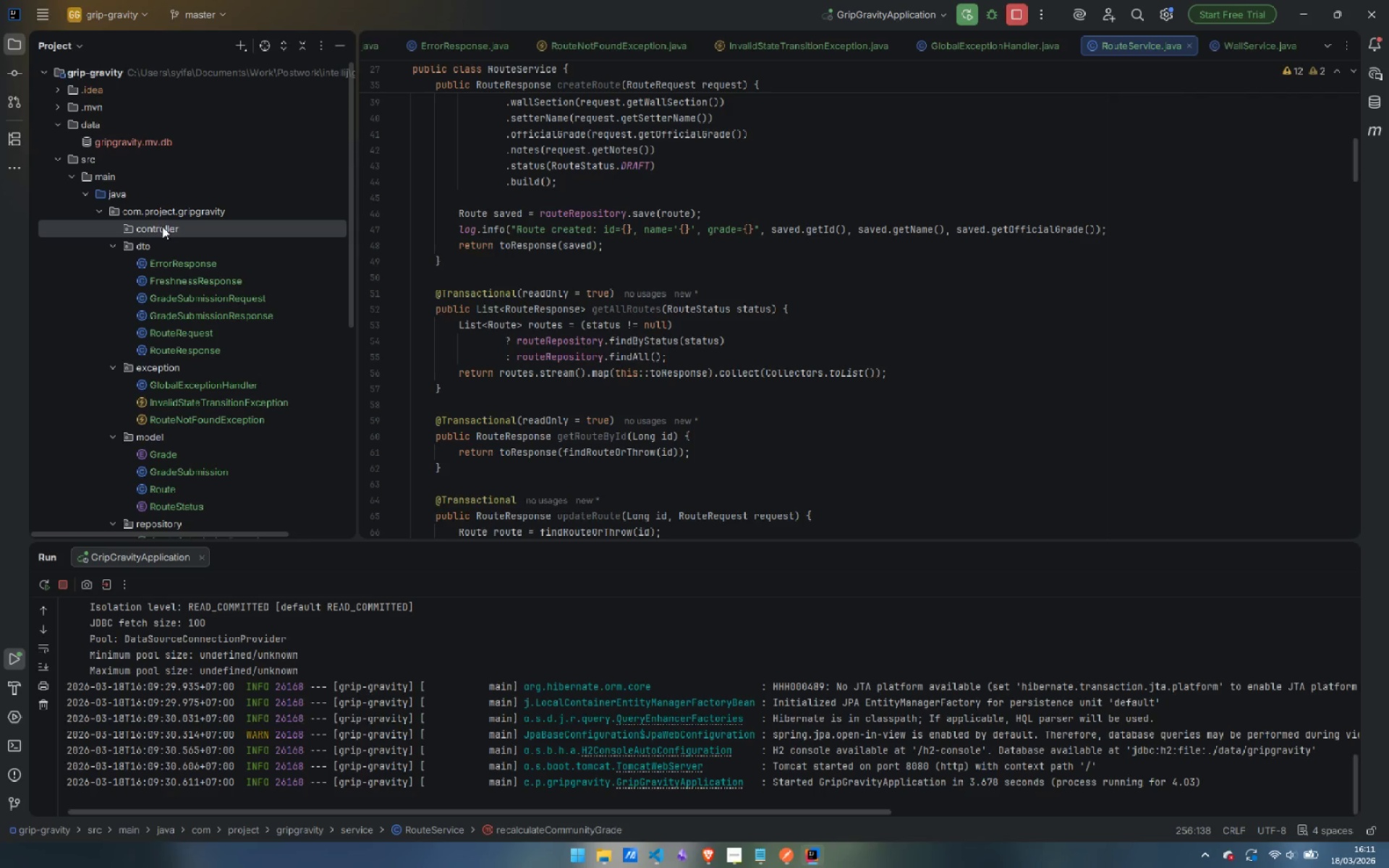 
right_click([166, 226])
 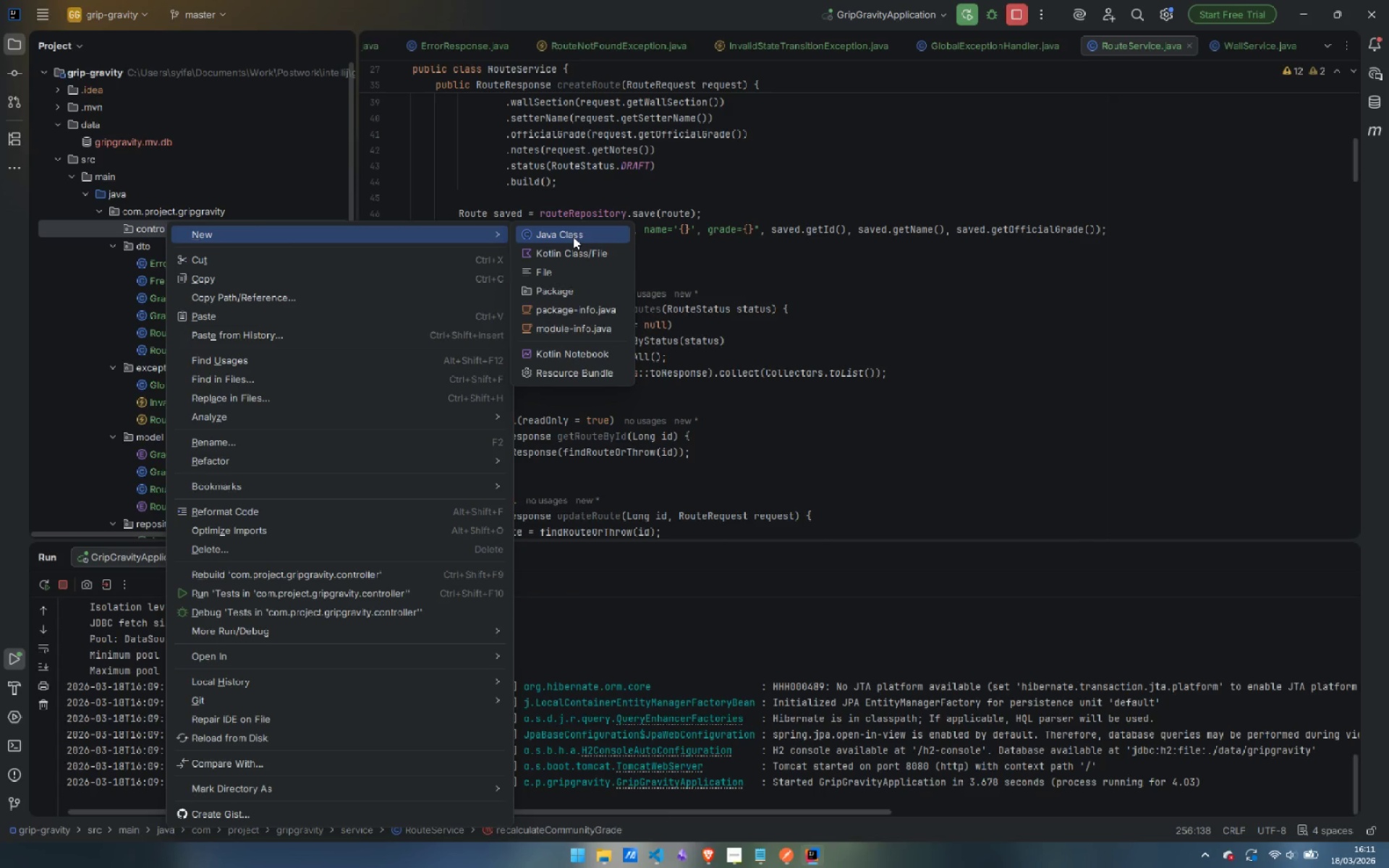 
left_click([573, 237])
 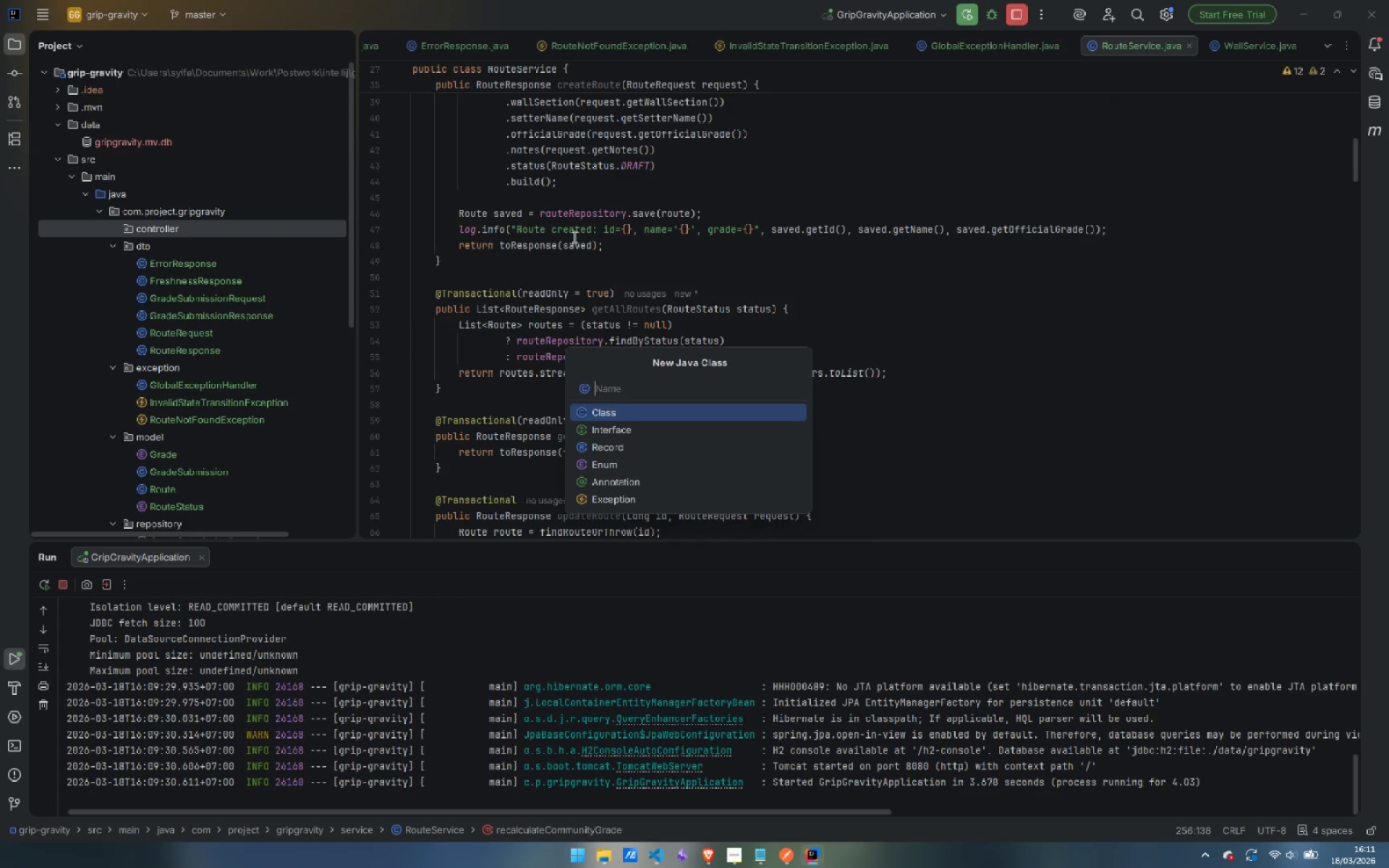 
type(RouteController)
 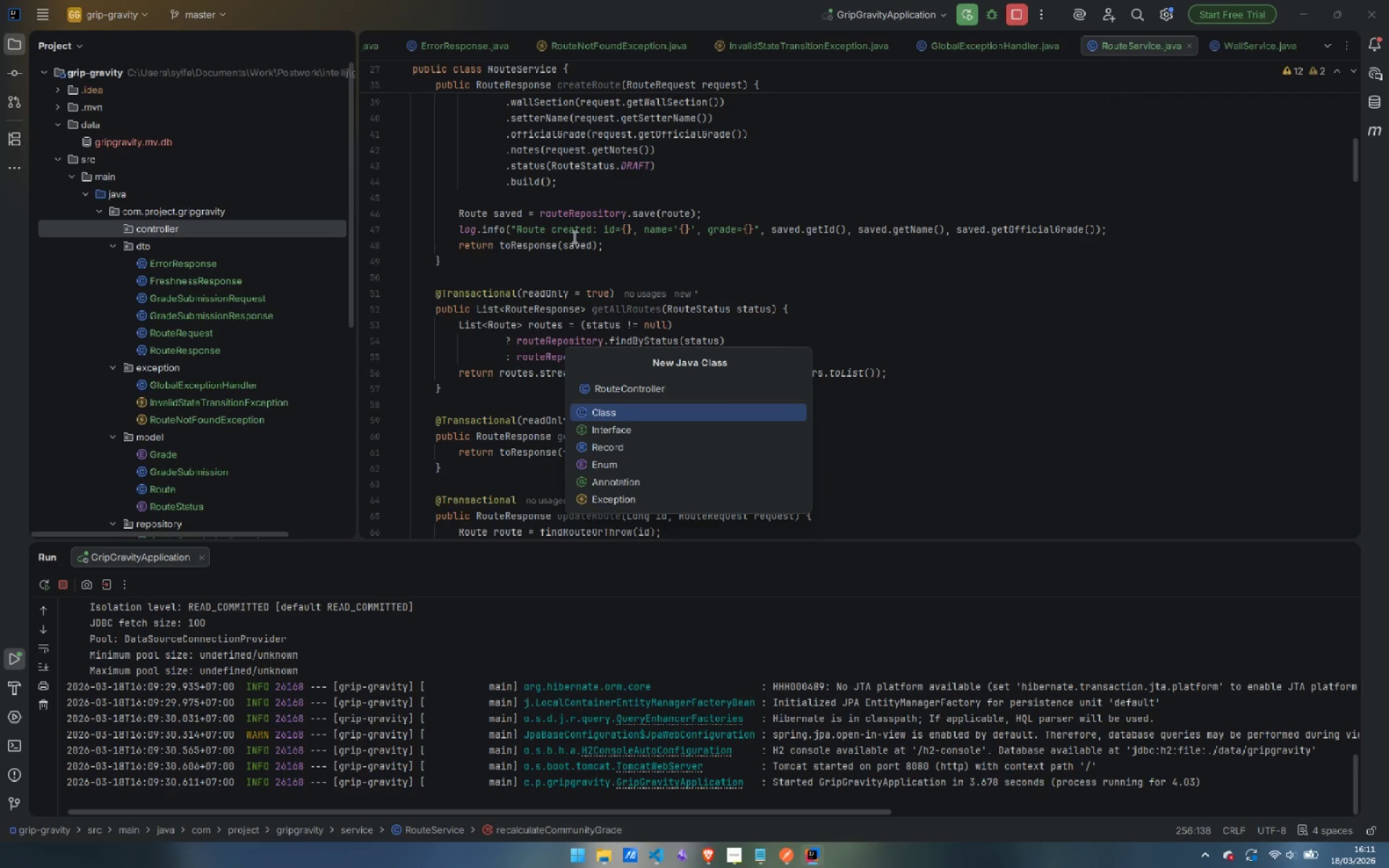 
key(Enter)
 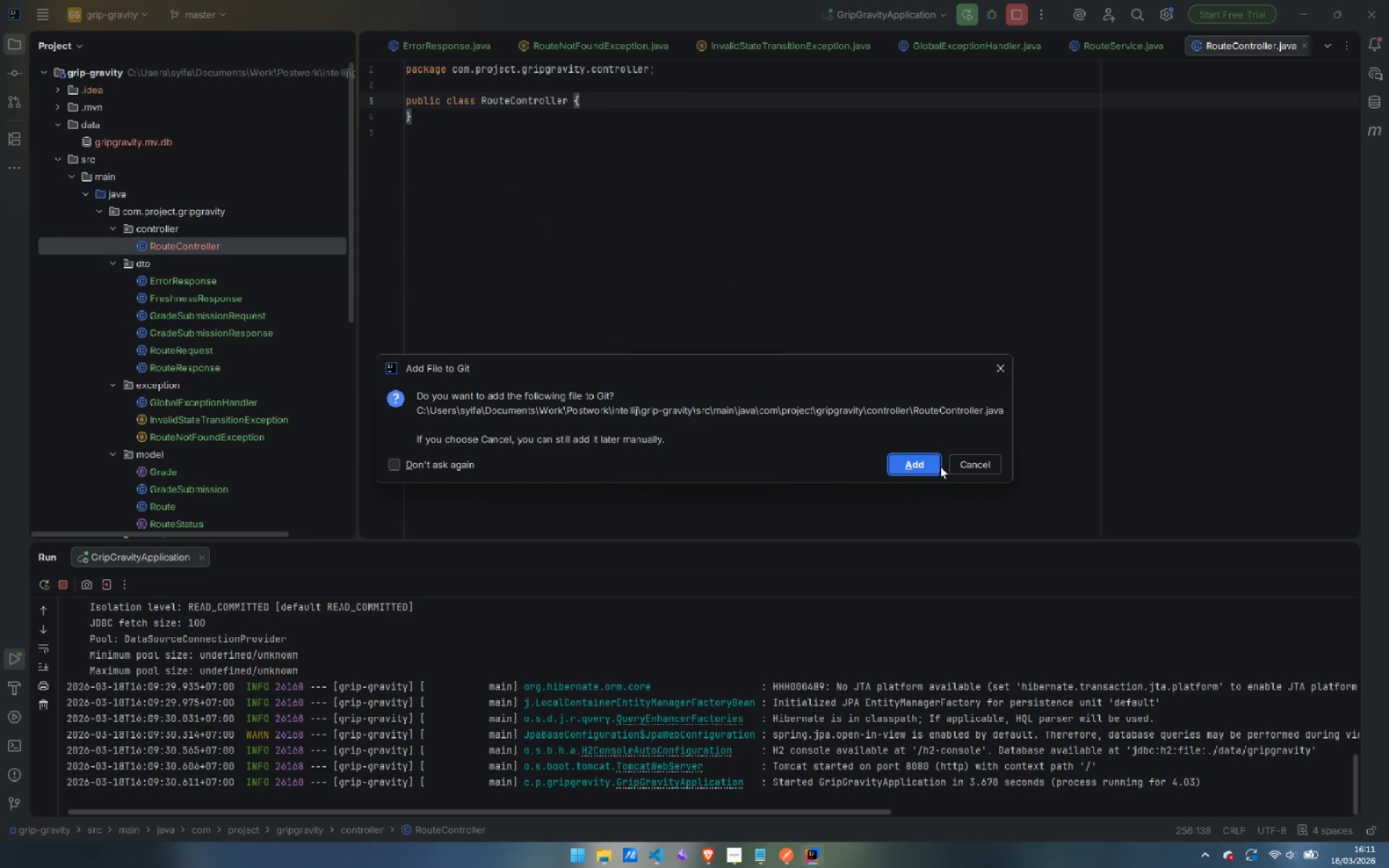 
left_click([912, 472])
 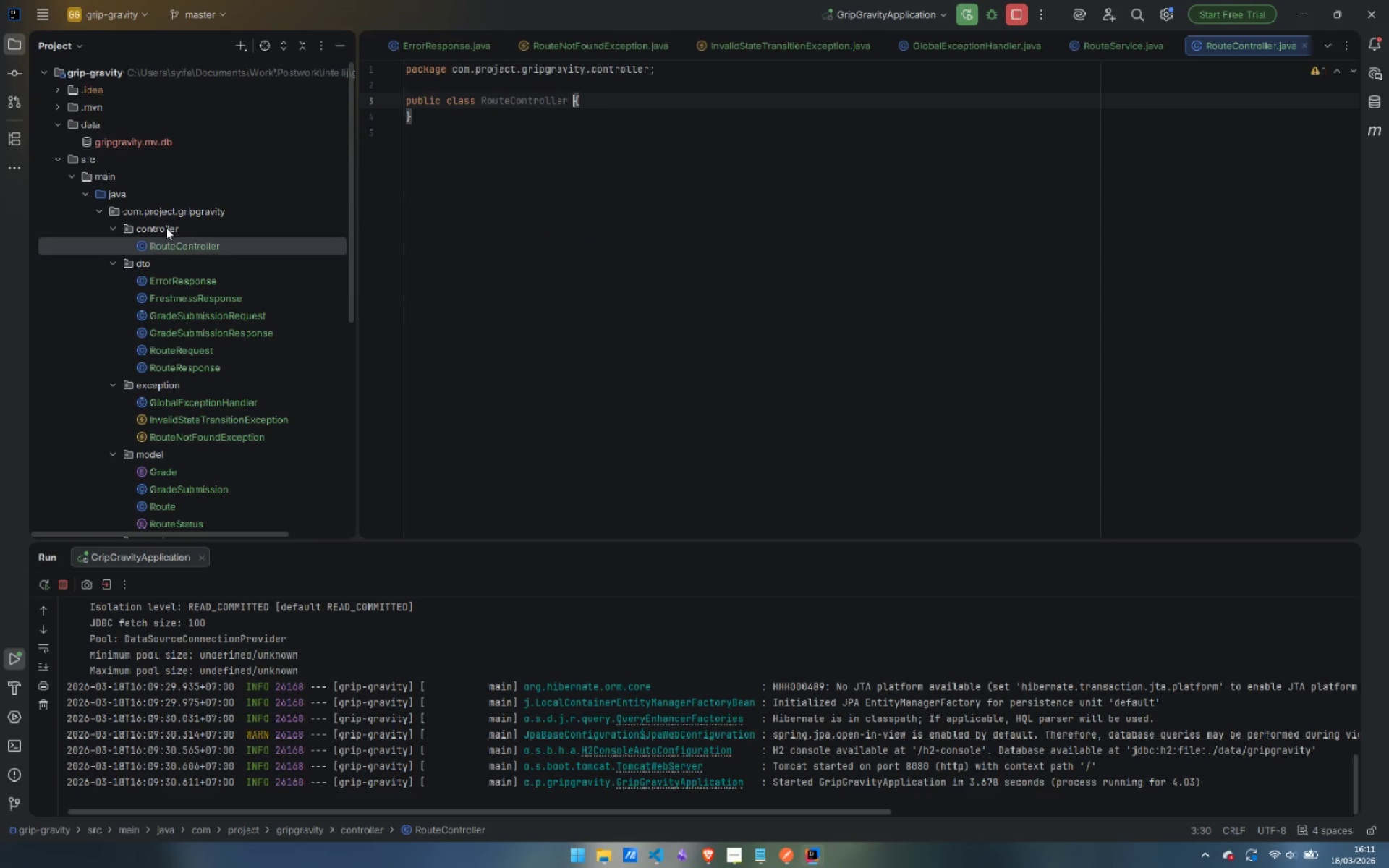 
right_click([166, 227])
 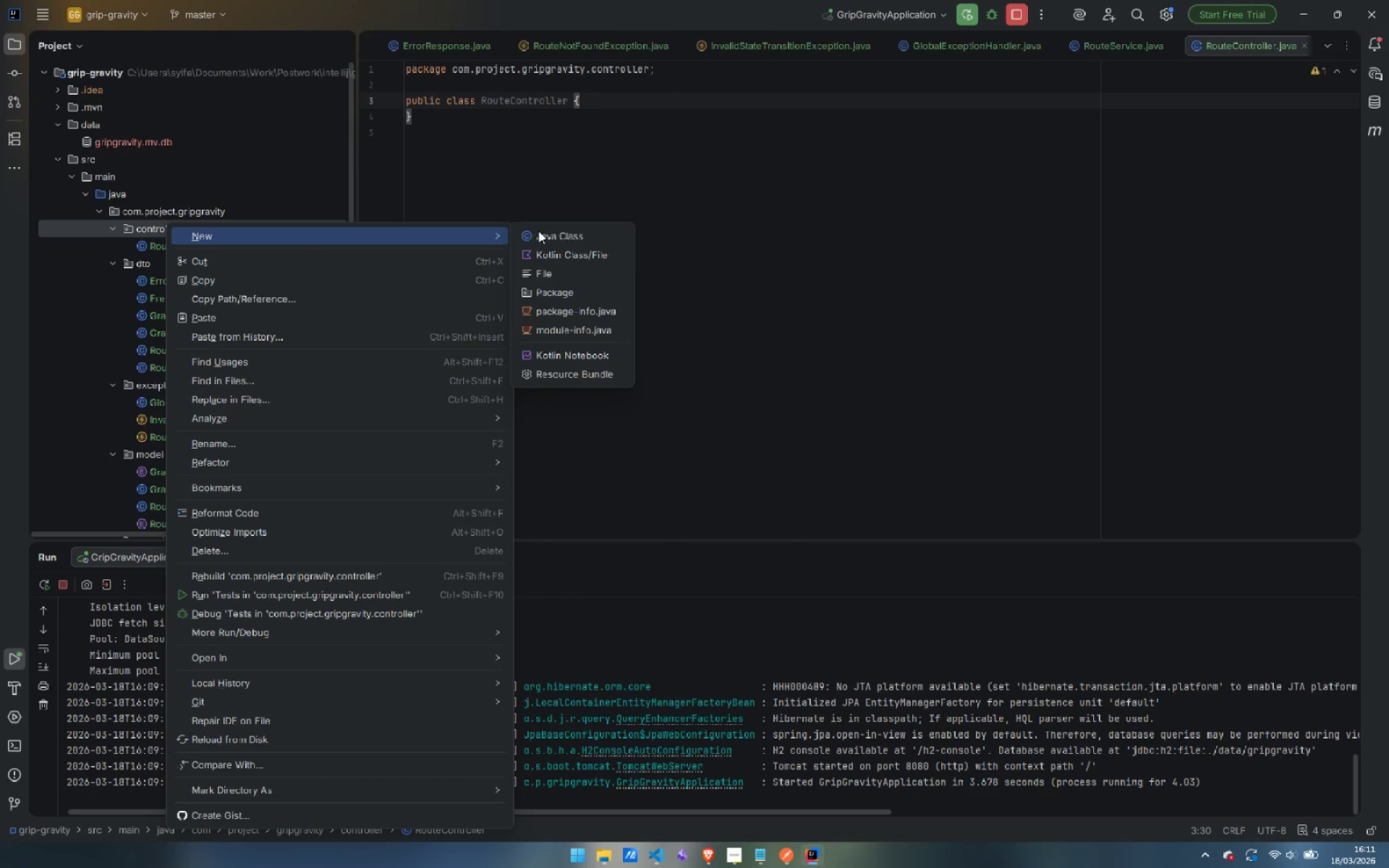 
left_click([560, 232])
 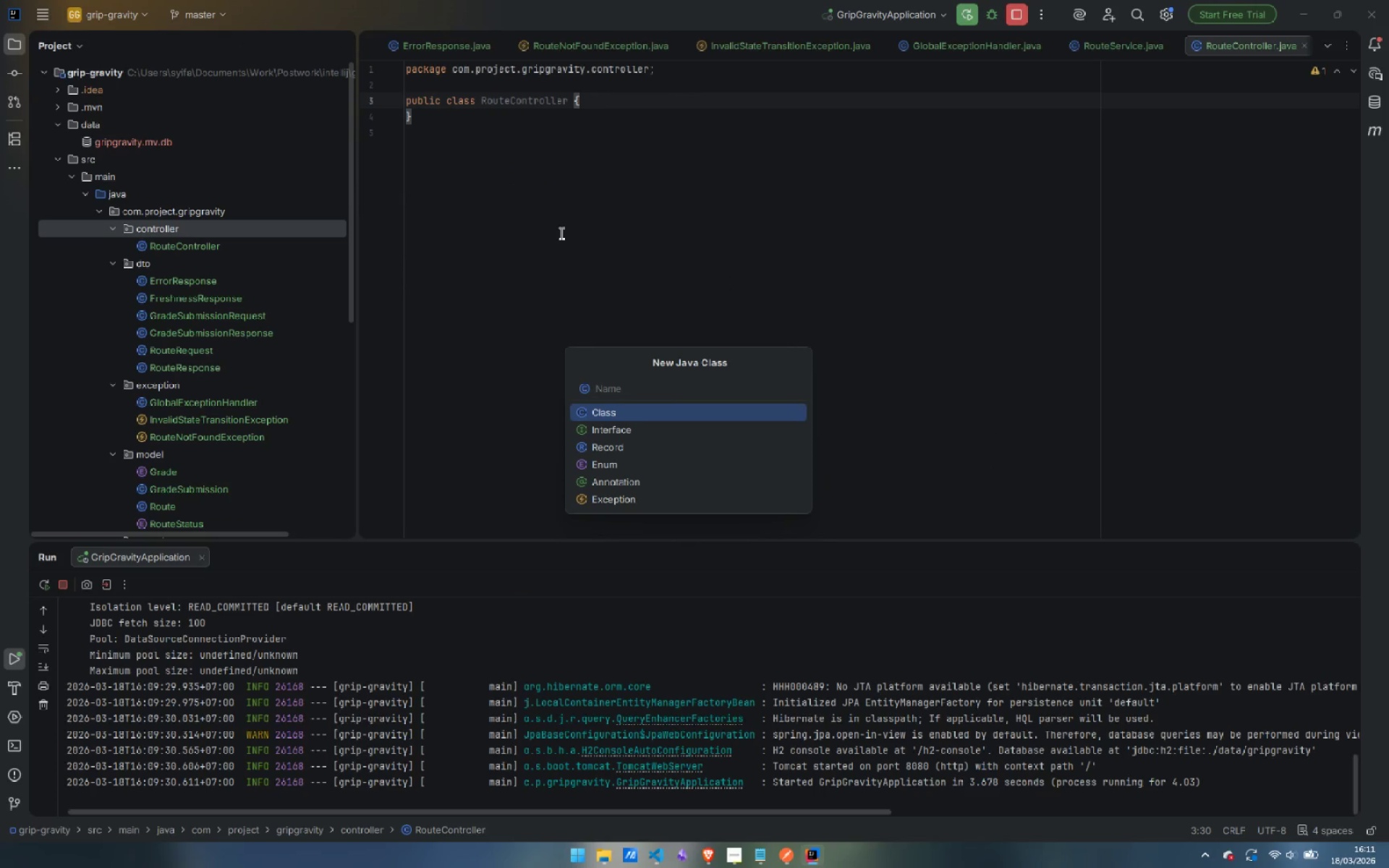 
type(WallController)
 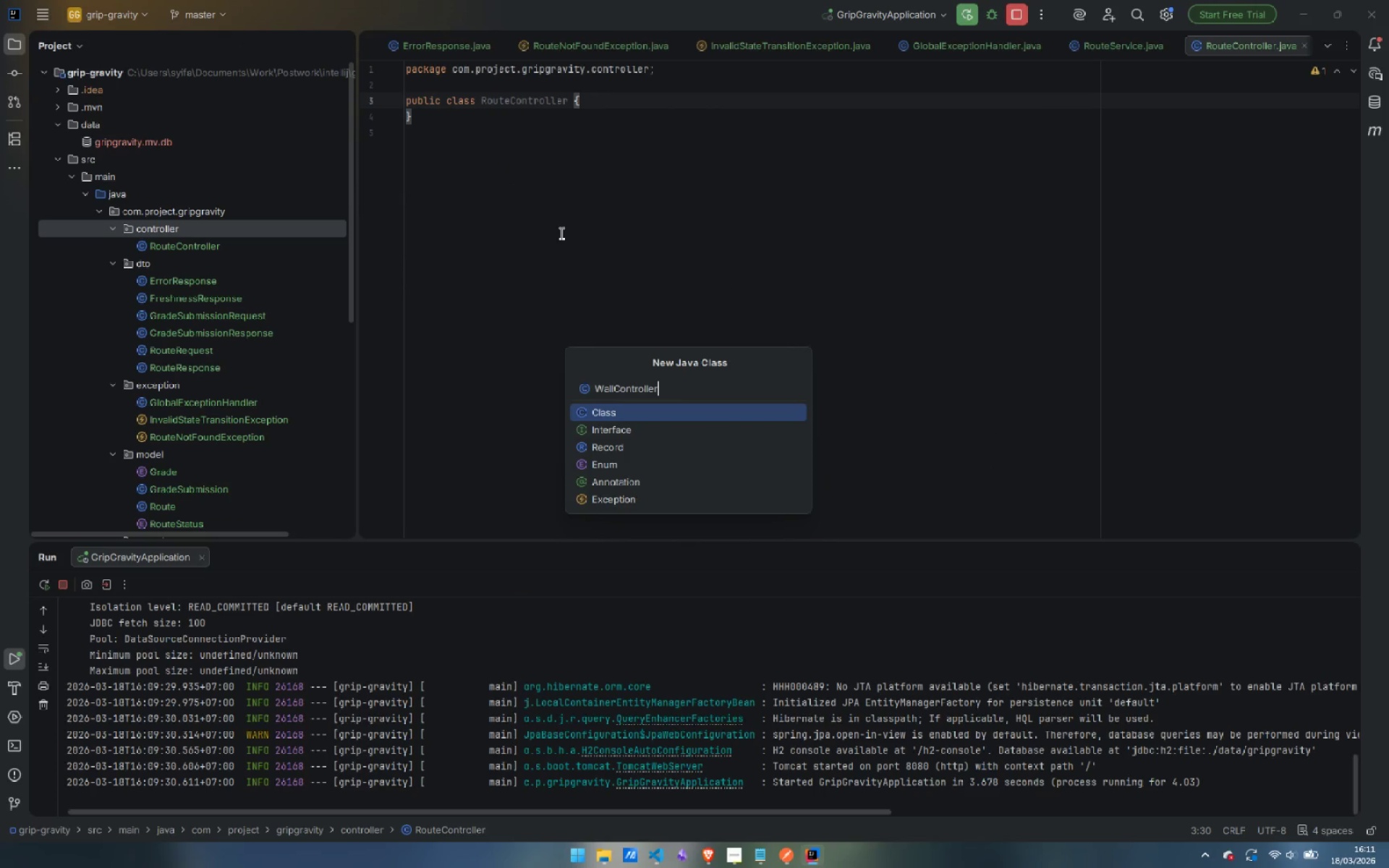 
key(Enter)
 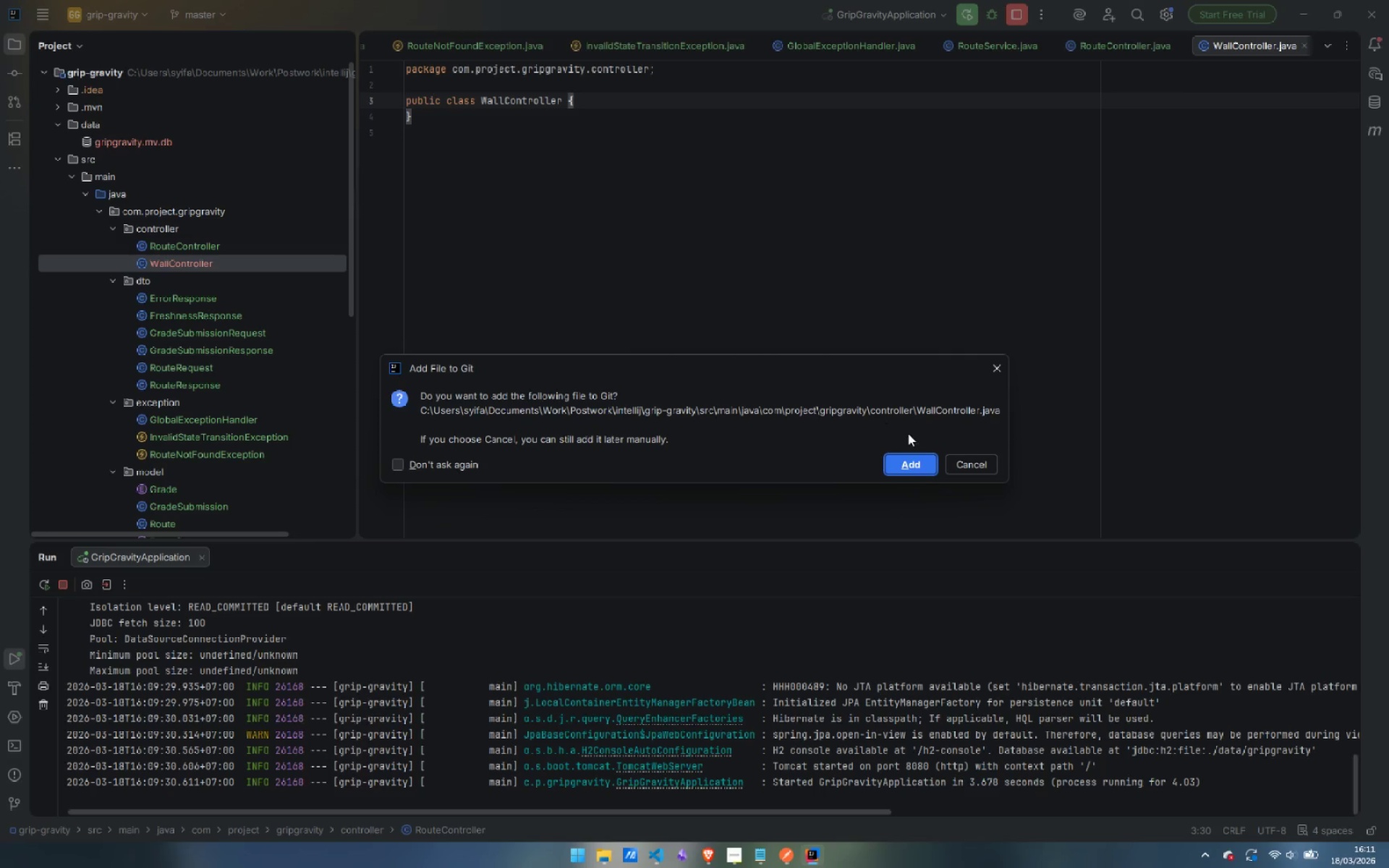 
left_click([922, 464])
 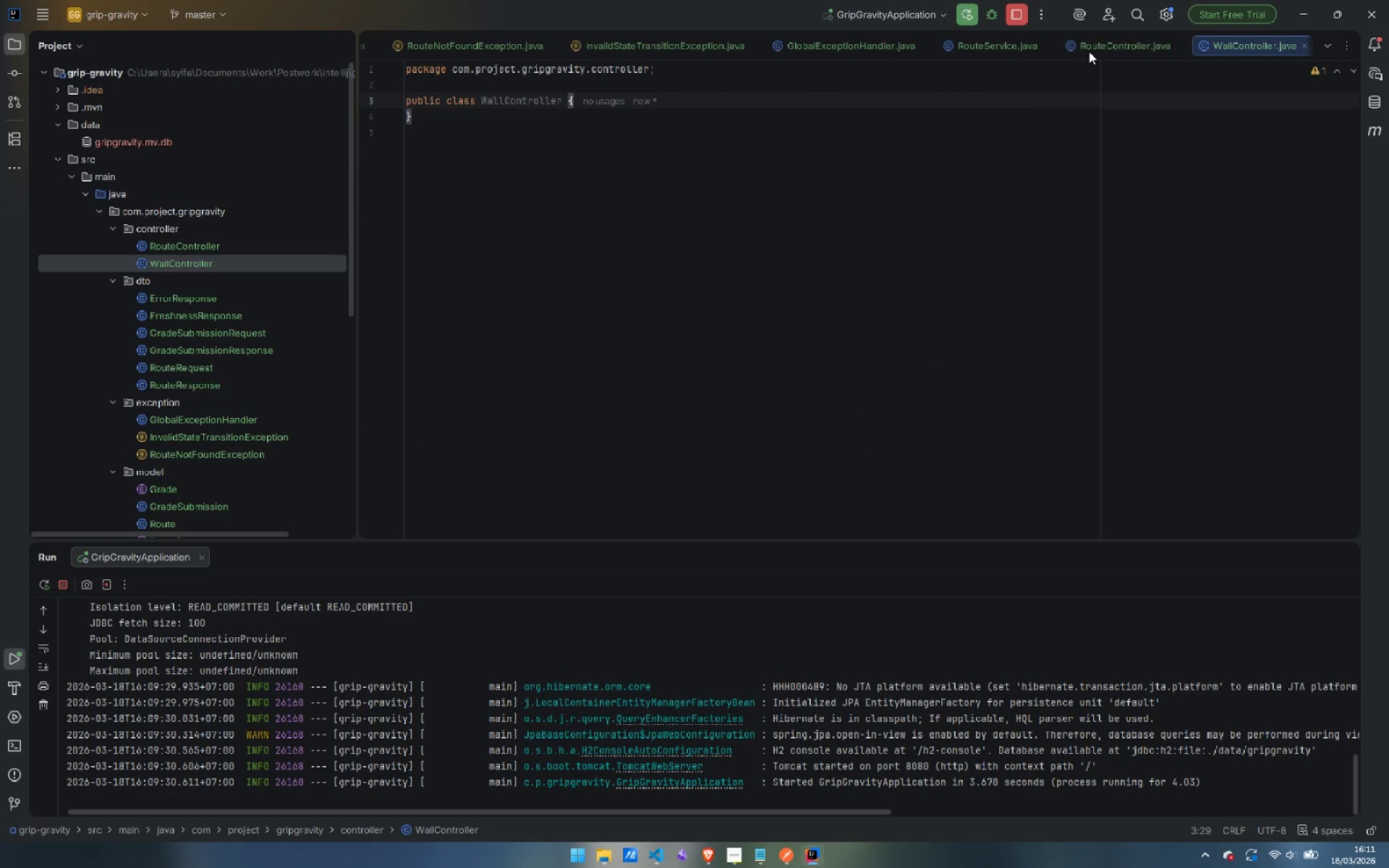 
left_click([1103, 51])
 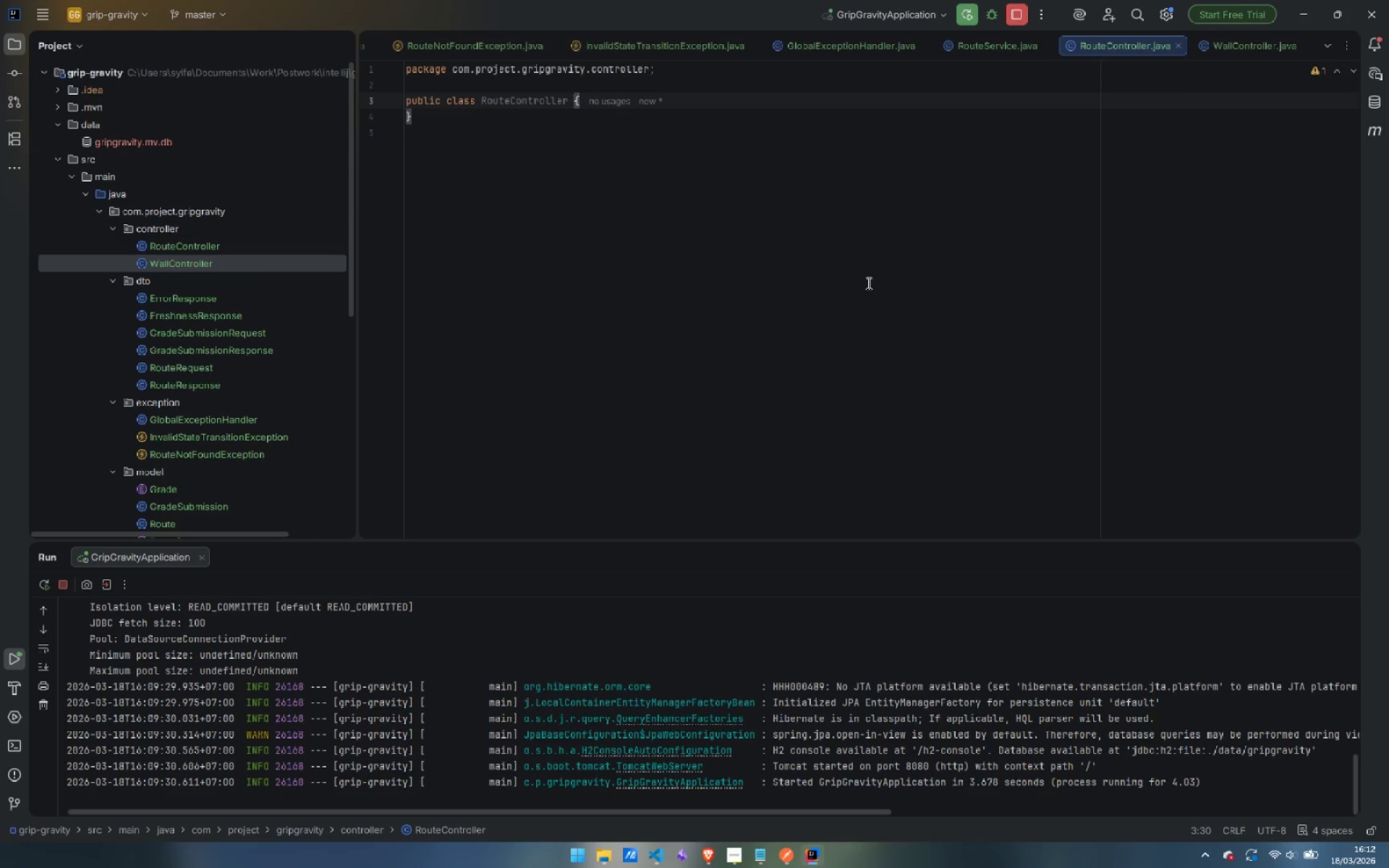 
wait(16.91)
 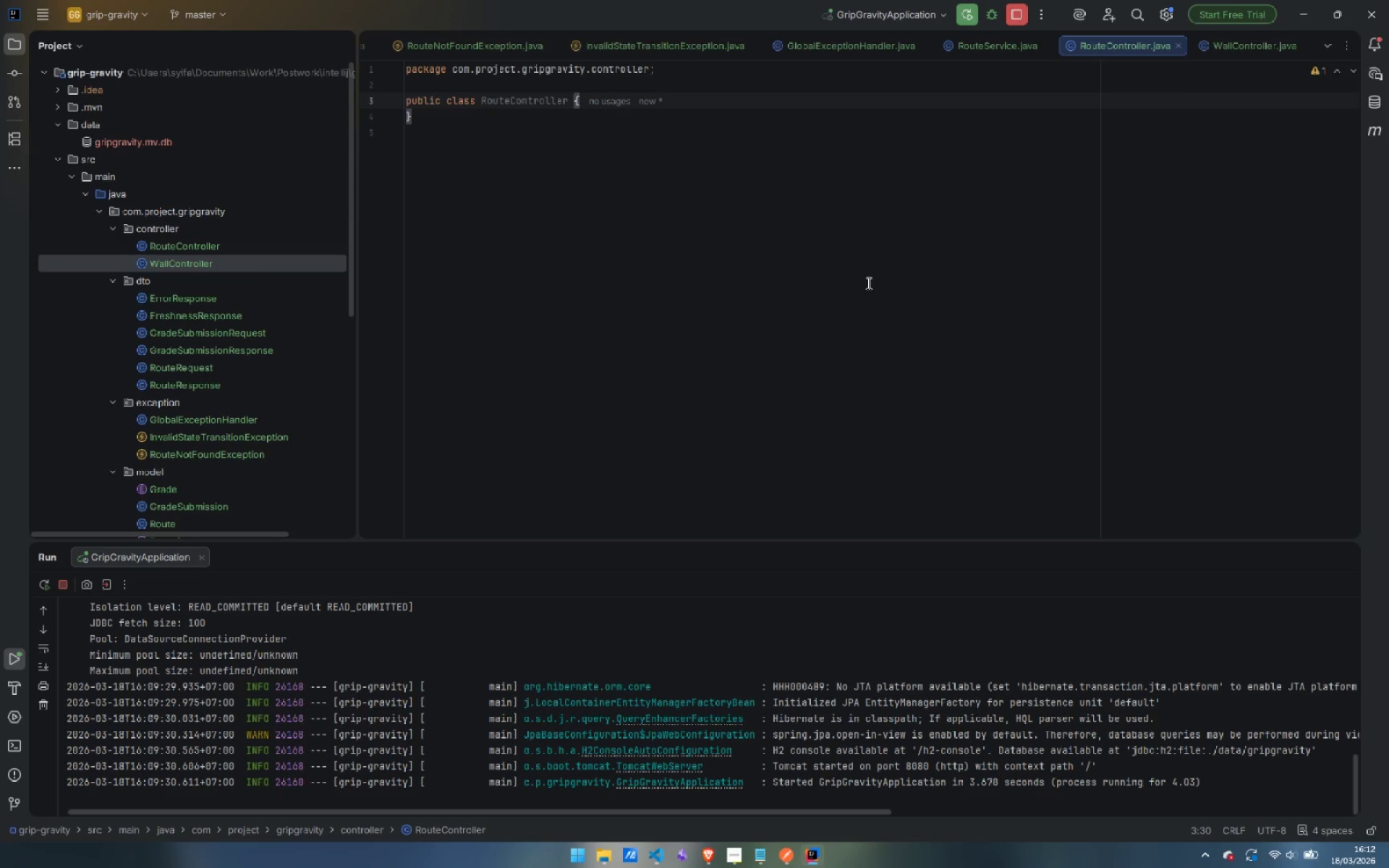 
left_click([581, 101])
 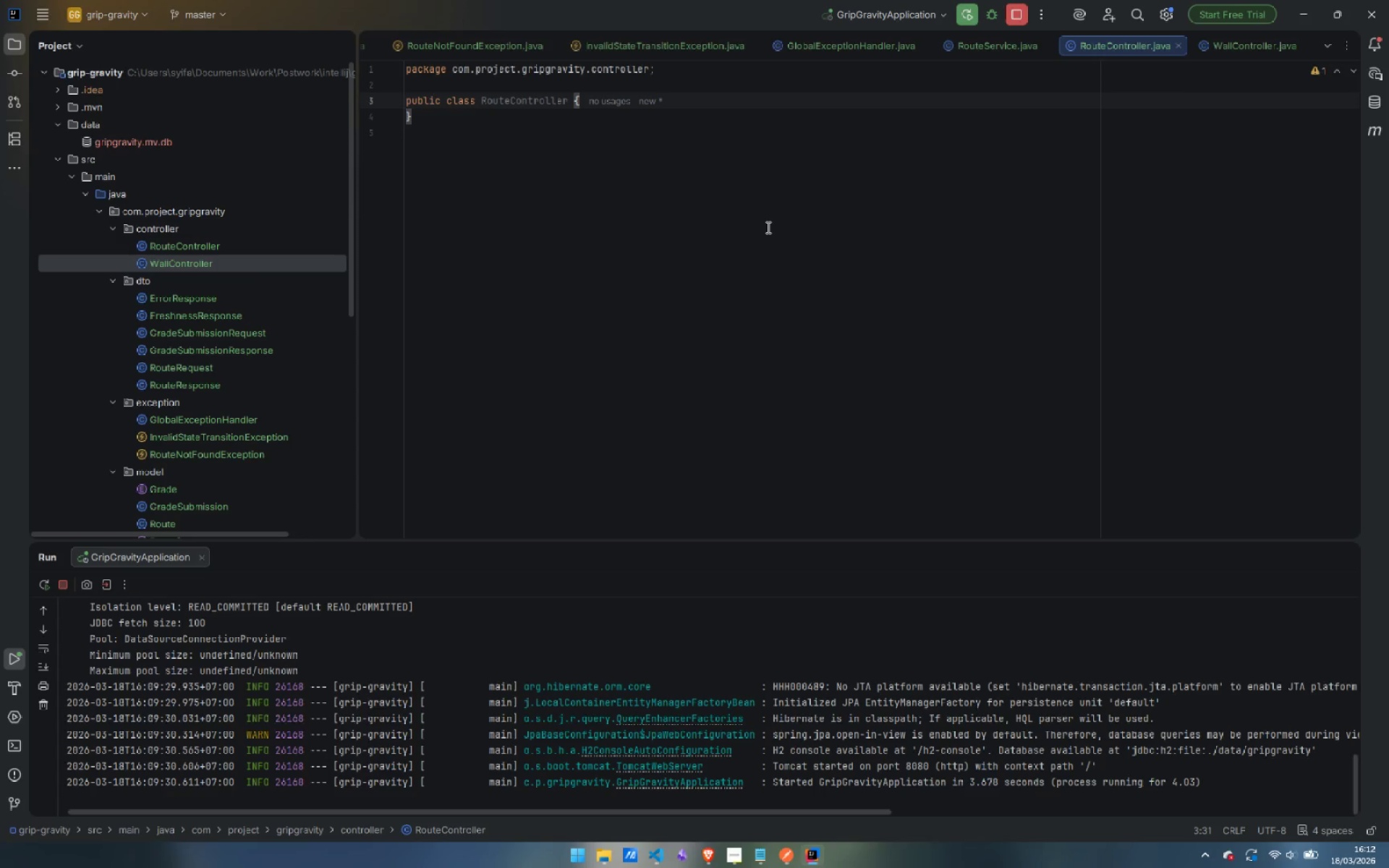 
wait(17.92)
 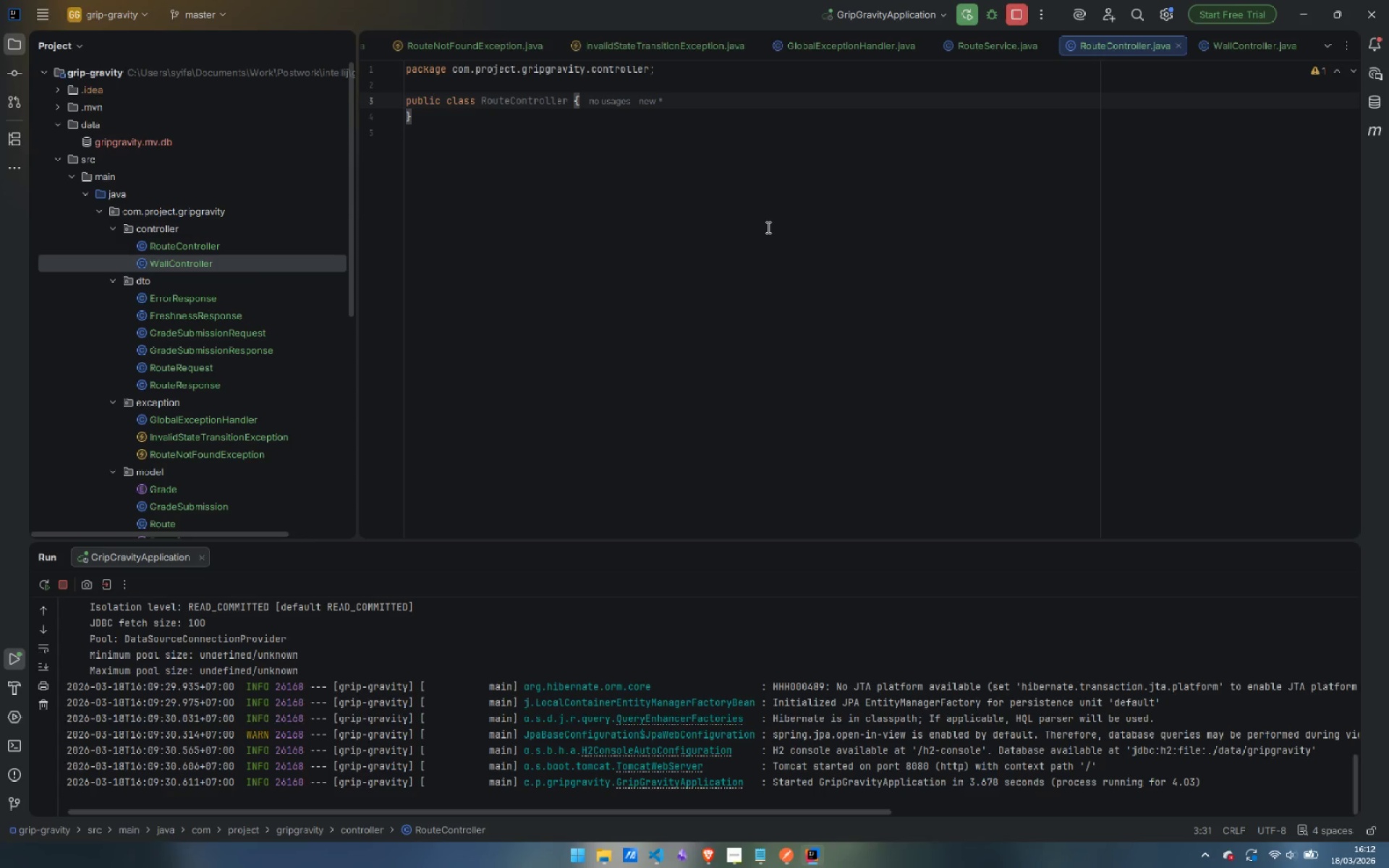 
scroll: coordinate [767, 227], scroll_direction: down, amount: 2.0
 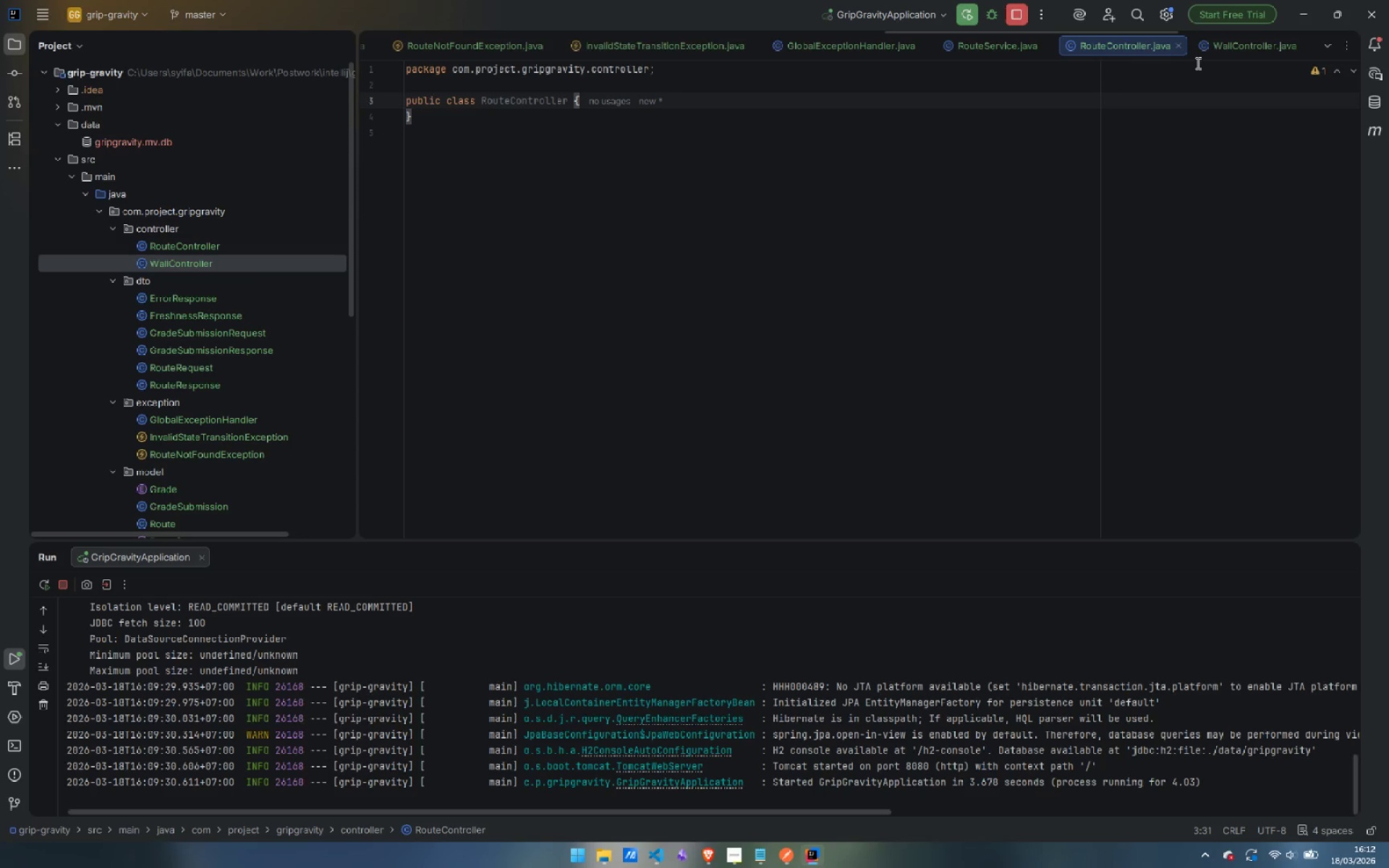 
left_click([1249, 51])
 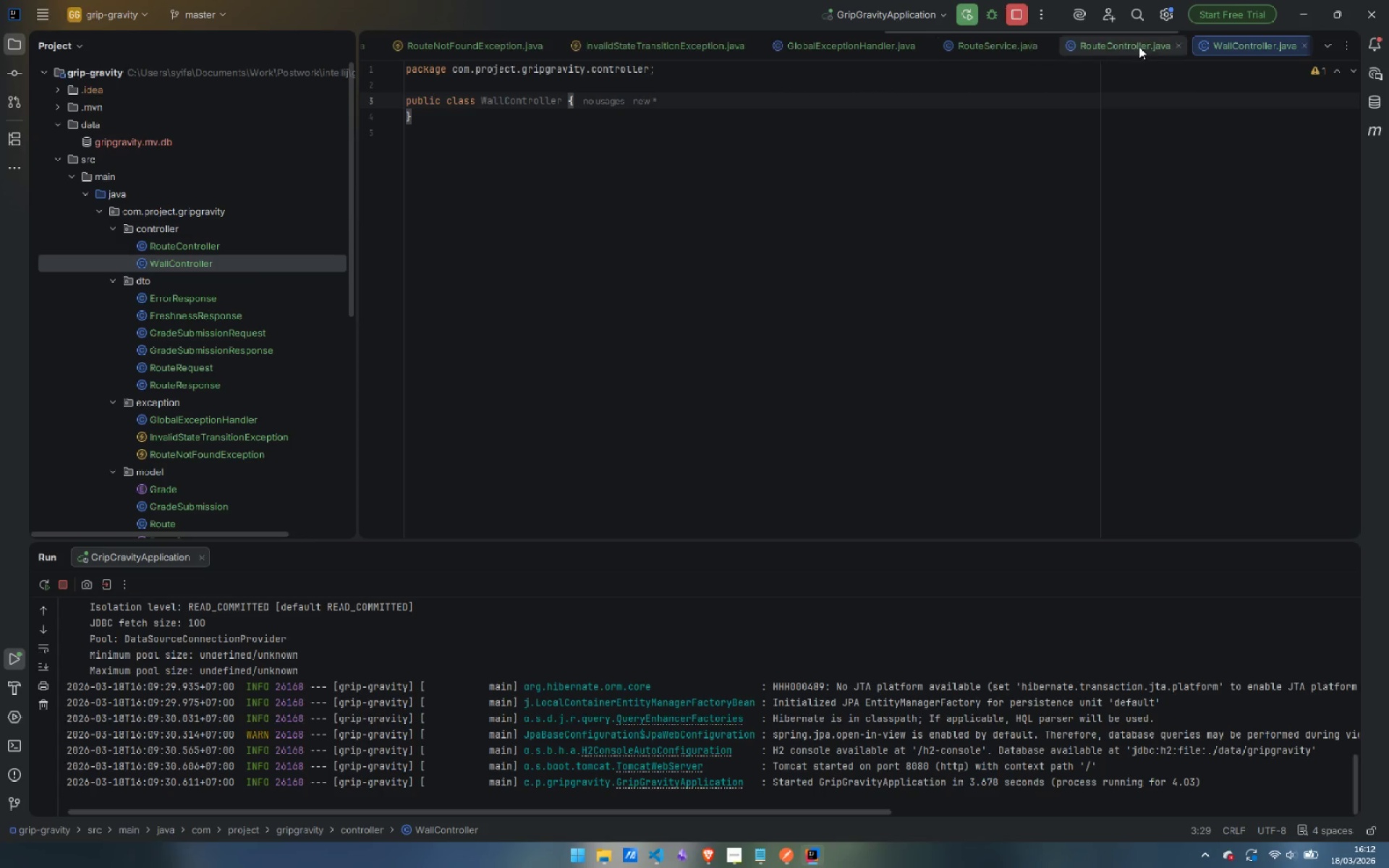 
left_click([1134, 49])
 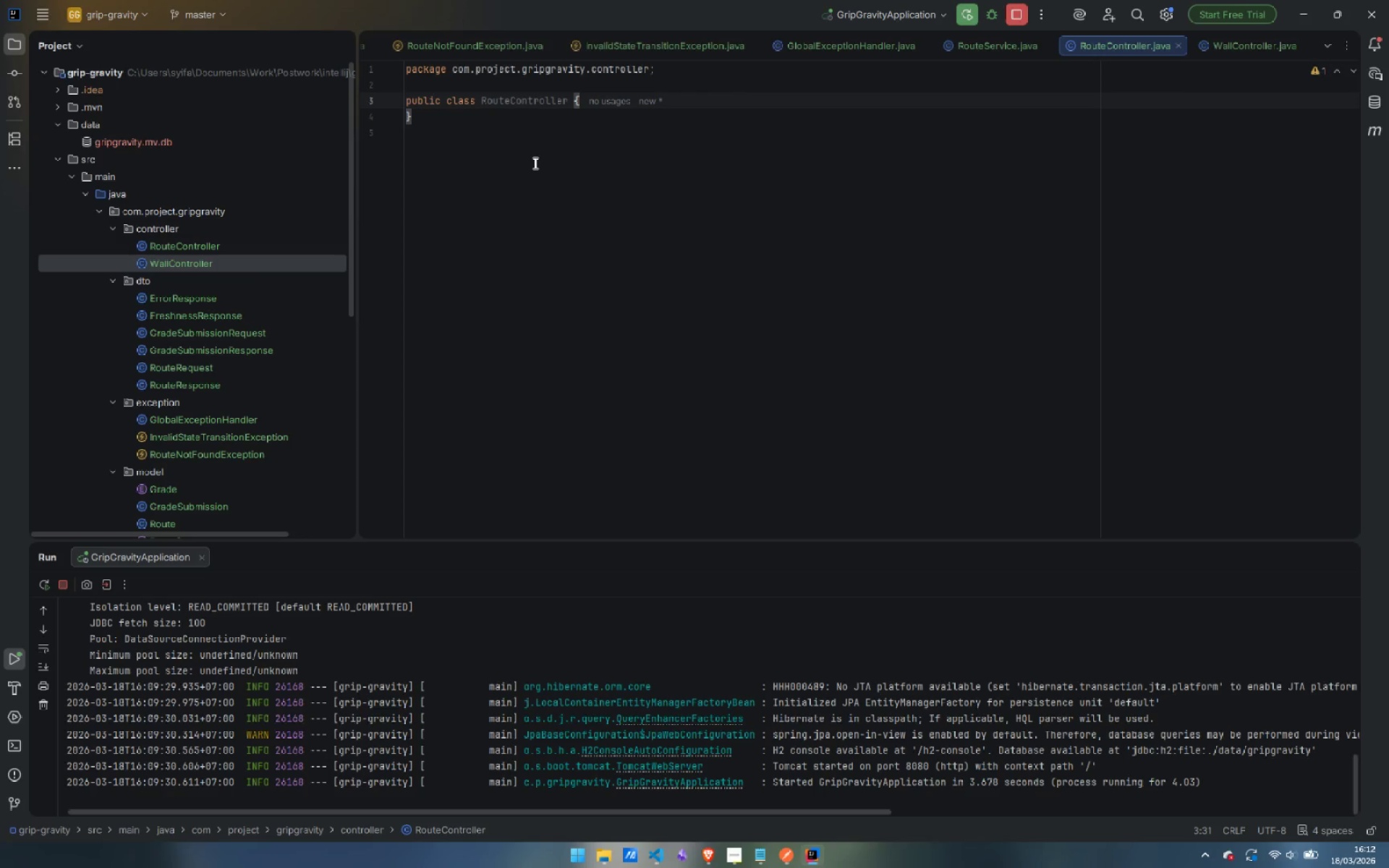 
wait(16.95)
 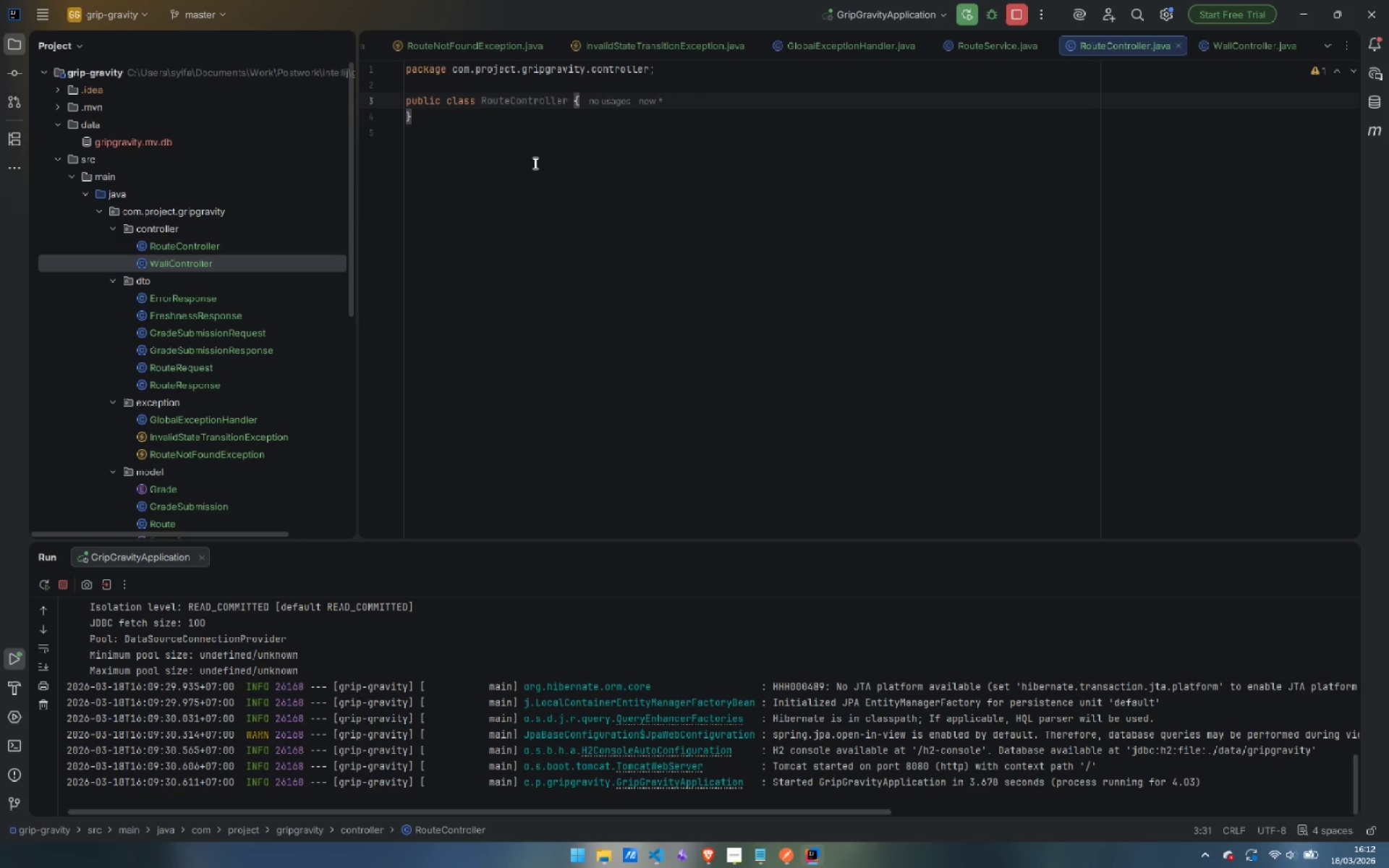 
scroll: coordinate [666, 279], scroll_direction: up, amount: 4.0
 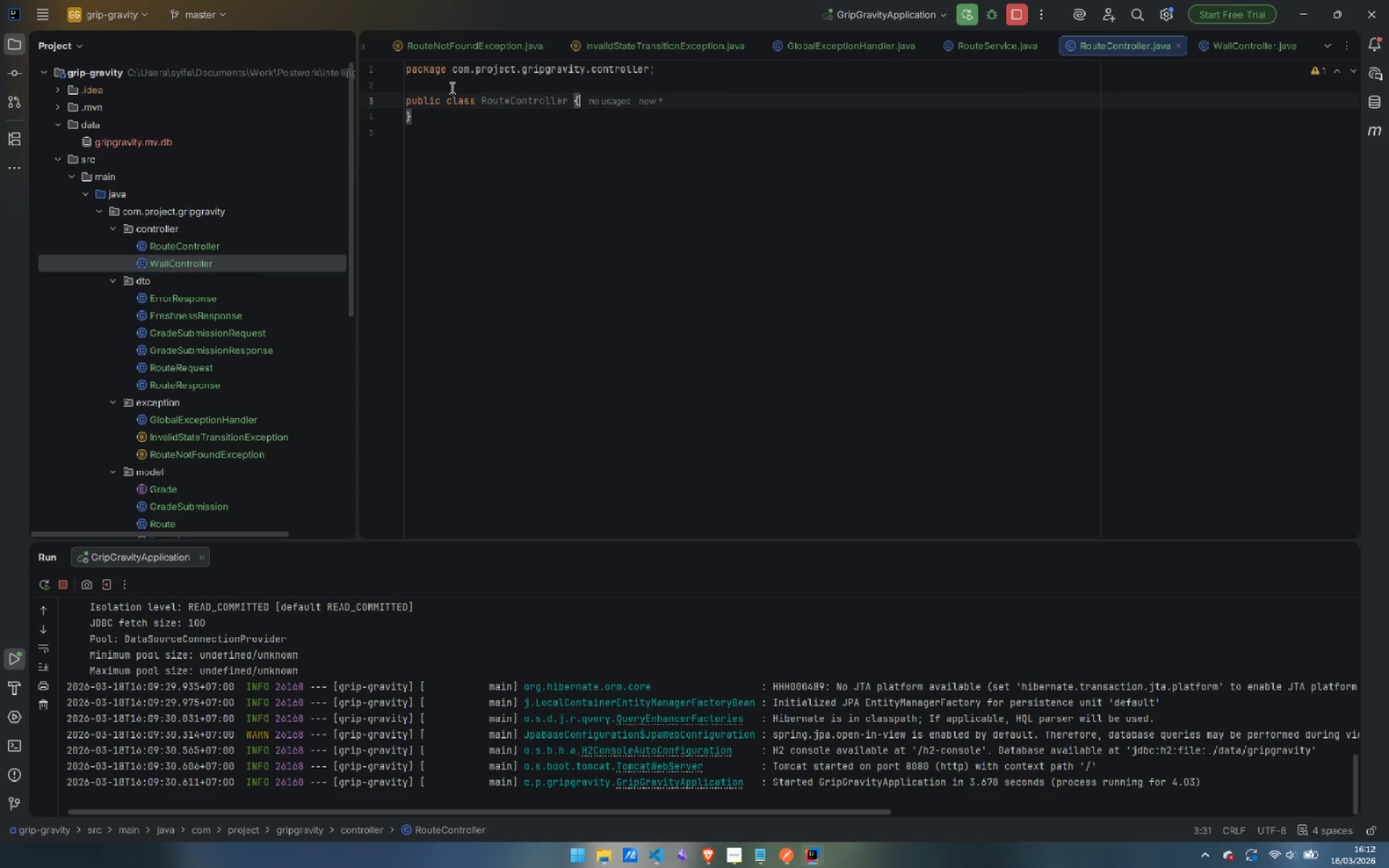 
left_click([451, 88])
 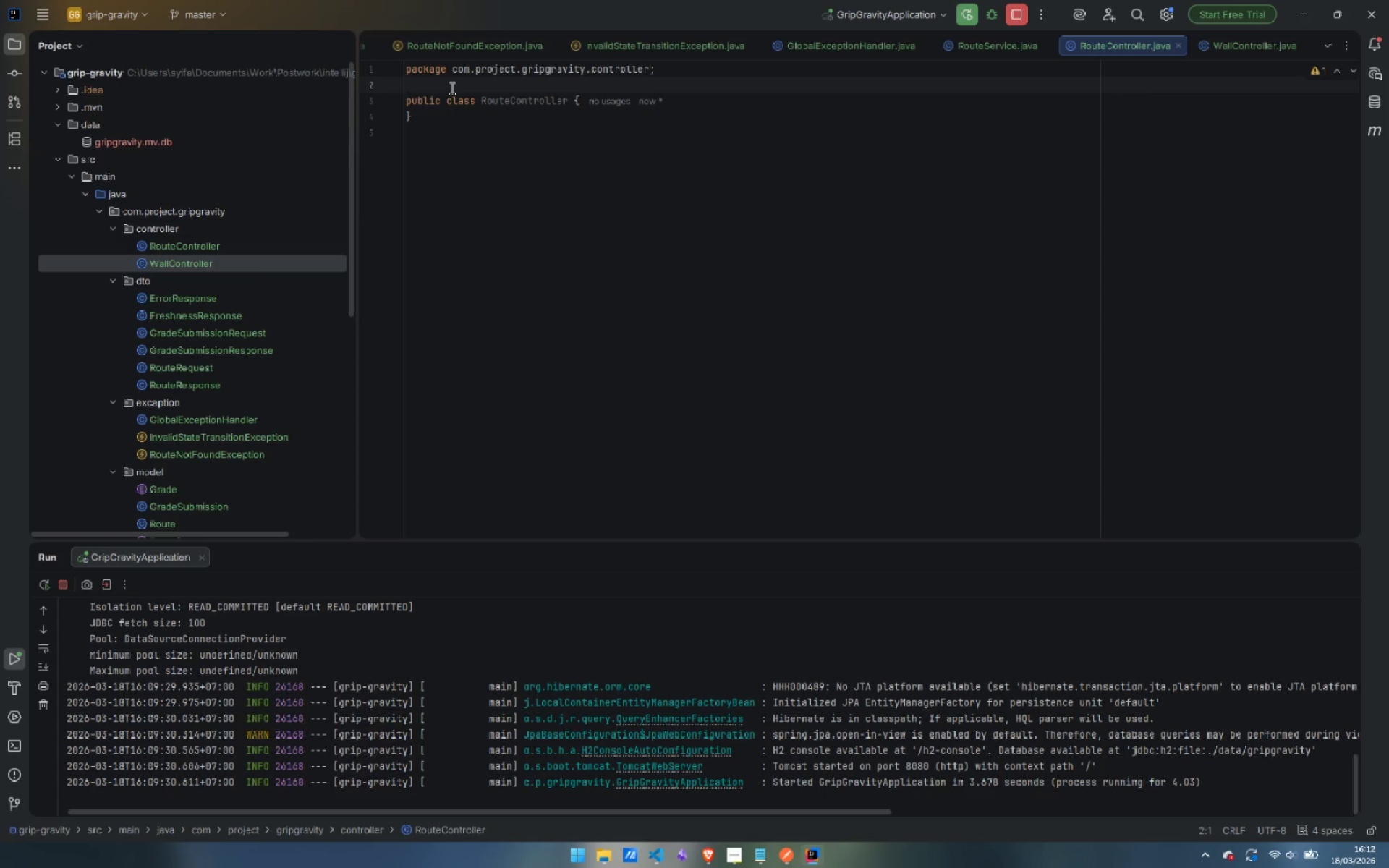 
key(Enter)
 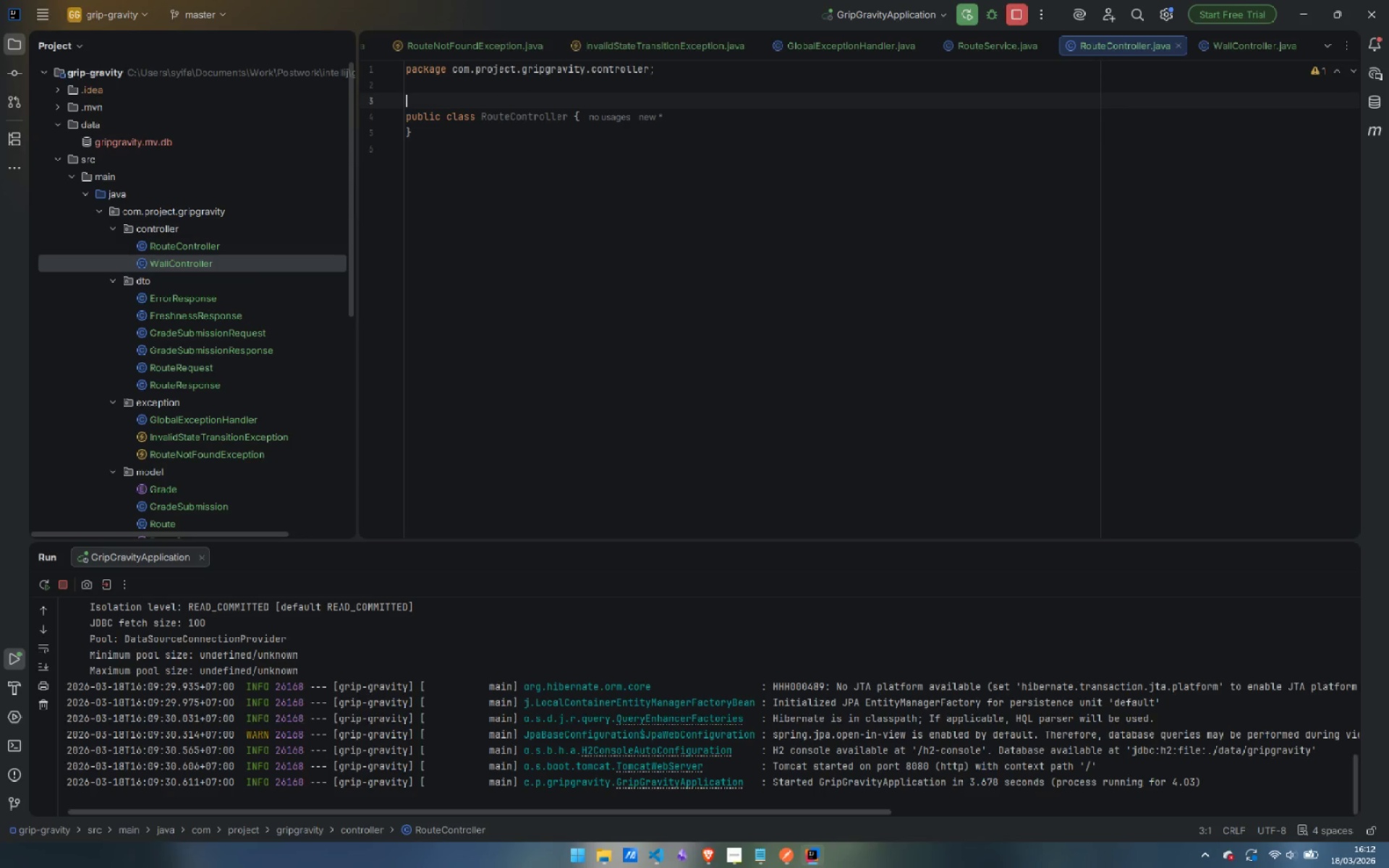 
wait(11.33)
 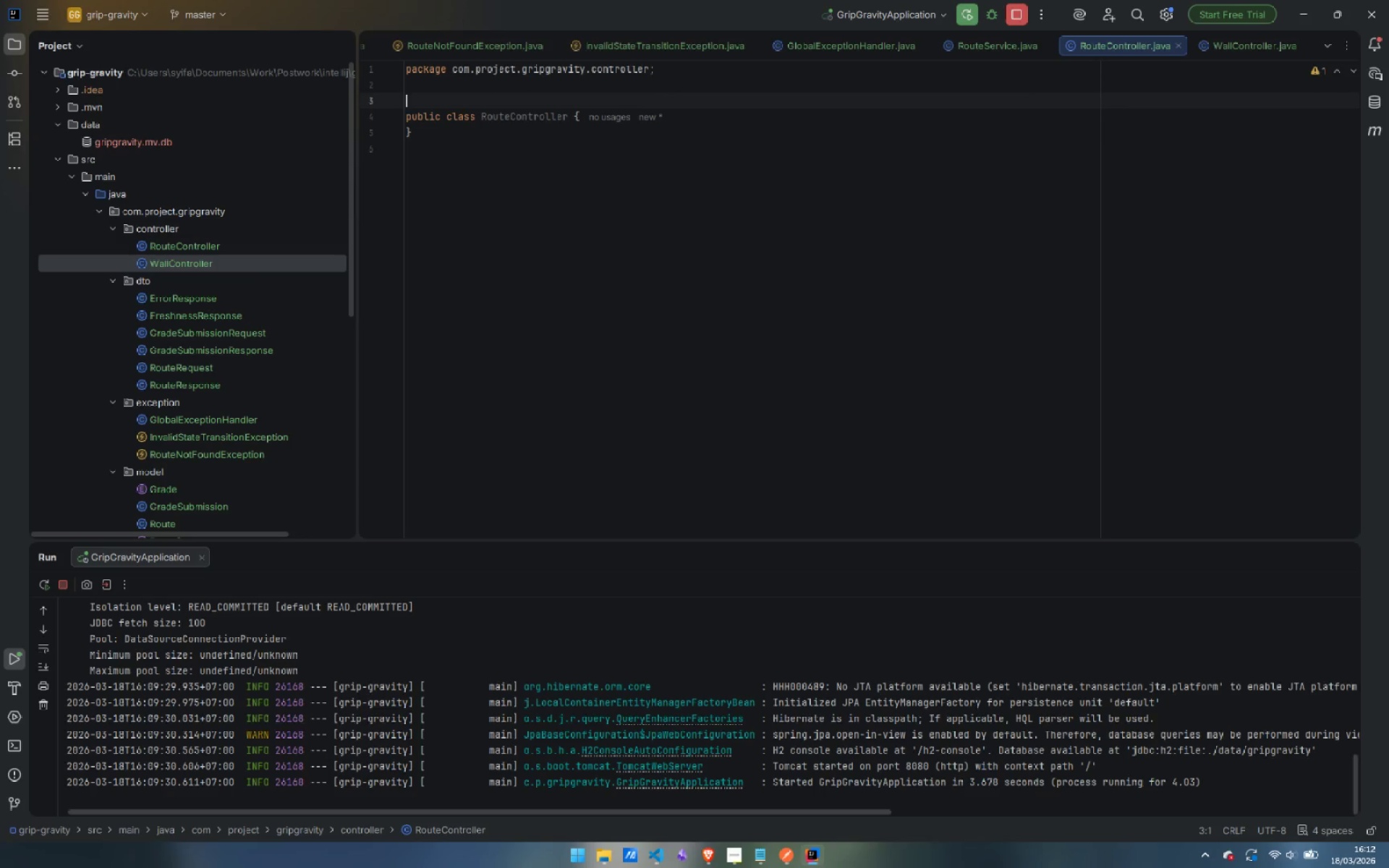 
type(@Rest)
 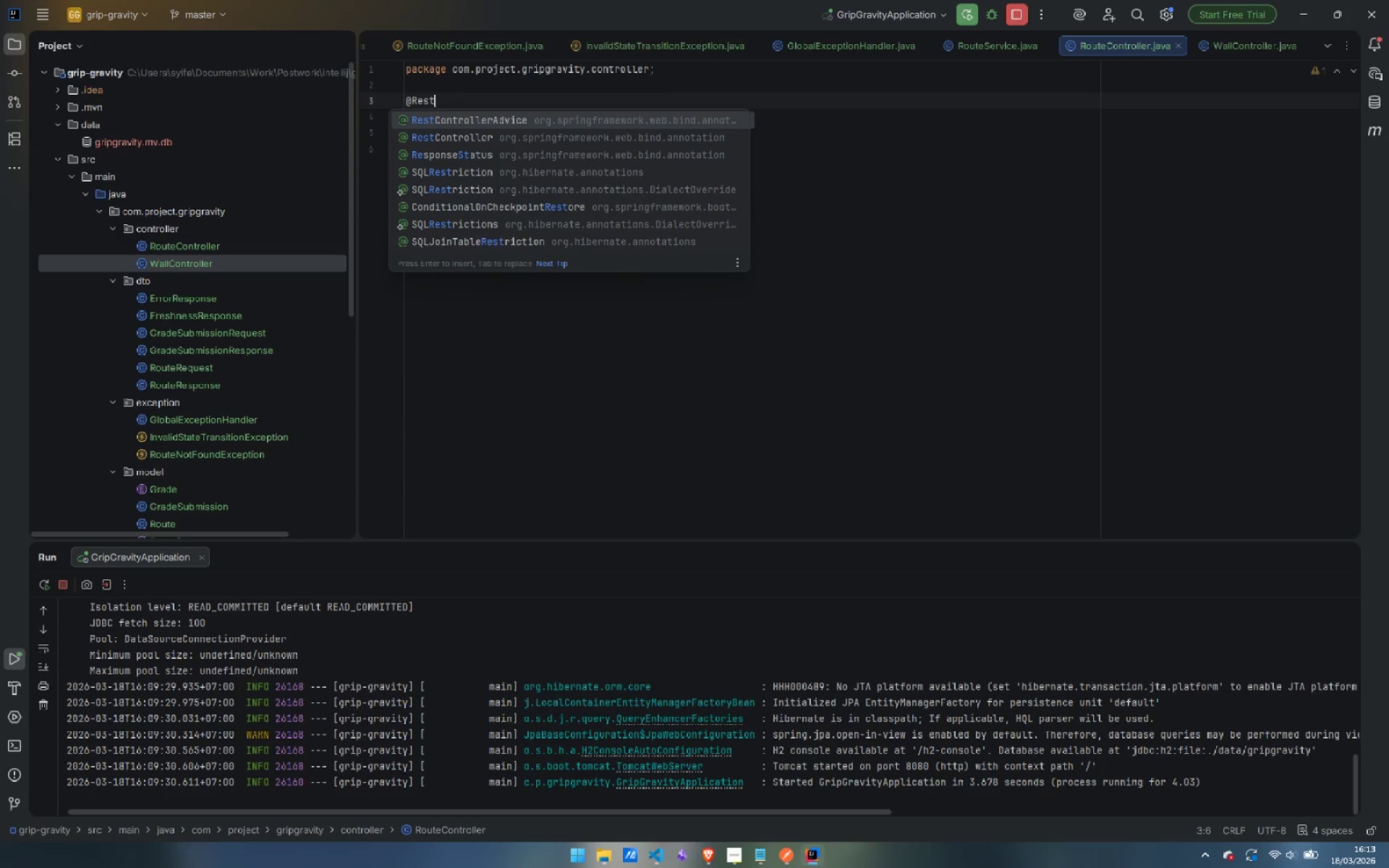 
key(ArrowDown)
 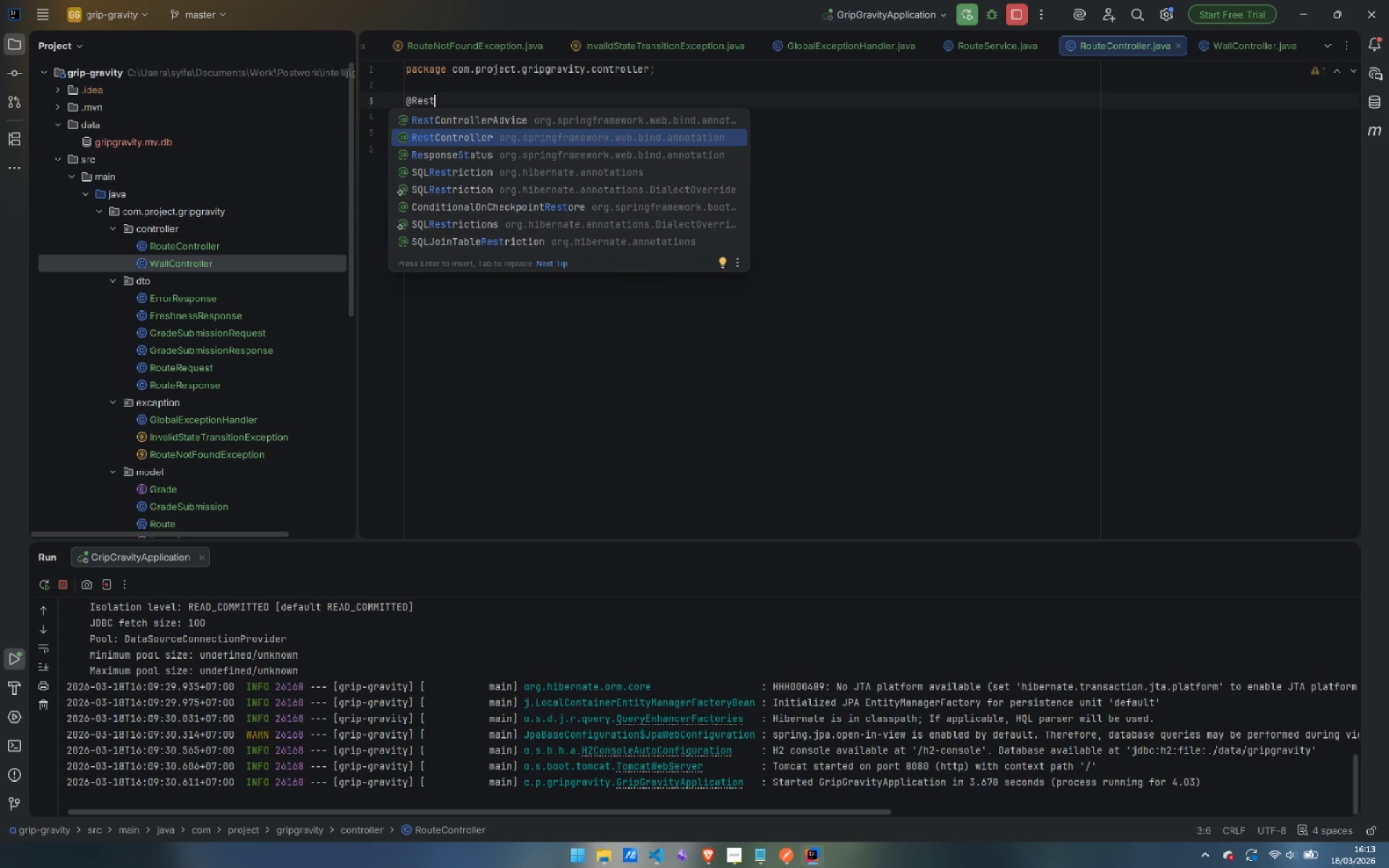 
key(Enter)
 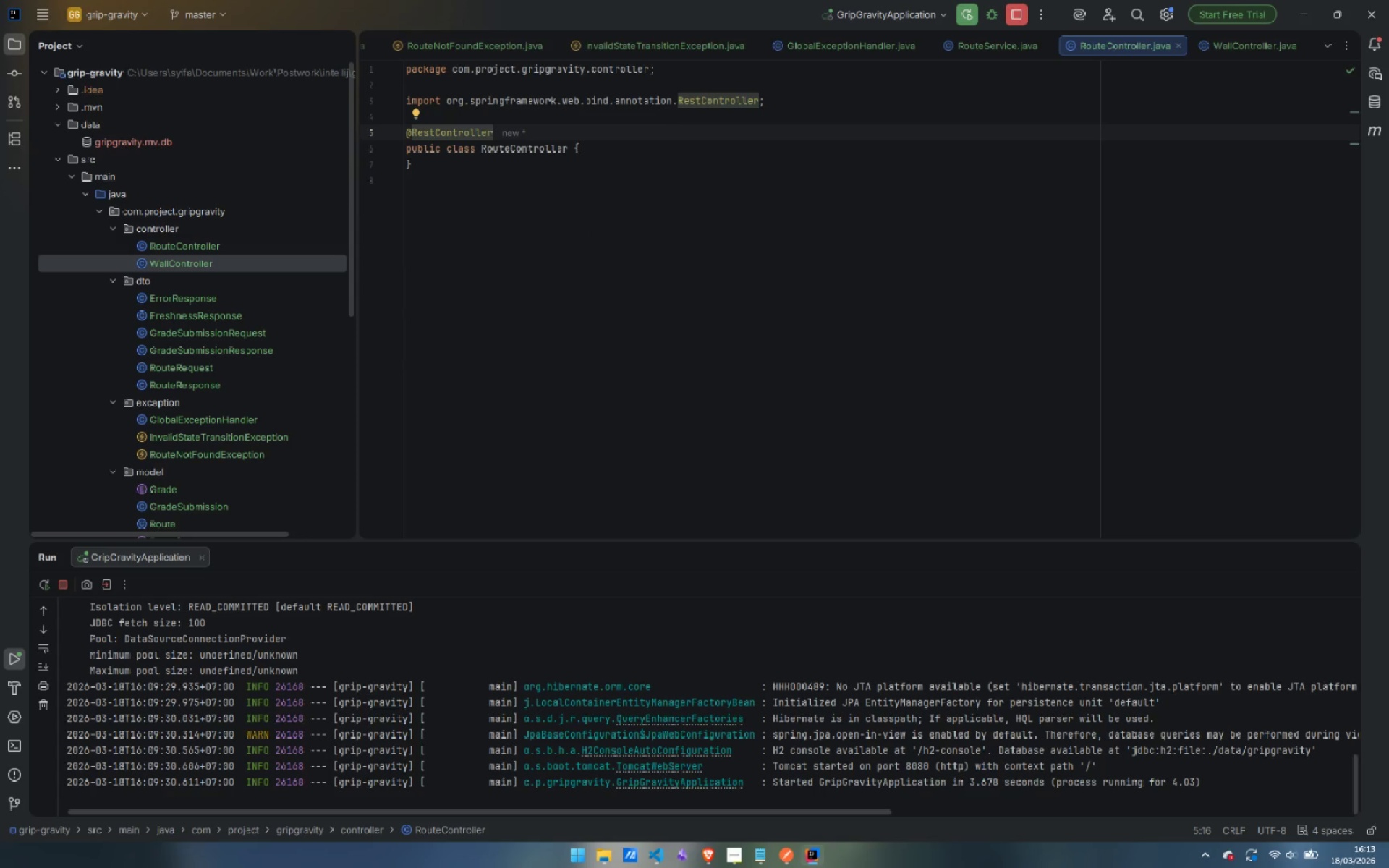 
key(Enter)
 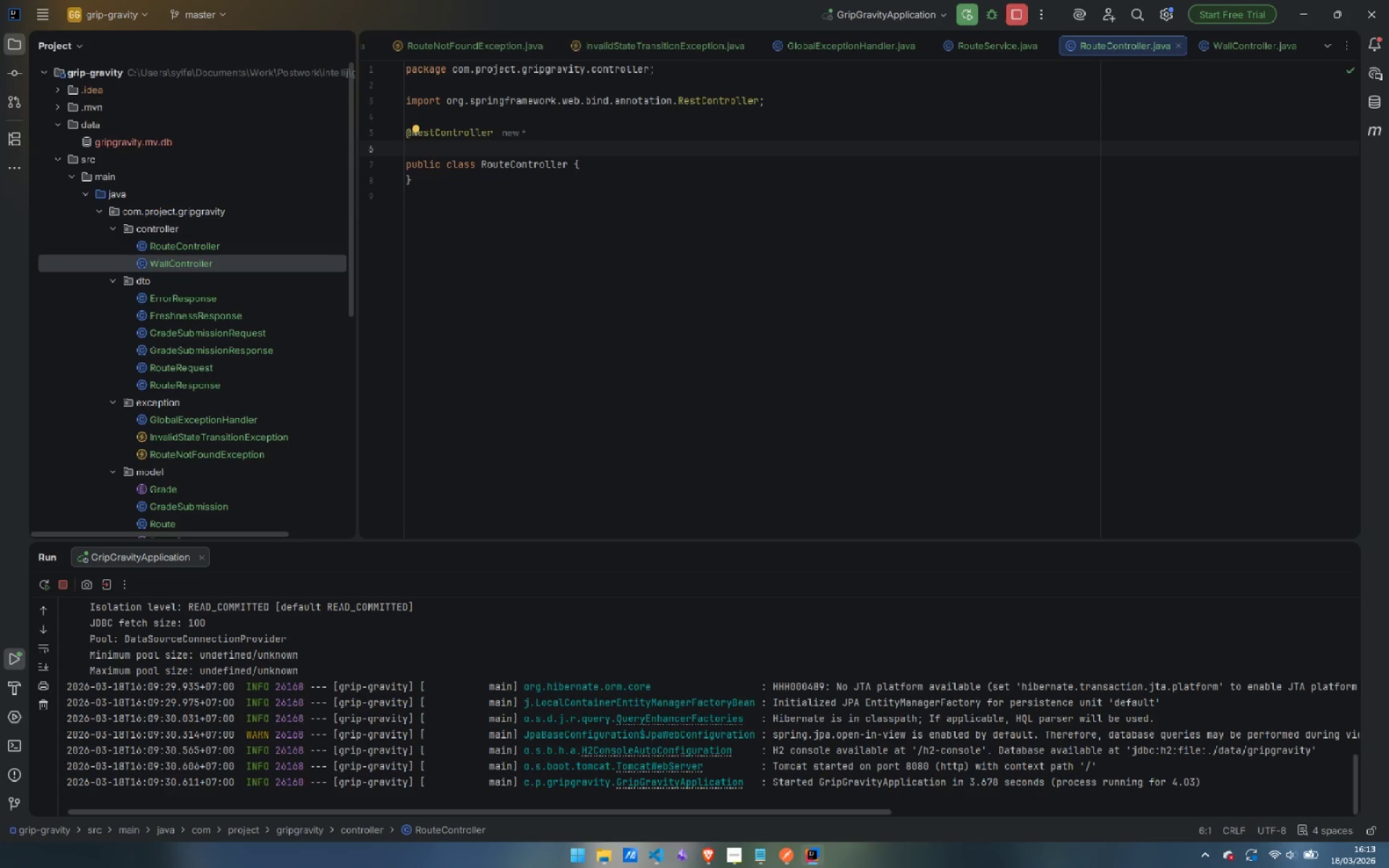 
type(@Req)
 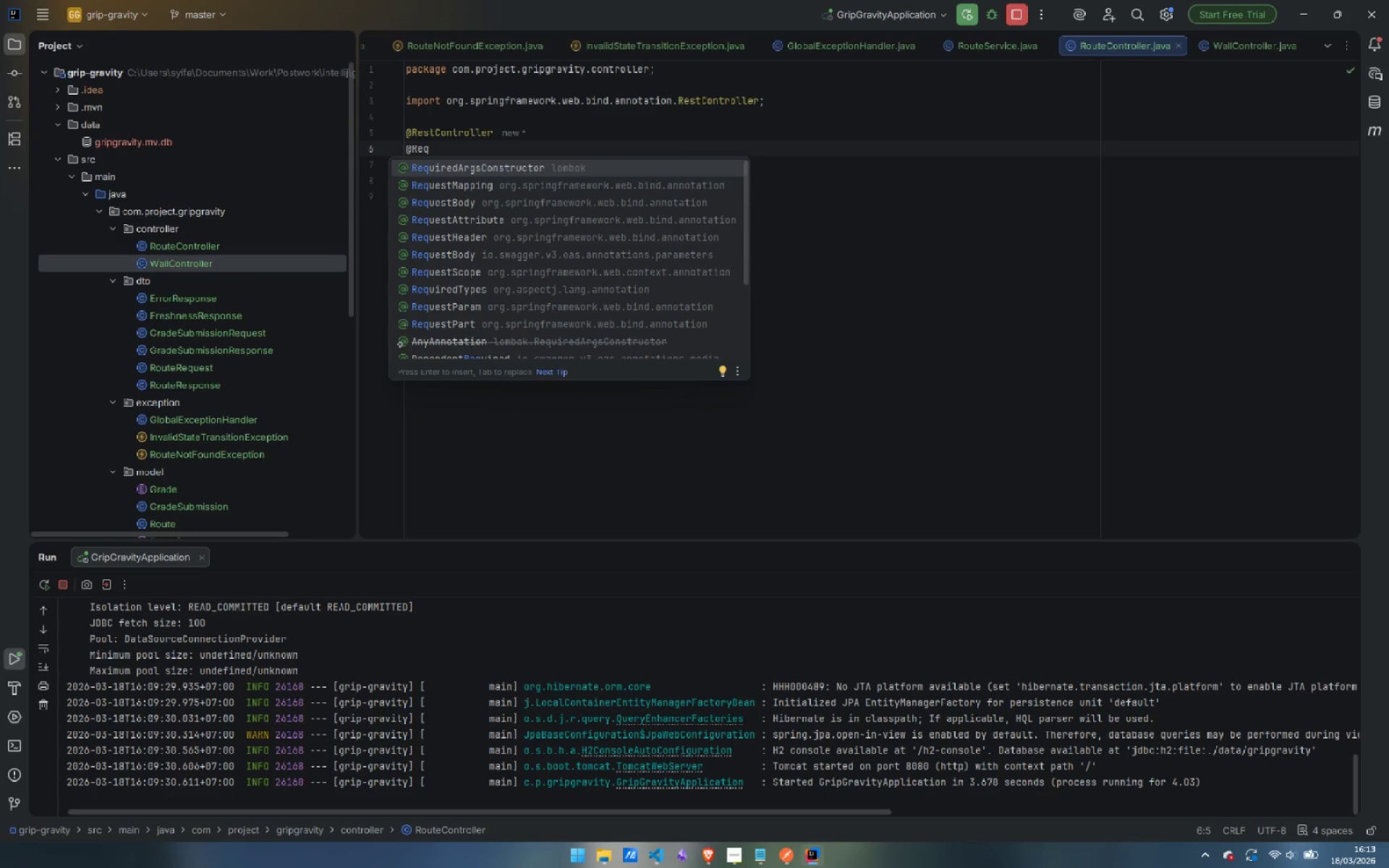 
key(ArrowDown)
 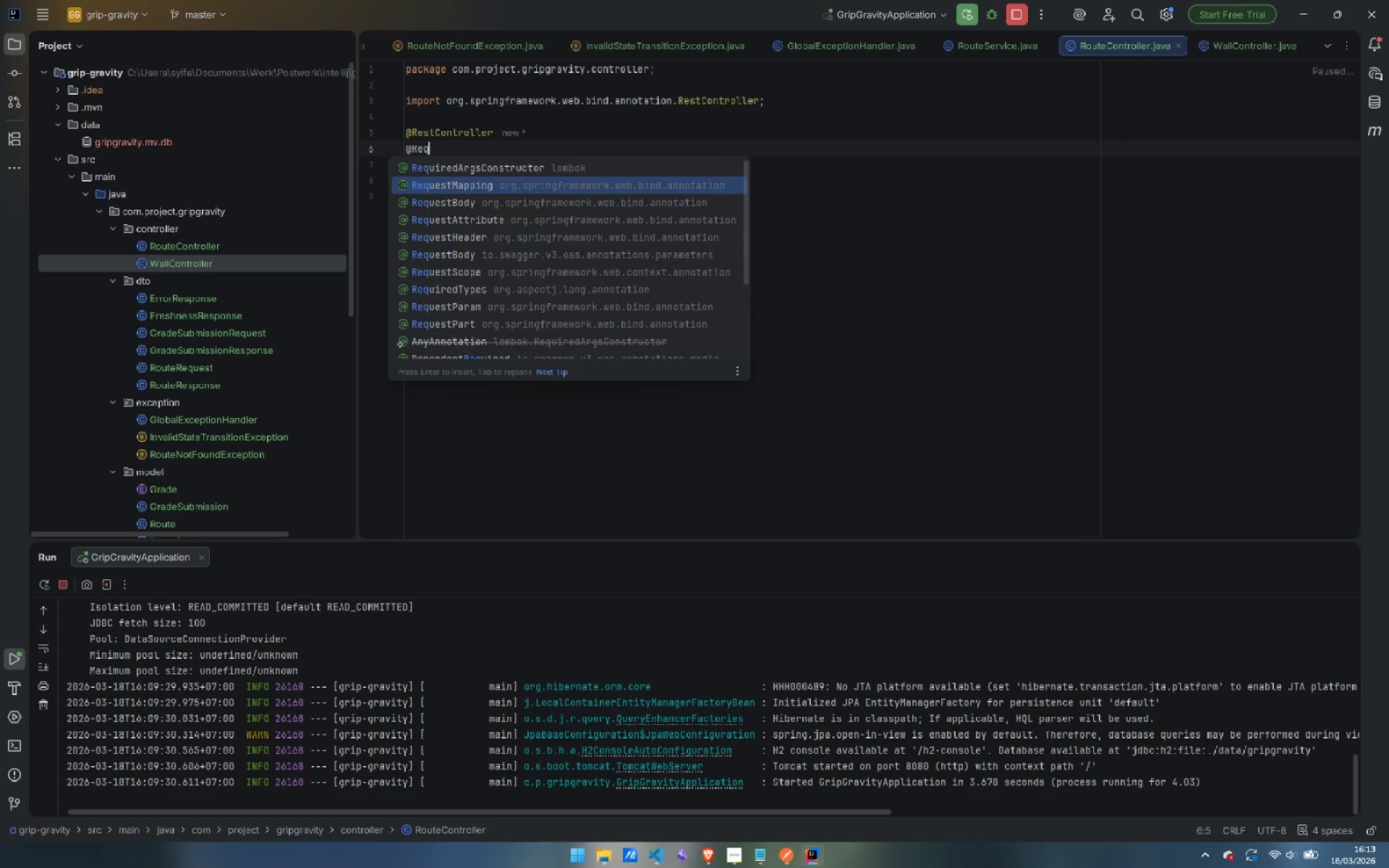 
key(Enter)
 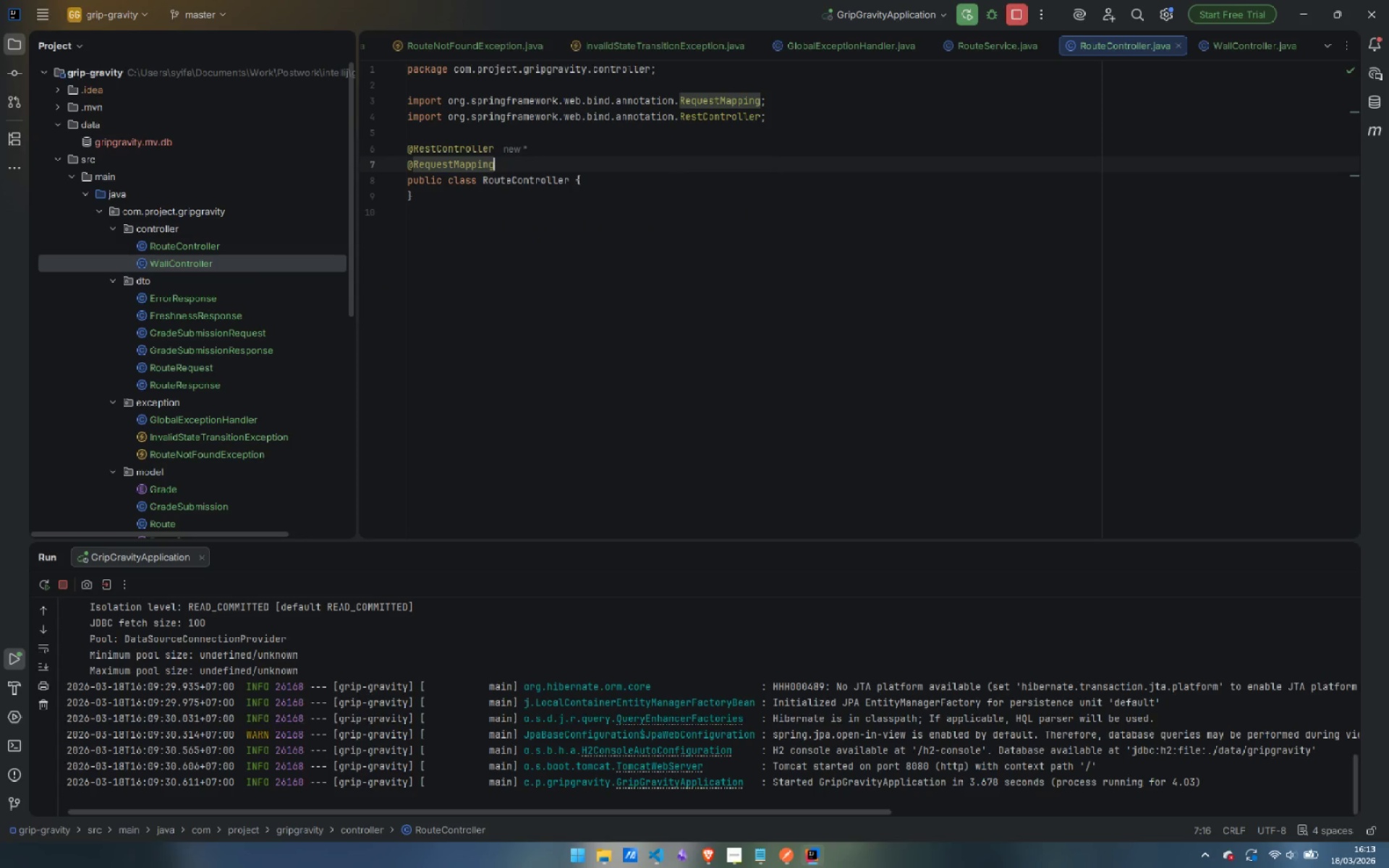 
type(("/api/ou)
key(Backspace)
key(Backspace)
type(route)
key(Escape)
type(s)
 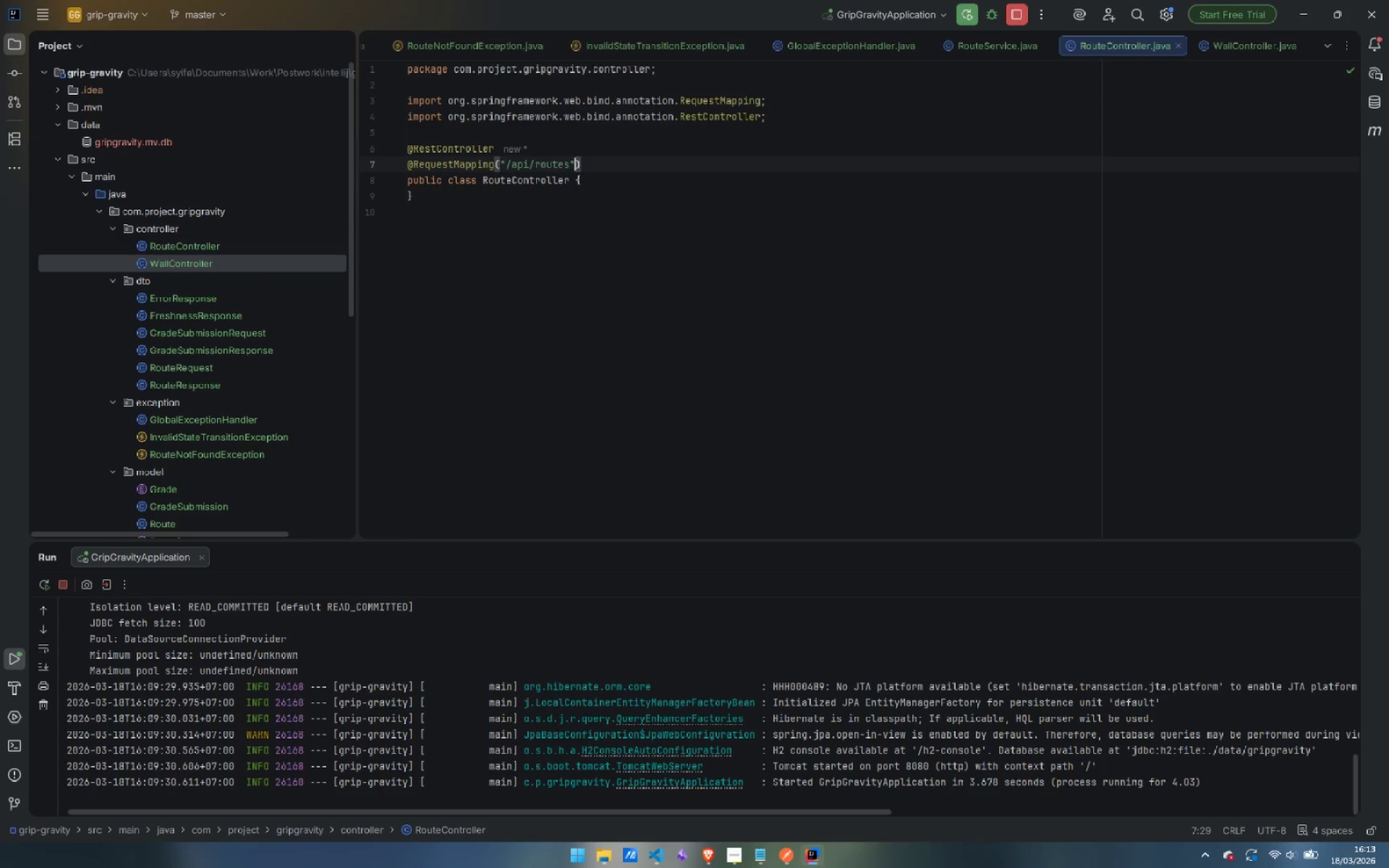 
key(ArrowRight)
 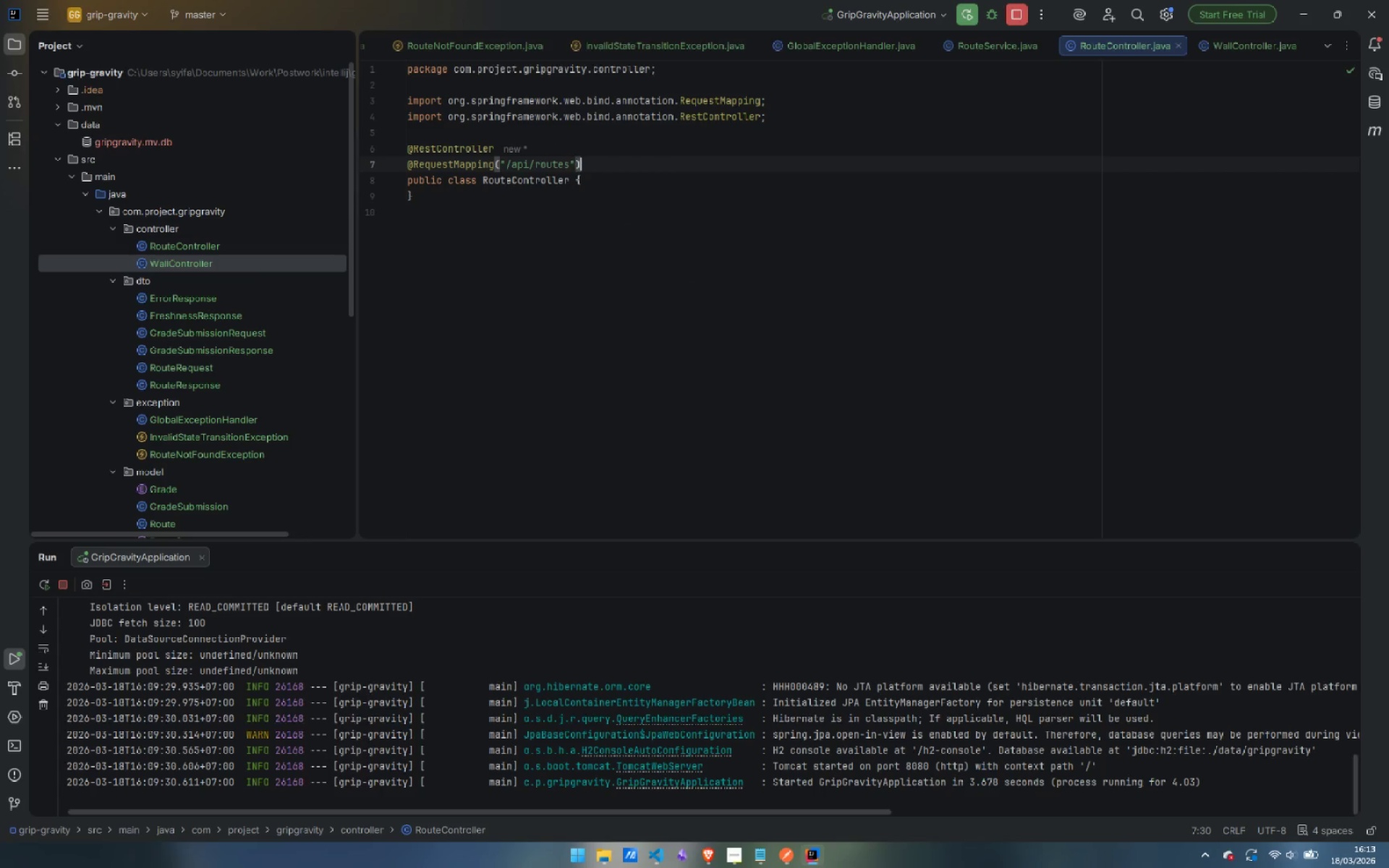 
key(ArrowRight)
 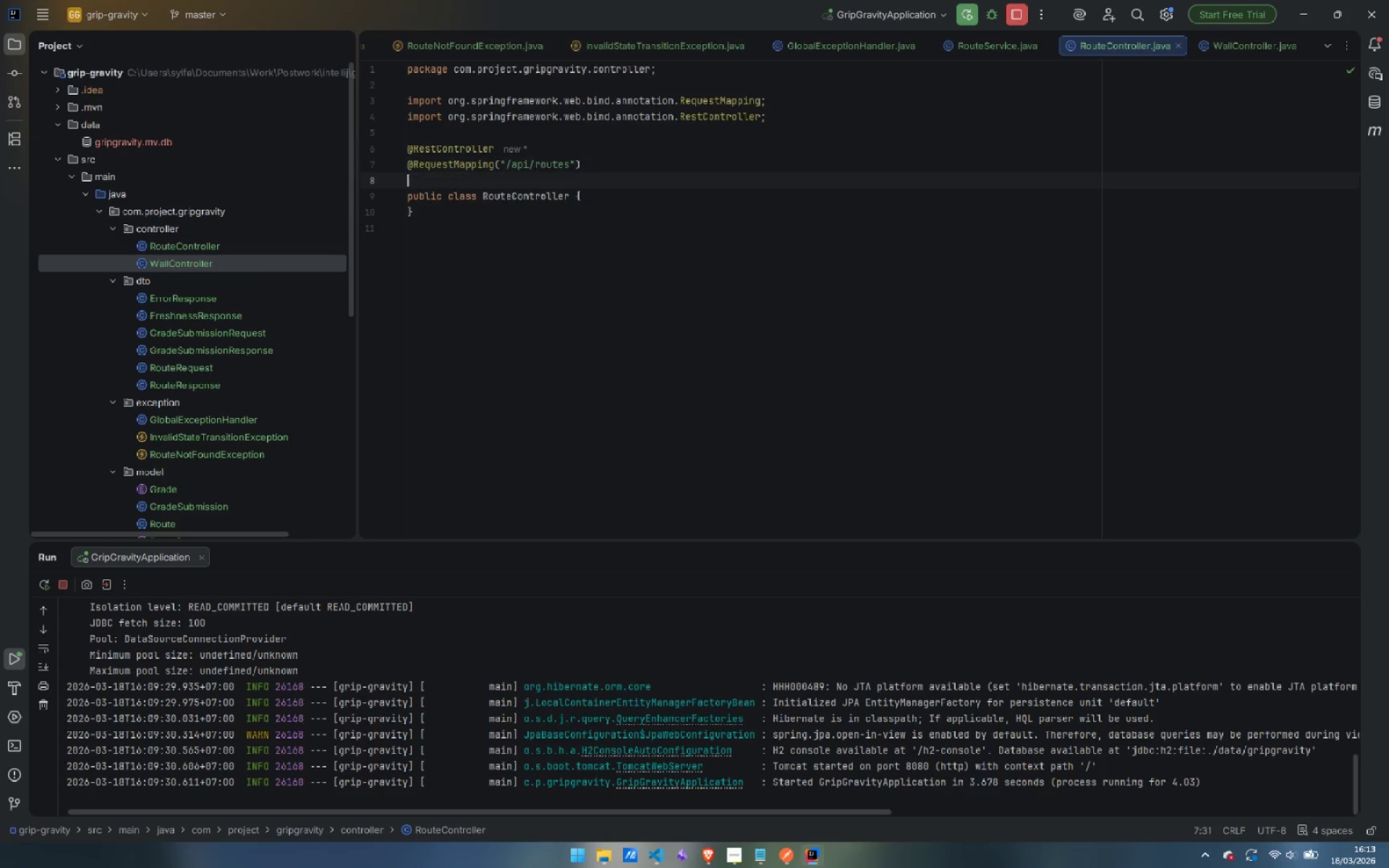 
key(Enter)
 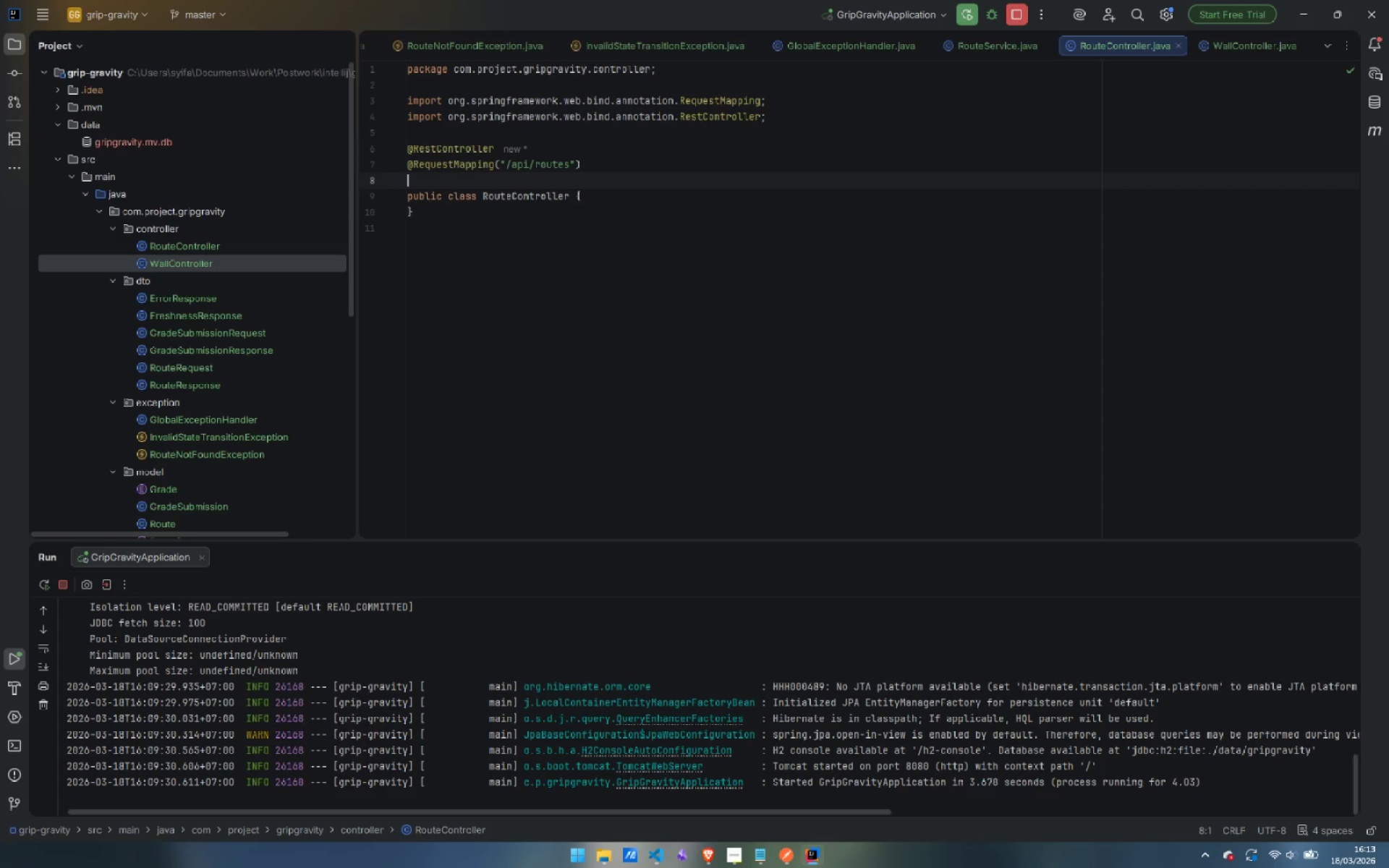 
type(@Req)
 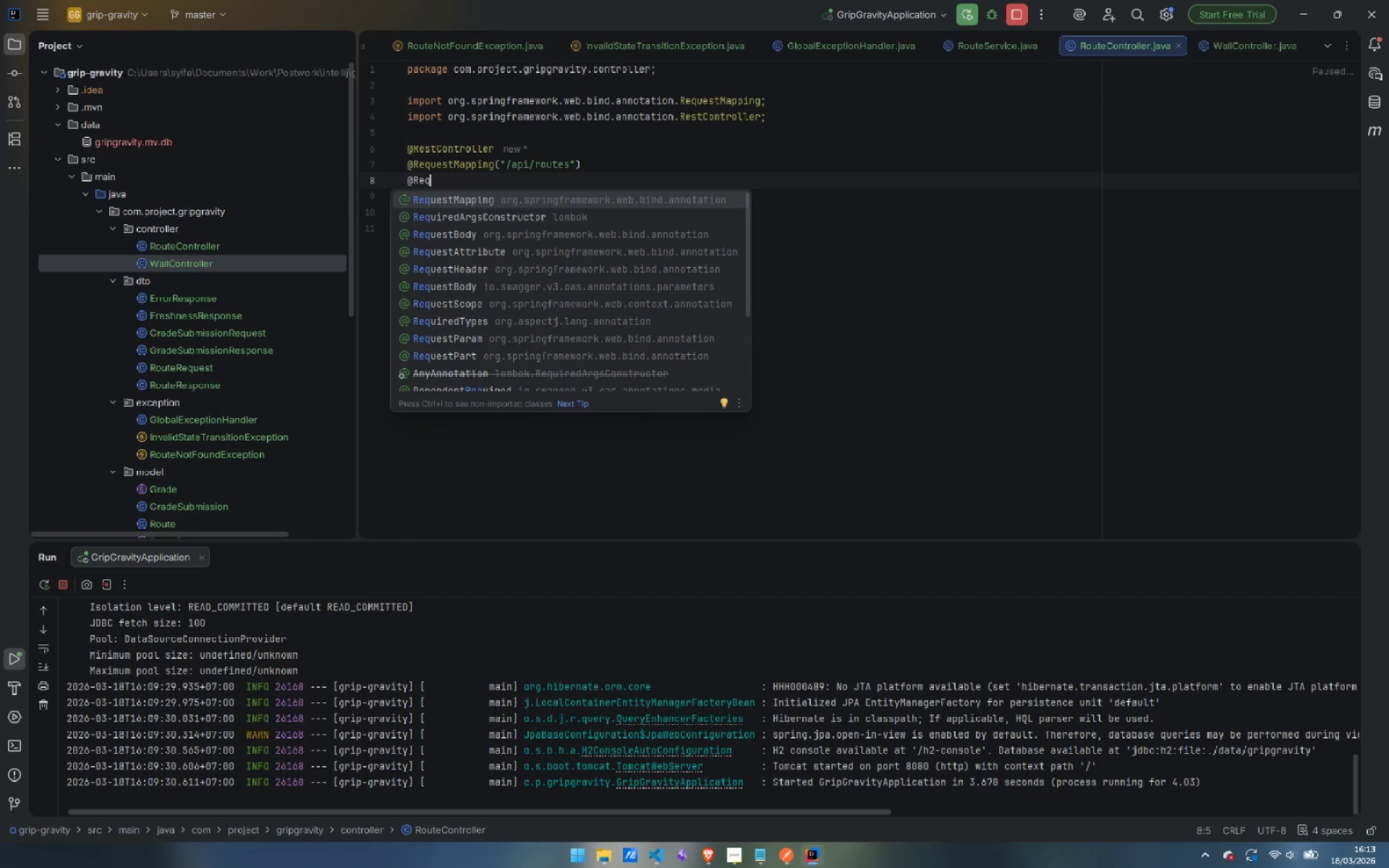 
key(ArrowDown)
 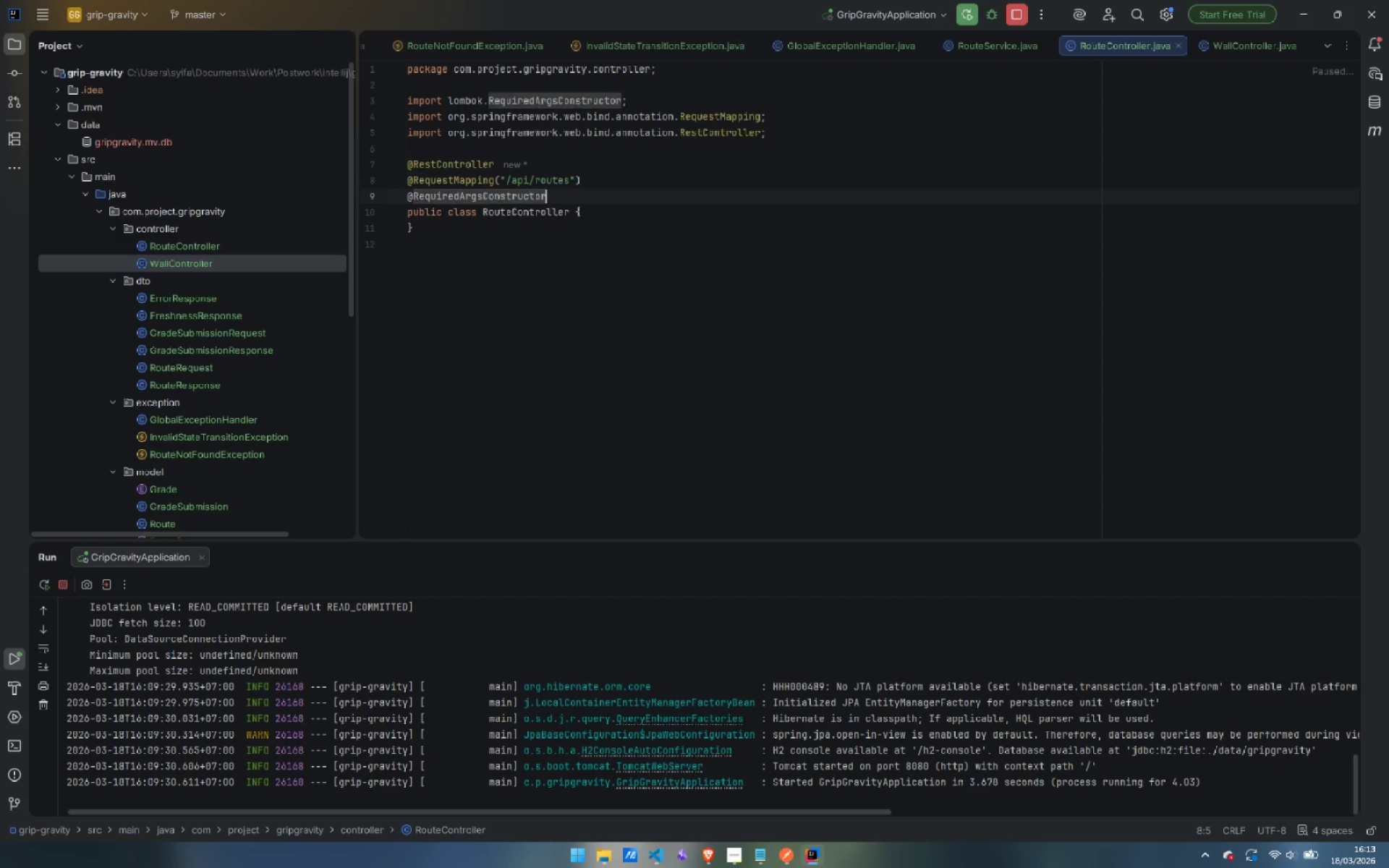 
key(Enter)
 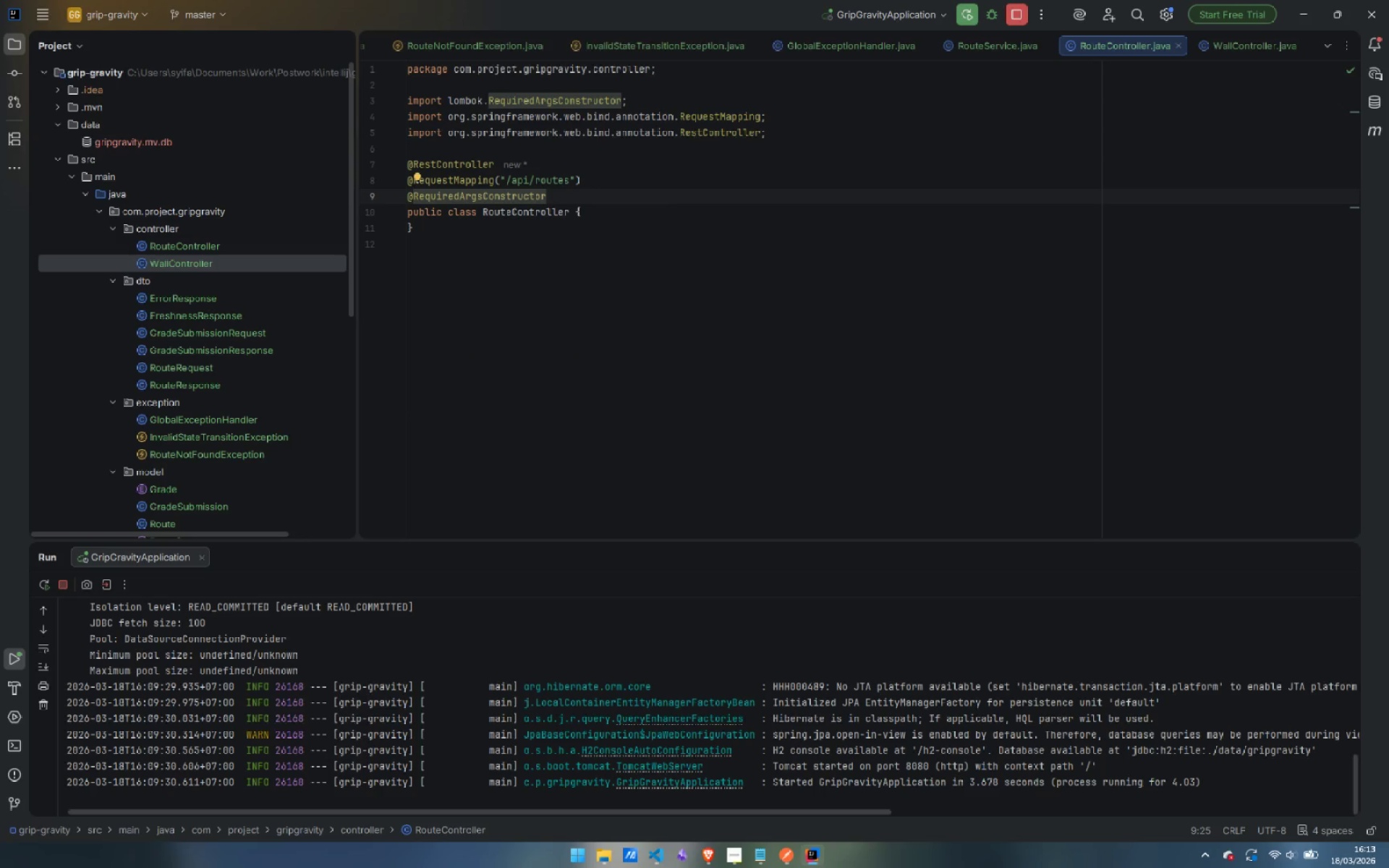 
key(Enter)
 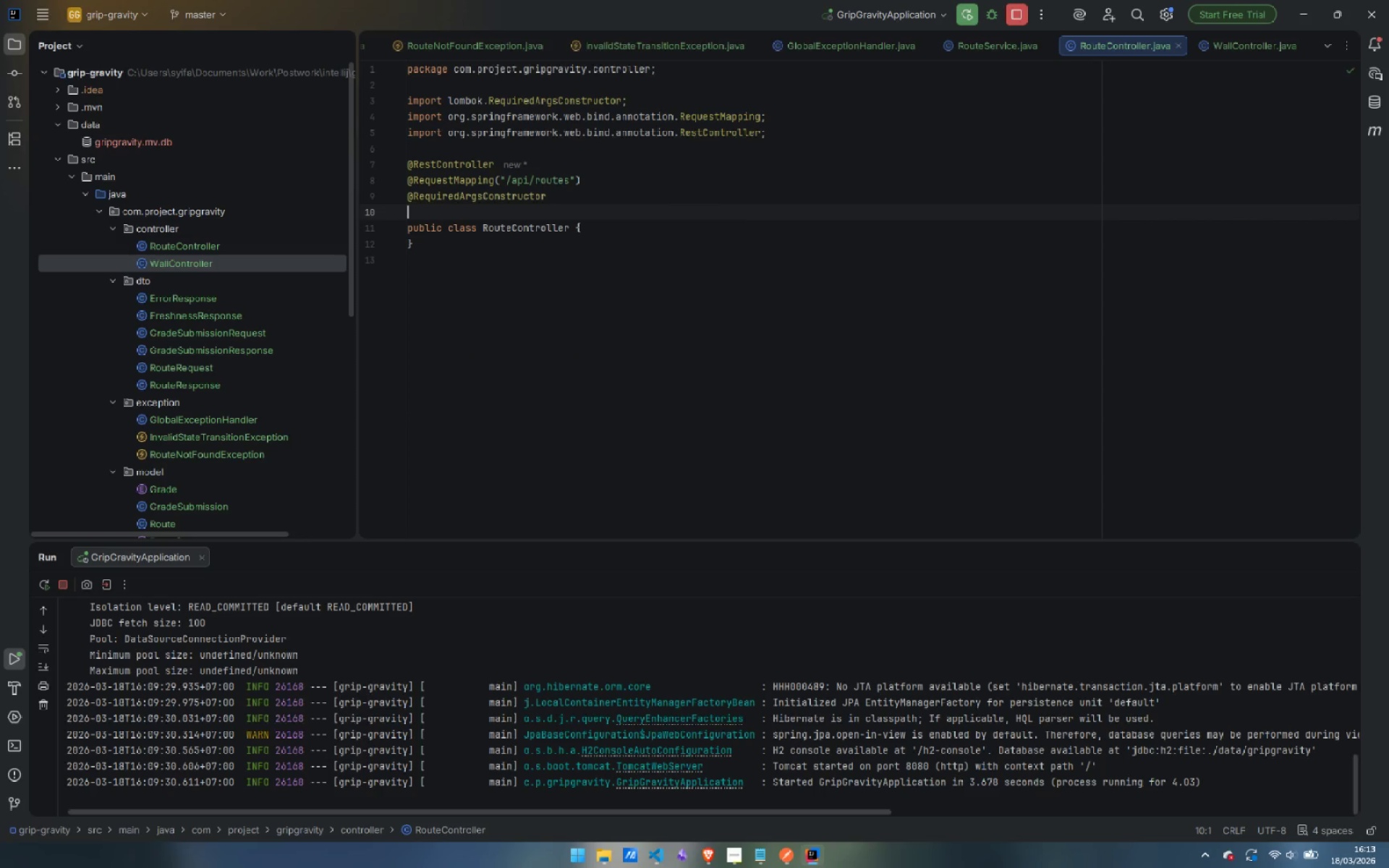 
type(@Tag)
 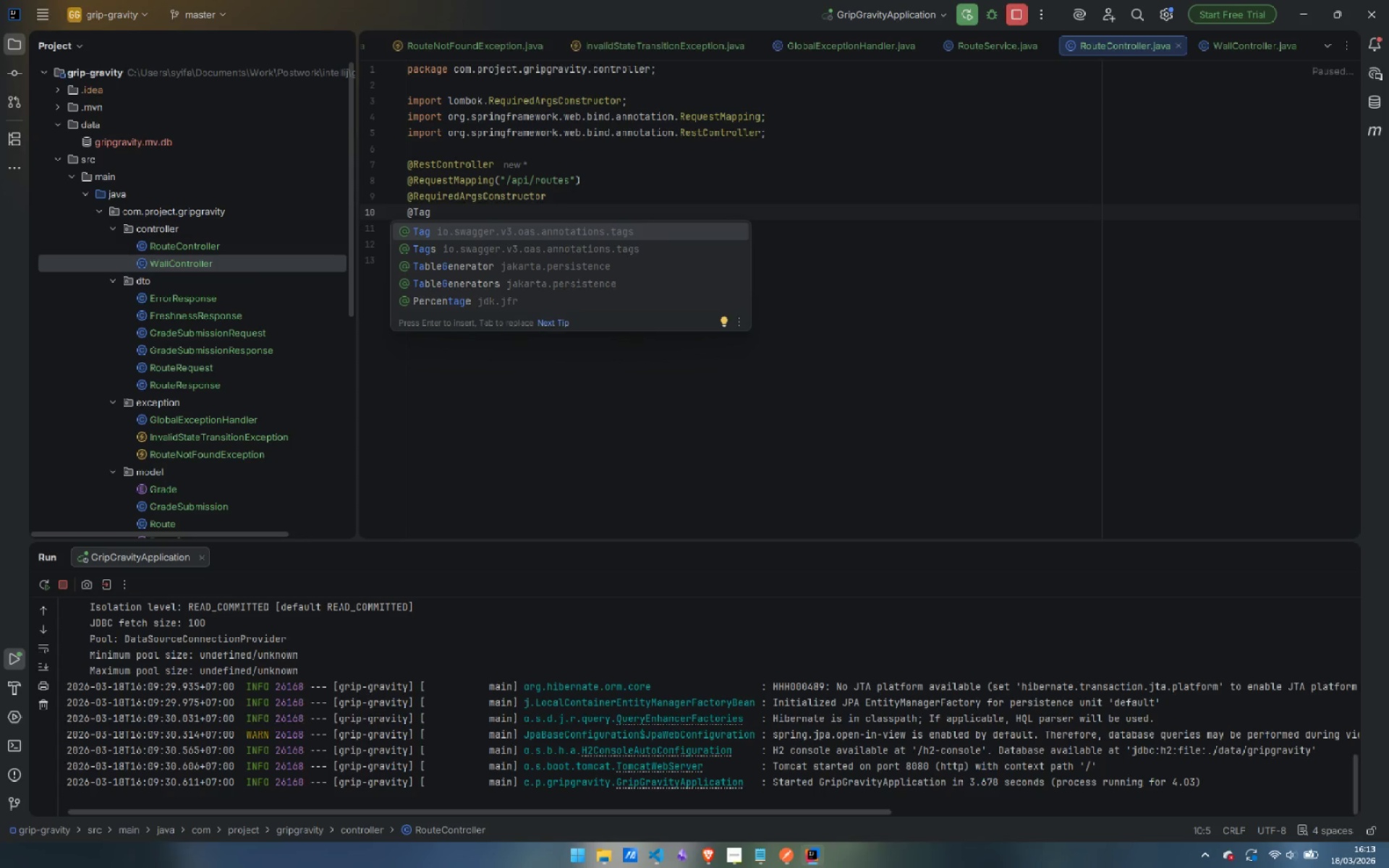 
key(Enter)
 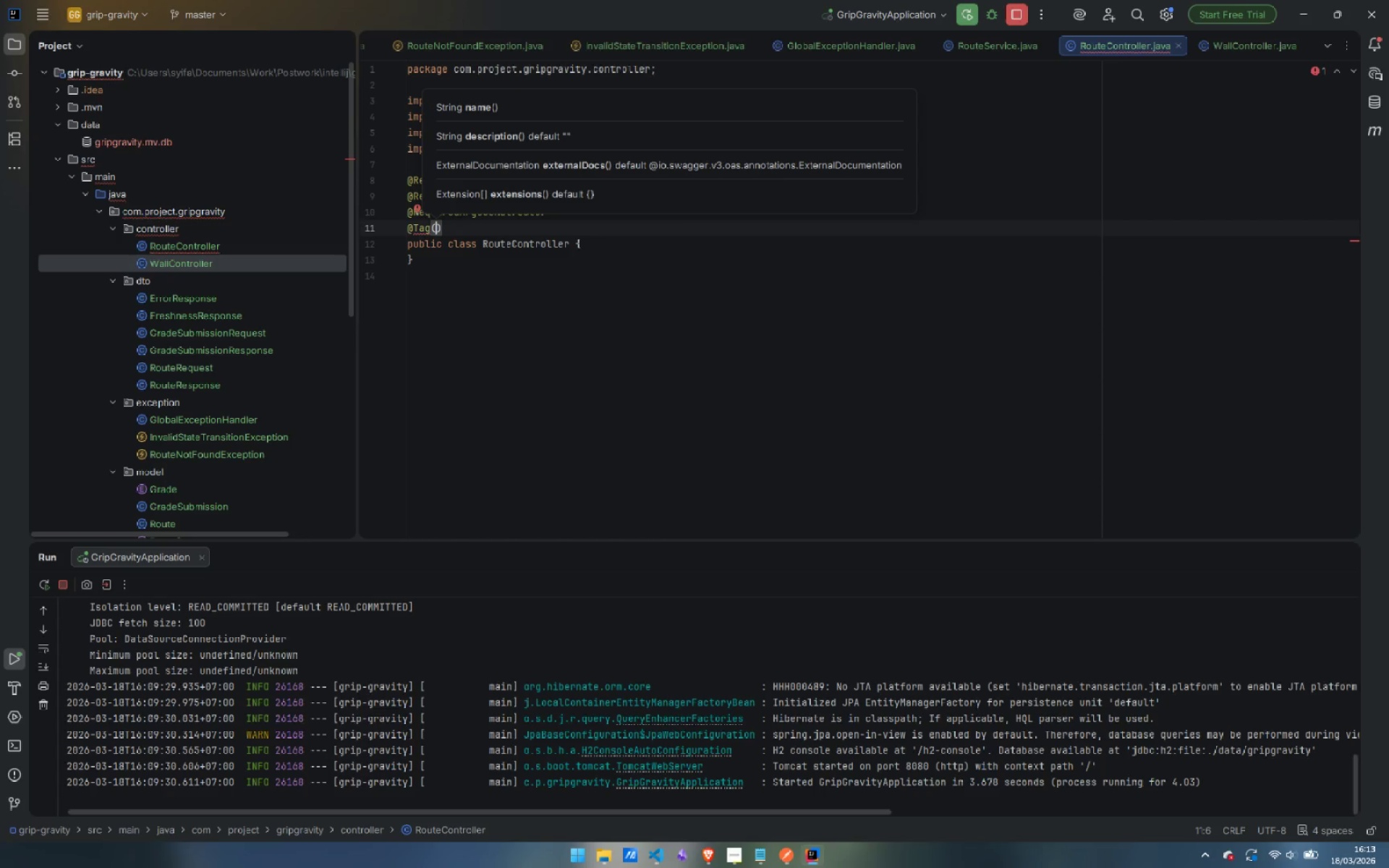 
hold_key(key=ShiftLeft, duration=0.67)
 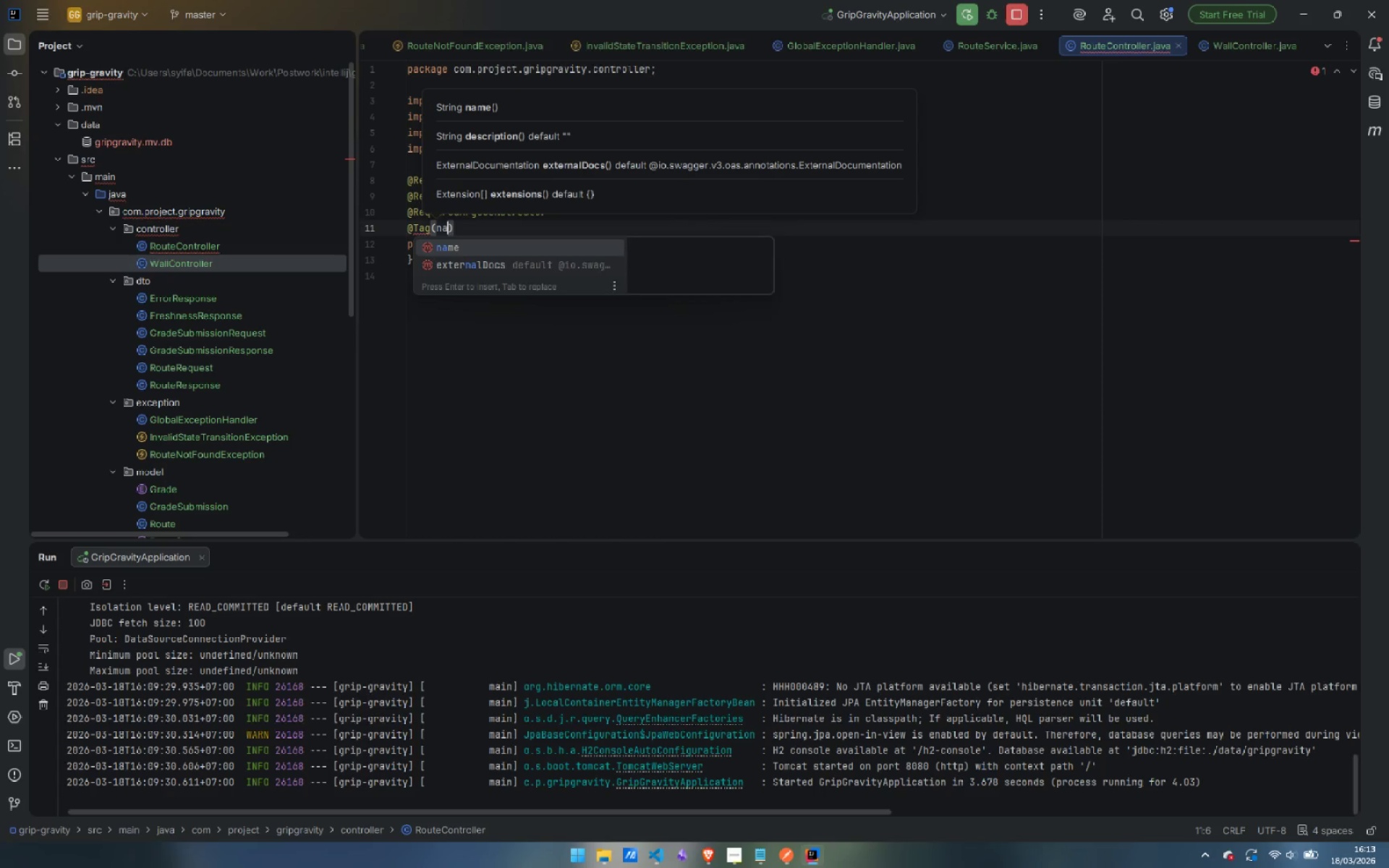 
type(name = "Routes)
 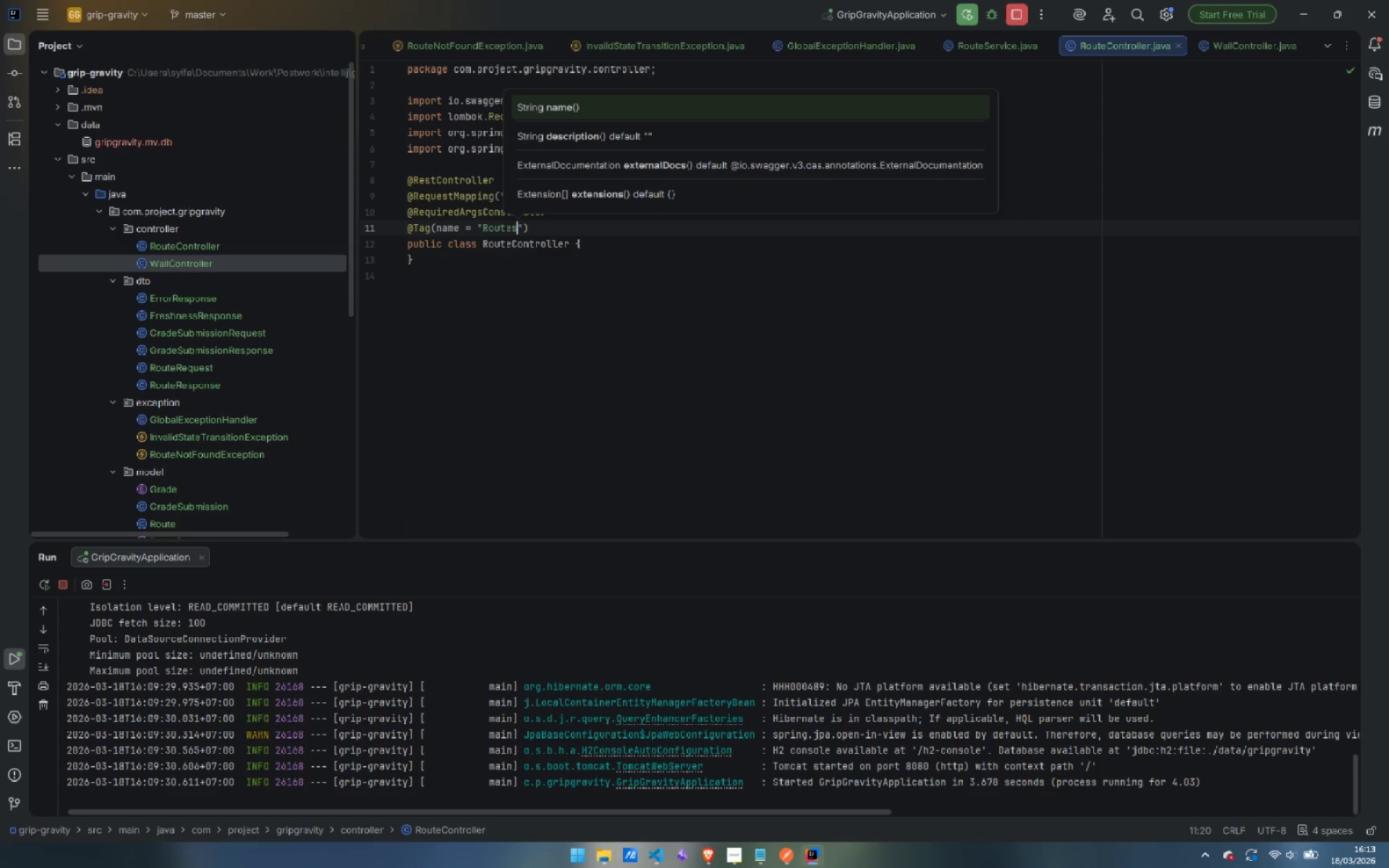 
key(ArrowRight)
 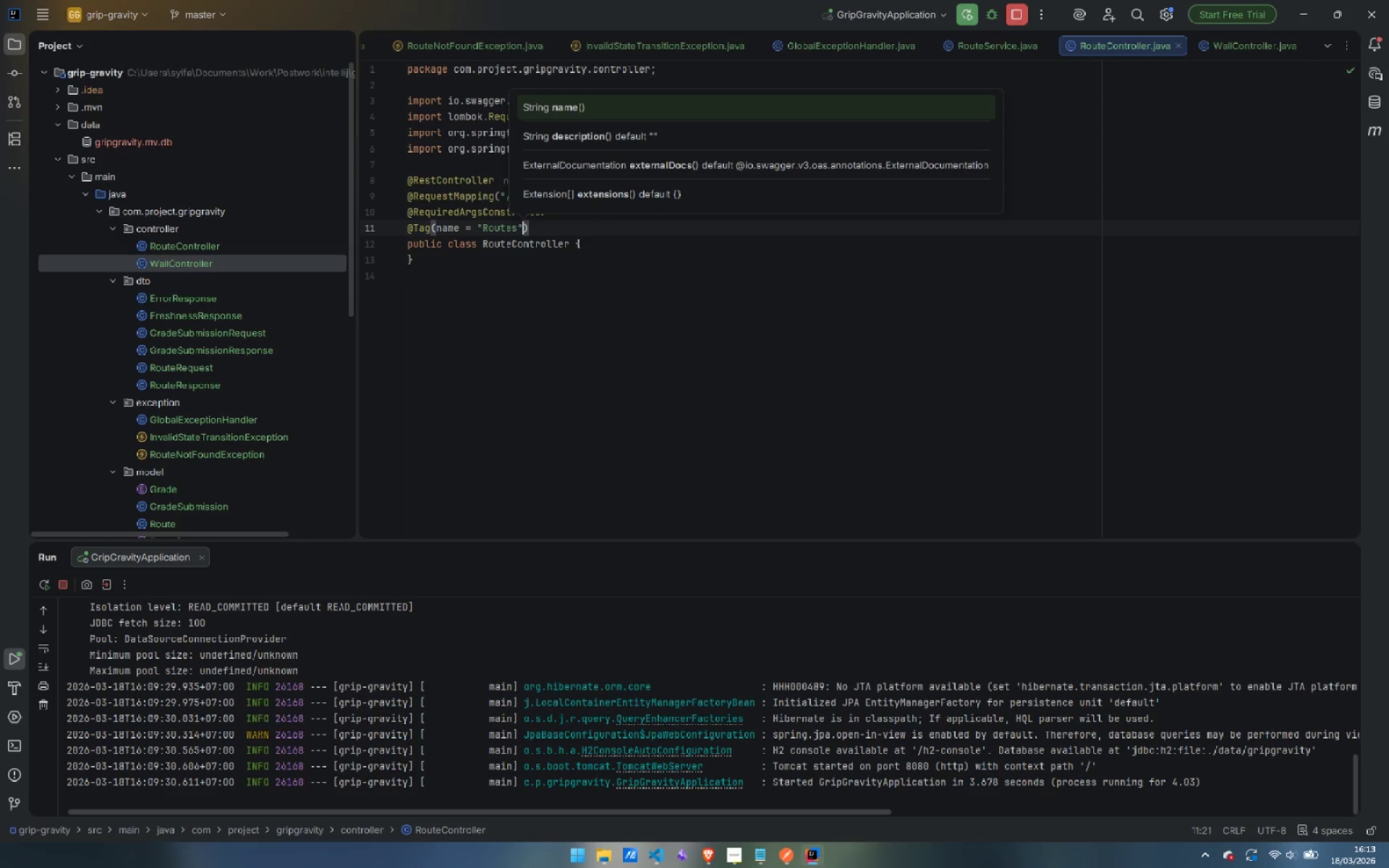 
type(, description)
 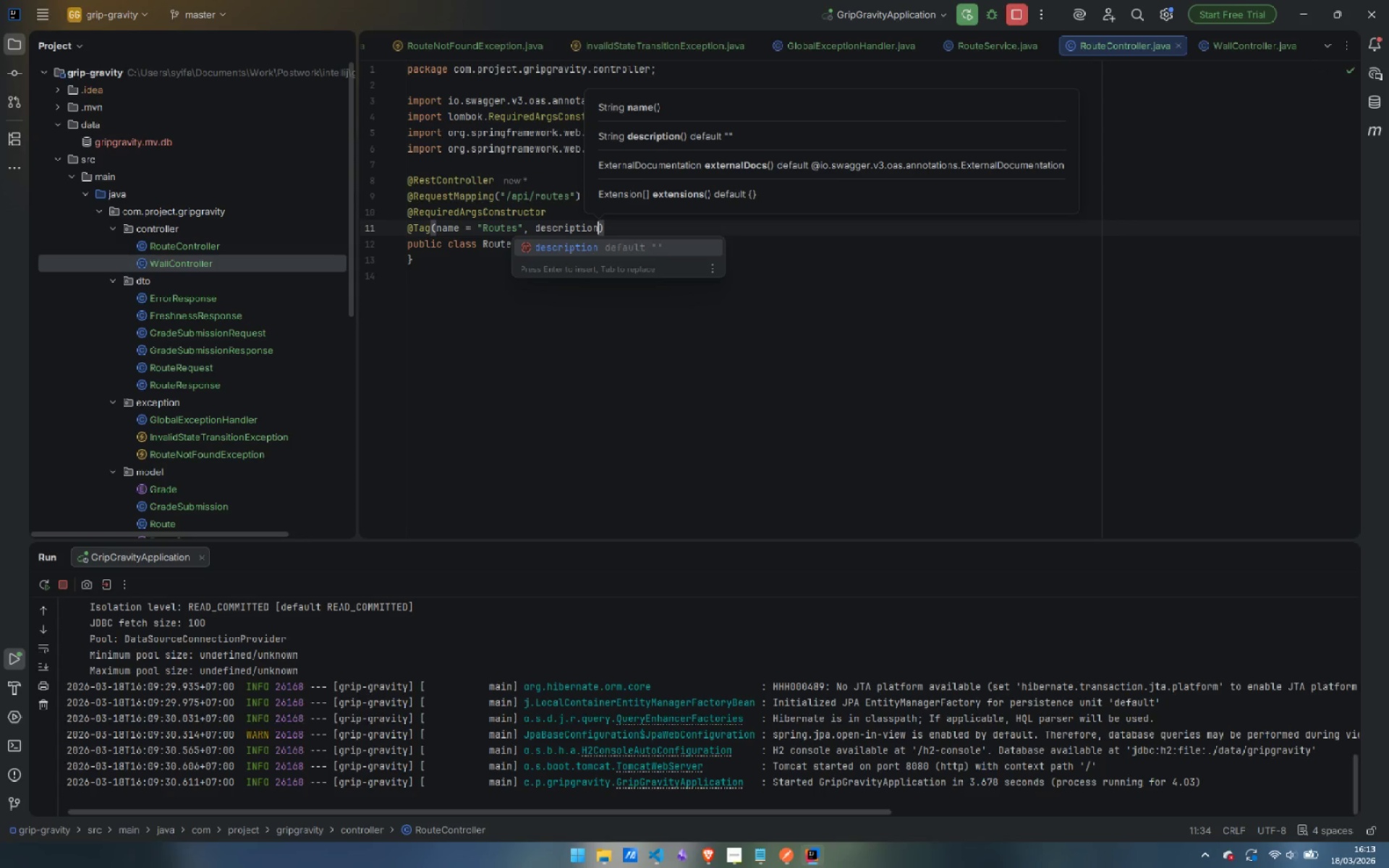 
key(Enter)
 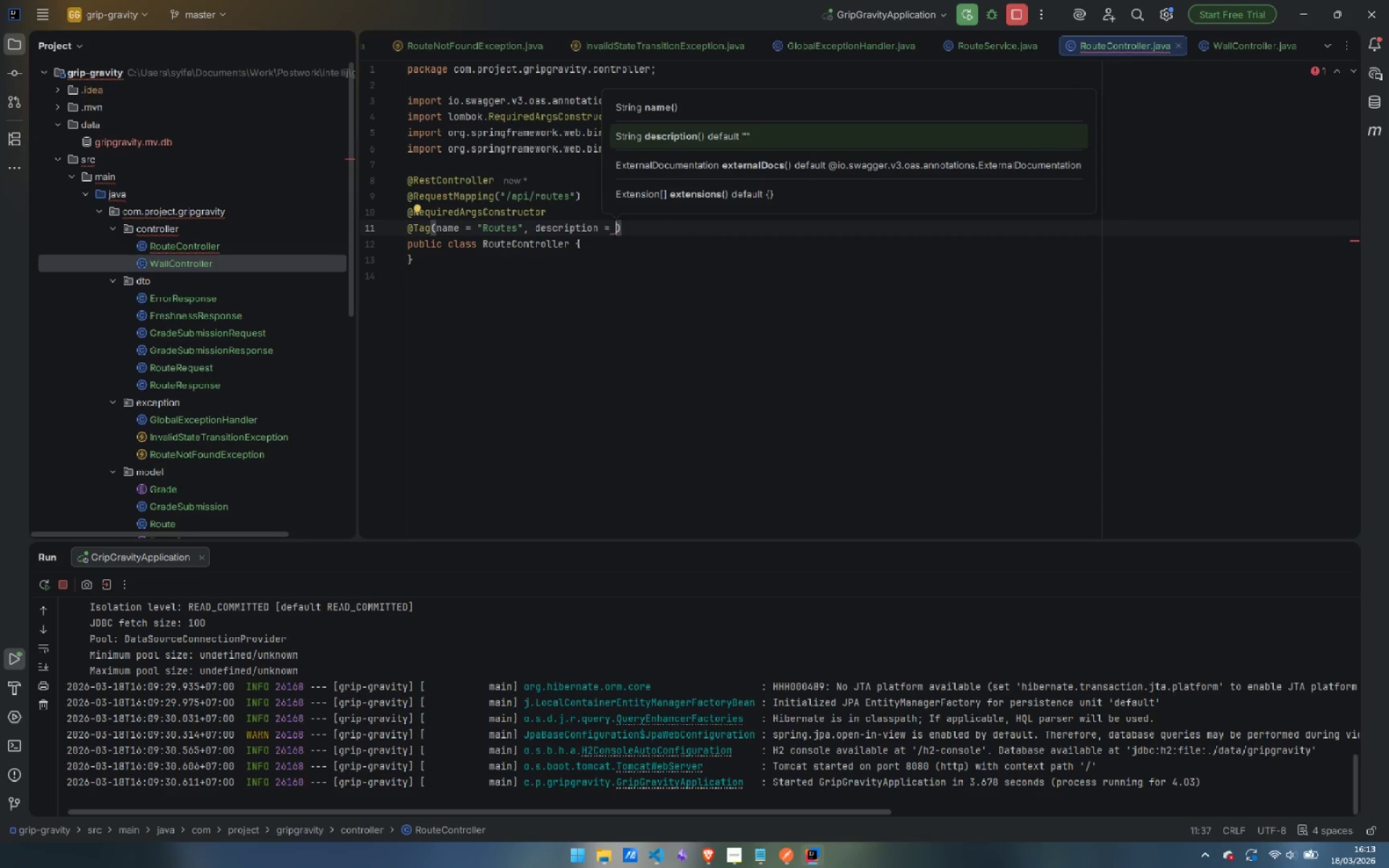 
type("Manage boul)
key(Backspace)
type(ldering )
 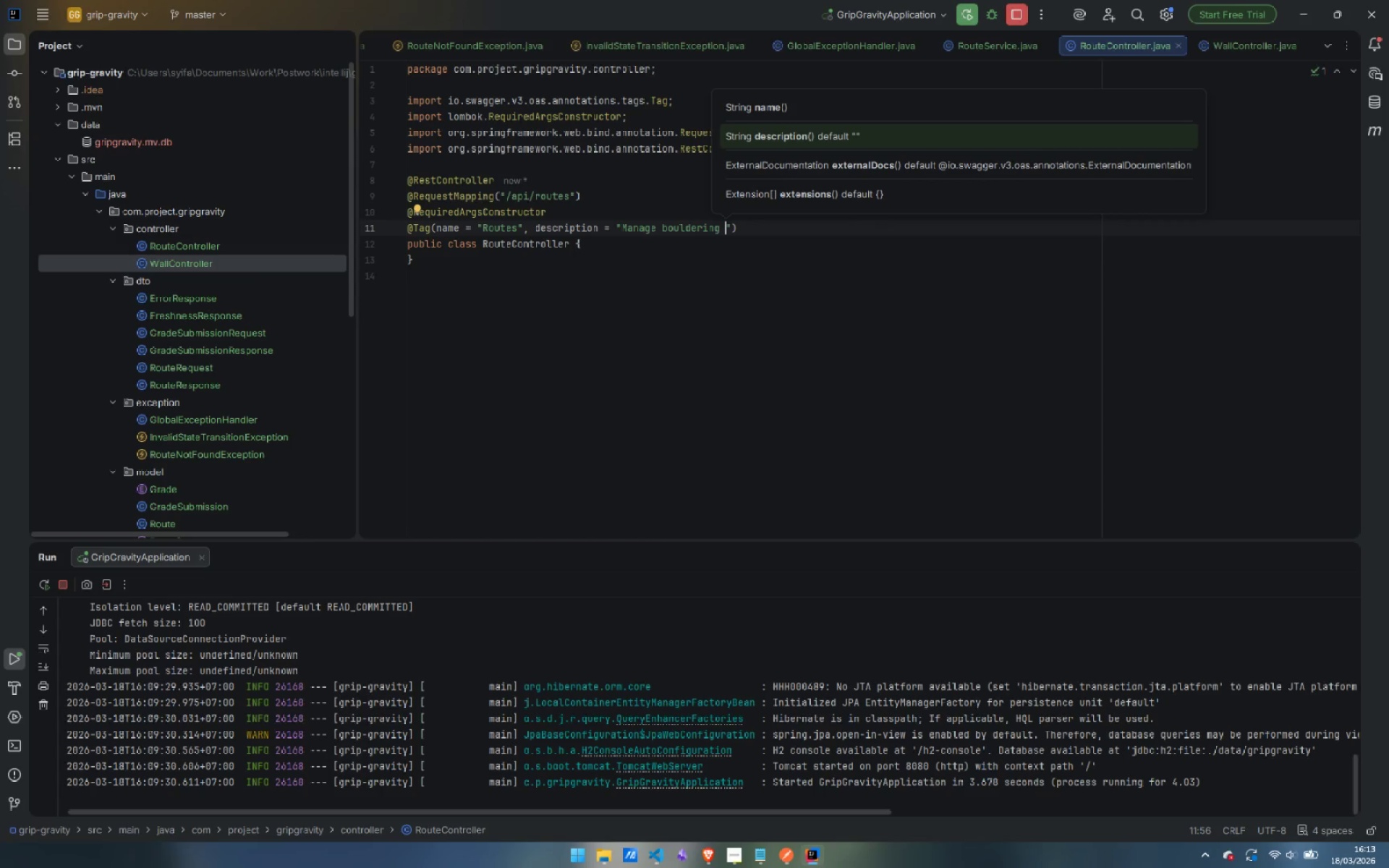 
left_click([451, 88])
 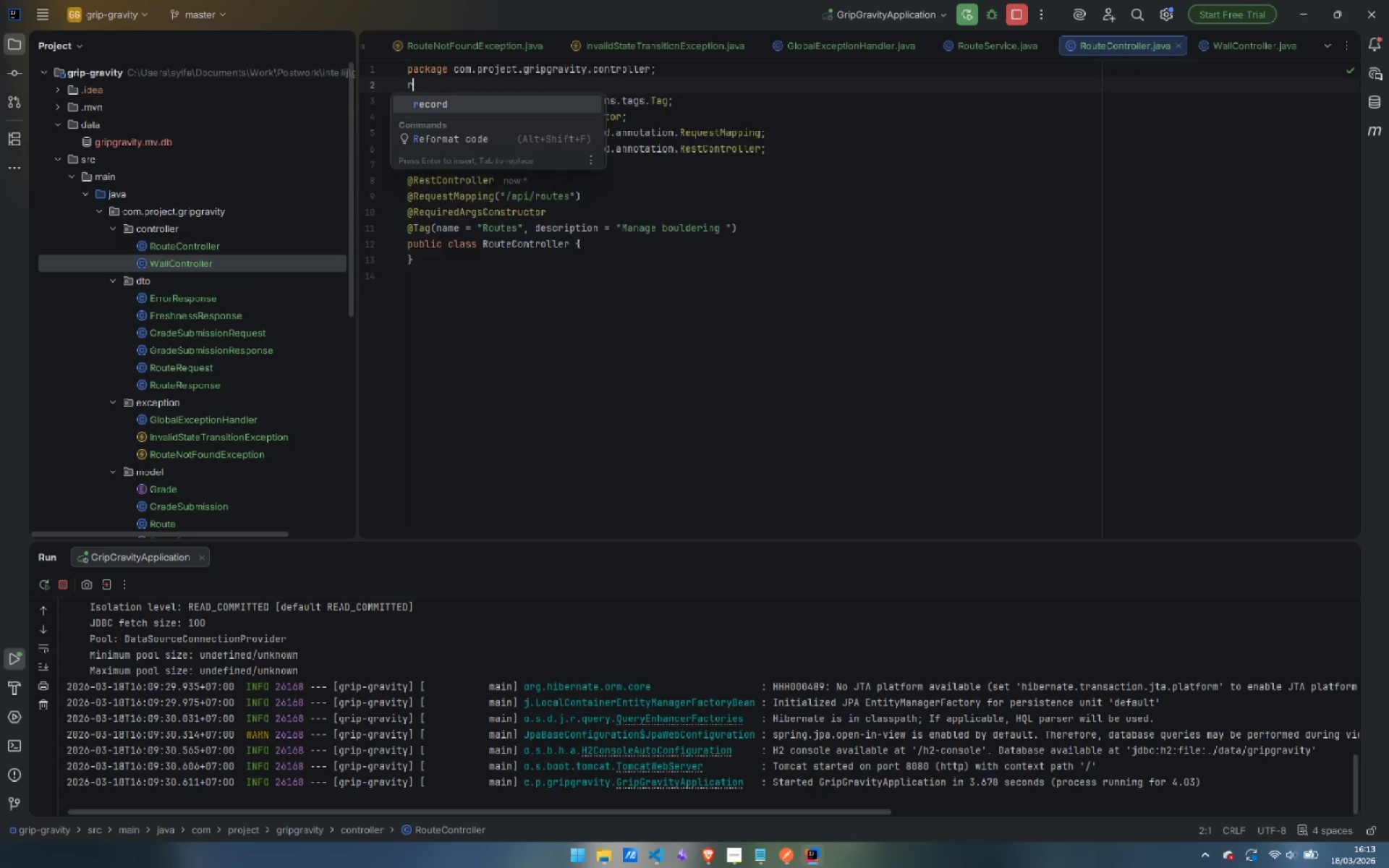 
type(routes: lifecycle)
 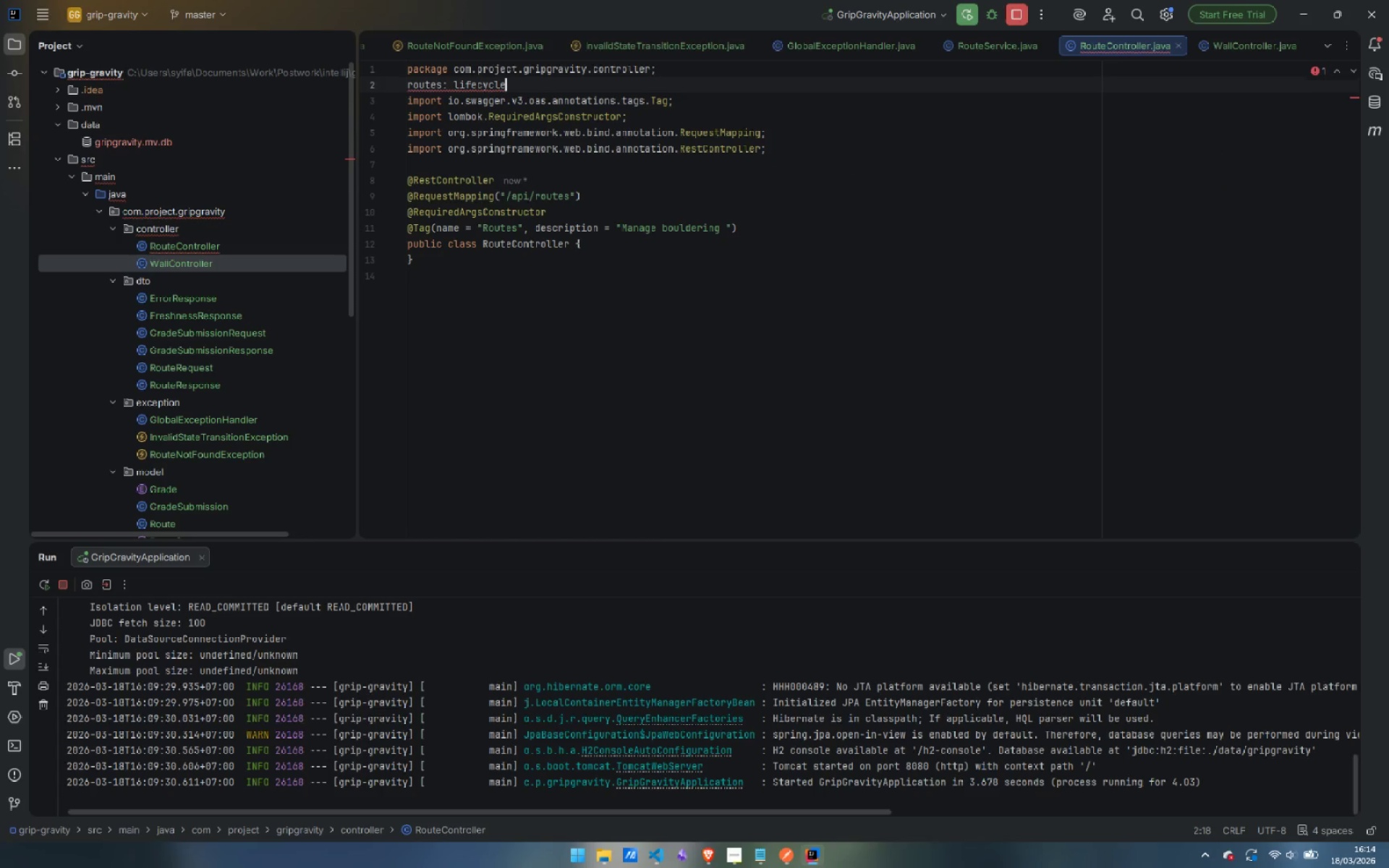 
key(Comma)
 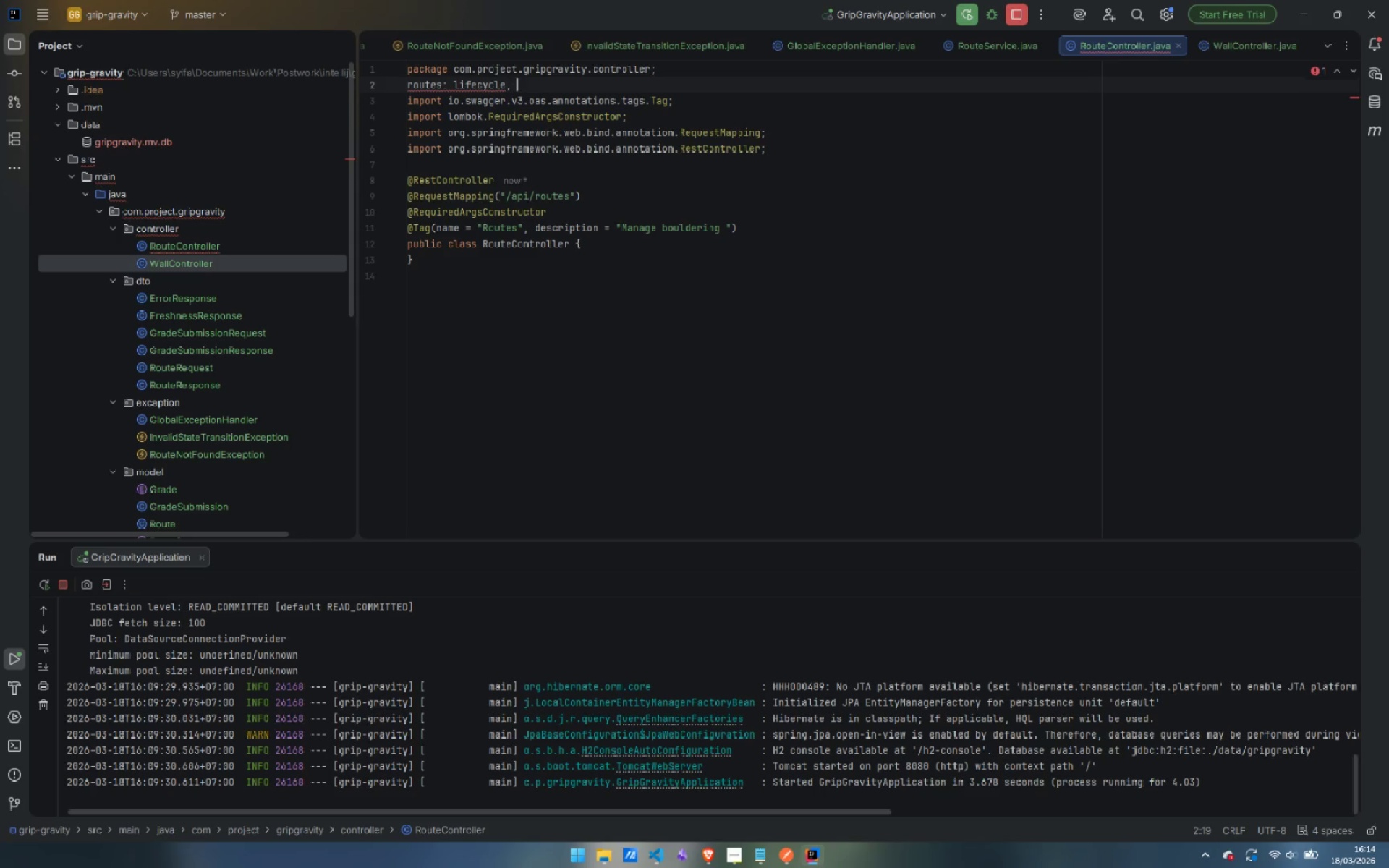 
key(Space)
 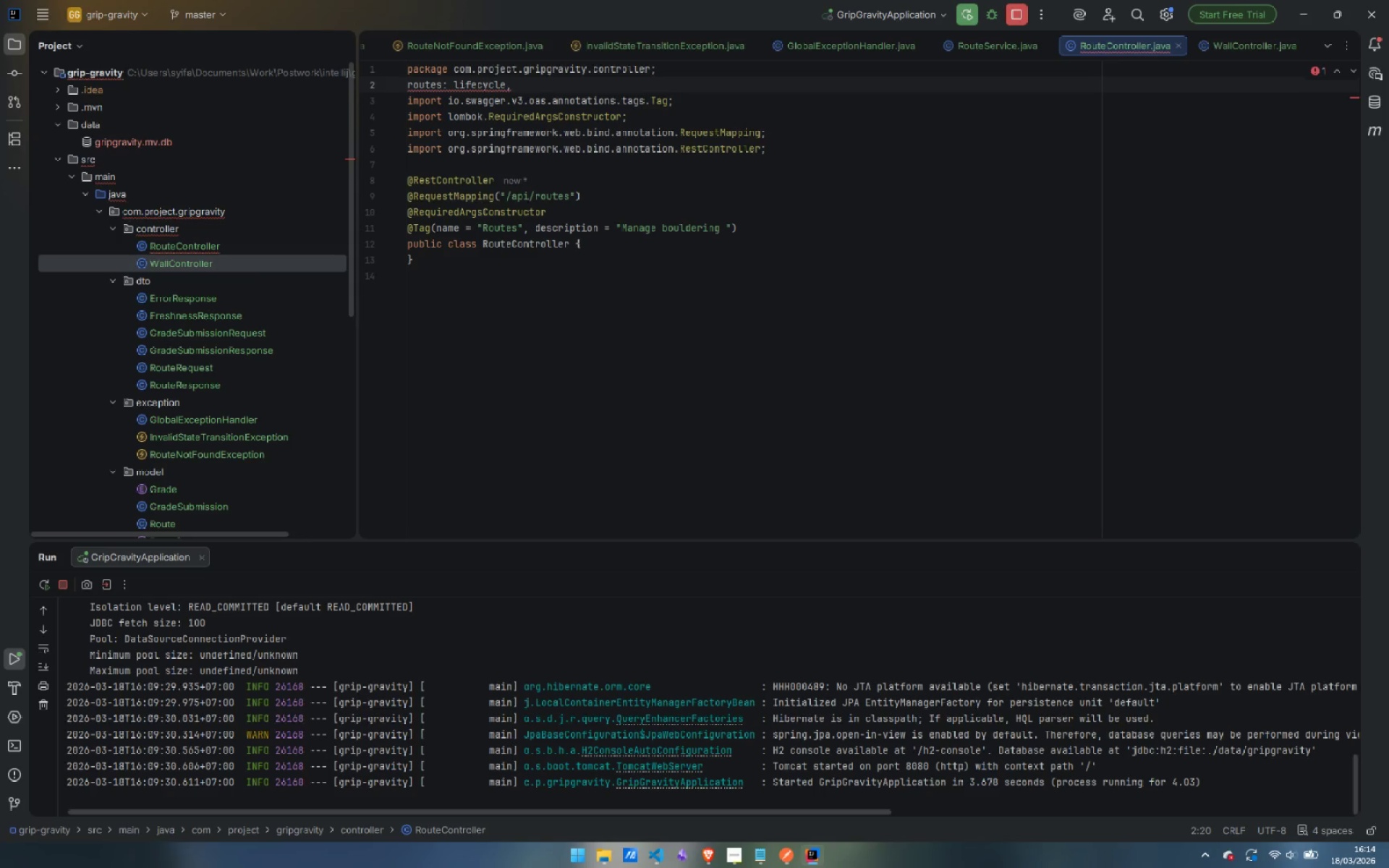 
key(Control+Shift+ArrowLeft)
 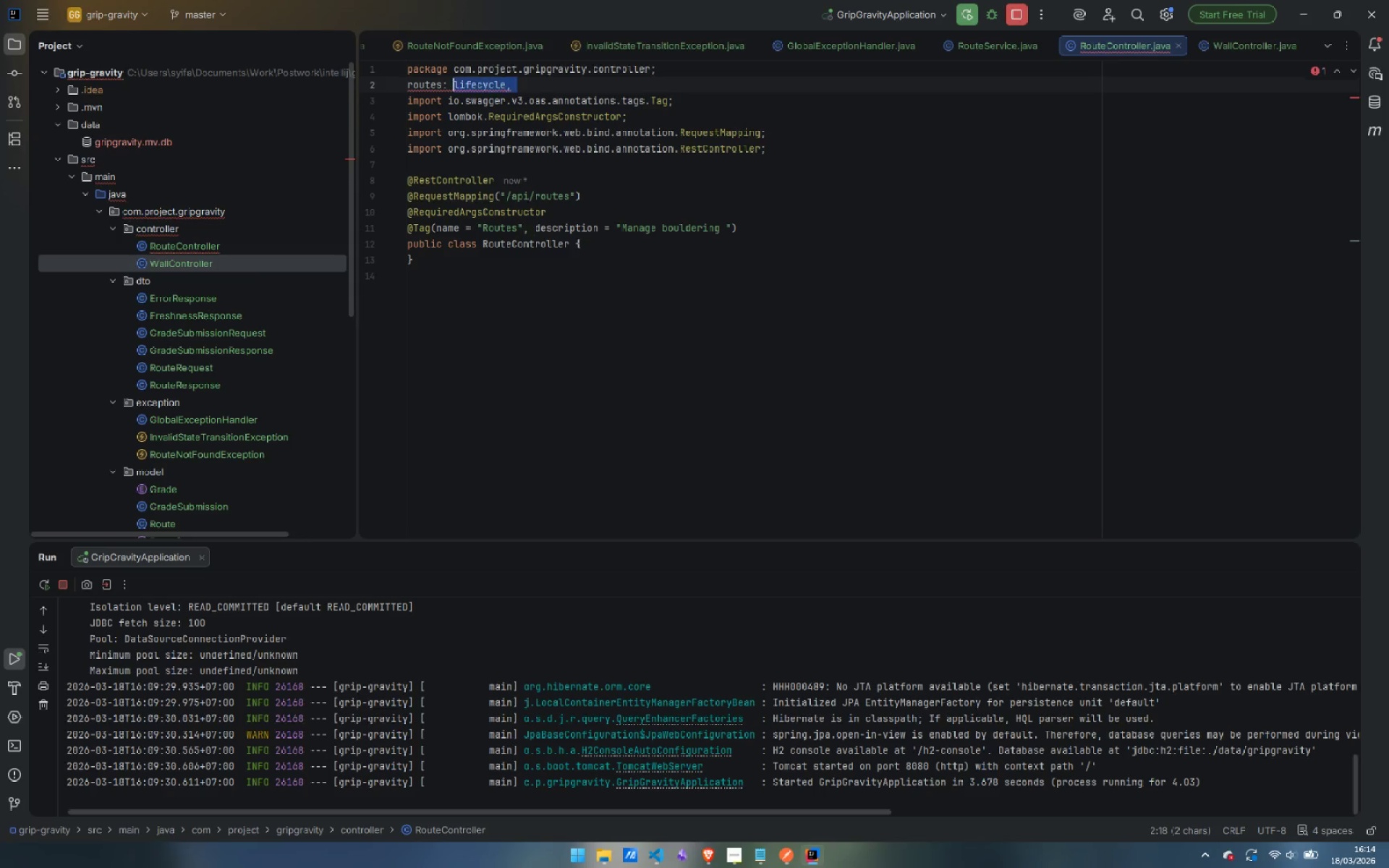 
key(Control+Shift+ArrowLeft)
 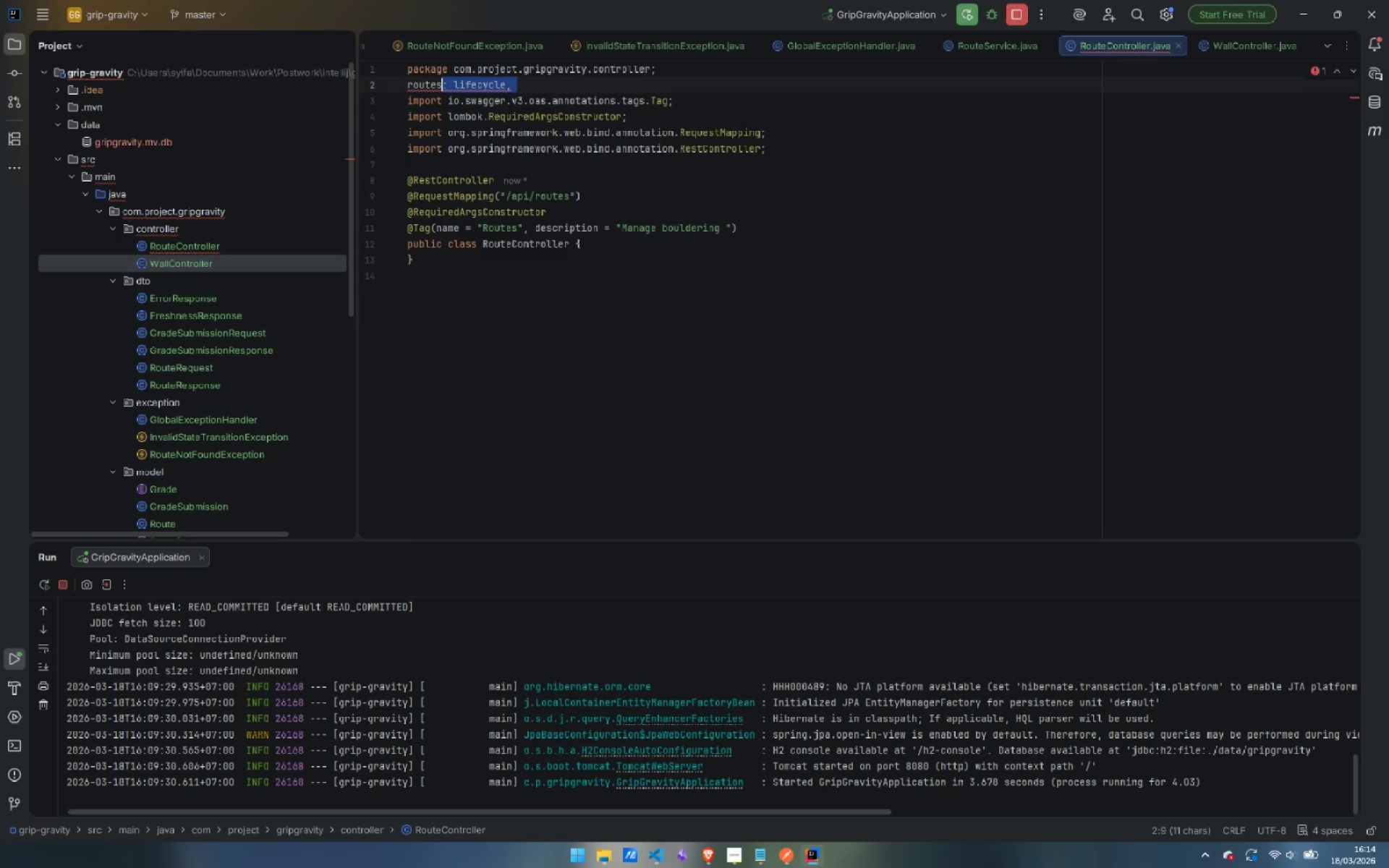 
key(Control+Shift+ArrowLeft)
 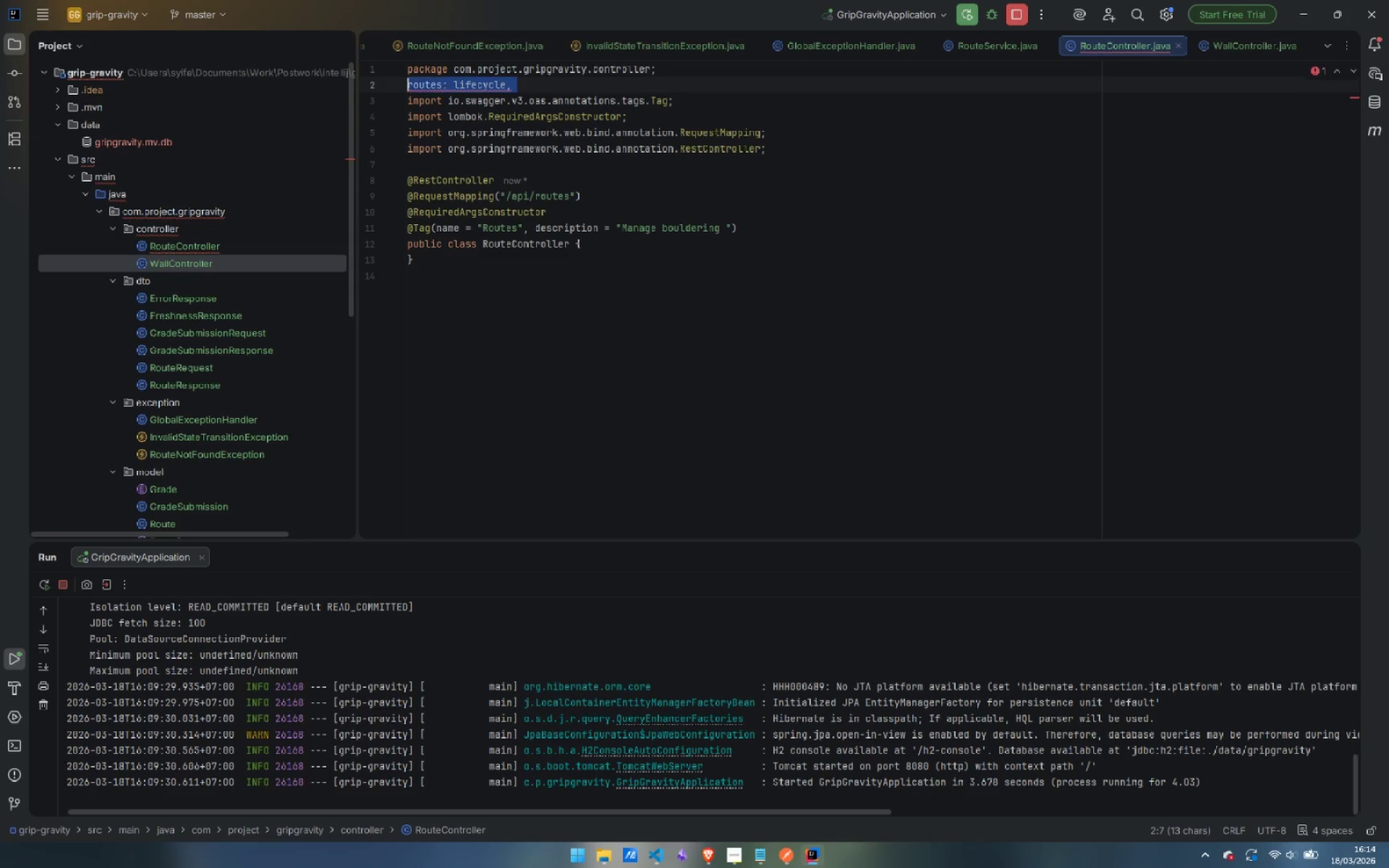 
key(Control+Shift+ArrowLeft)
 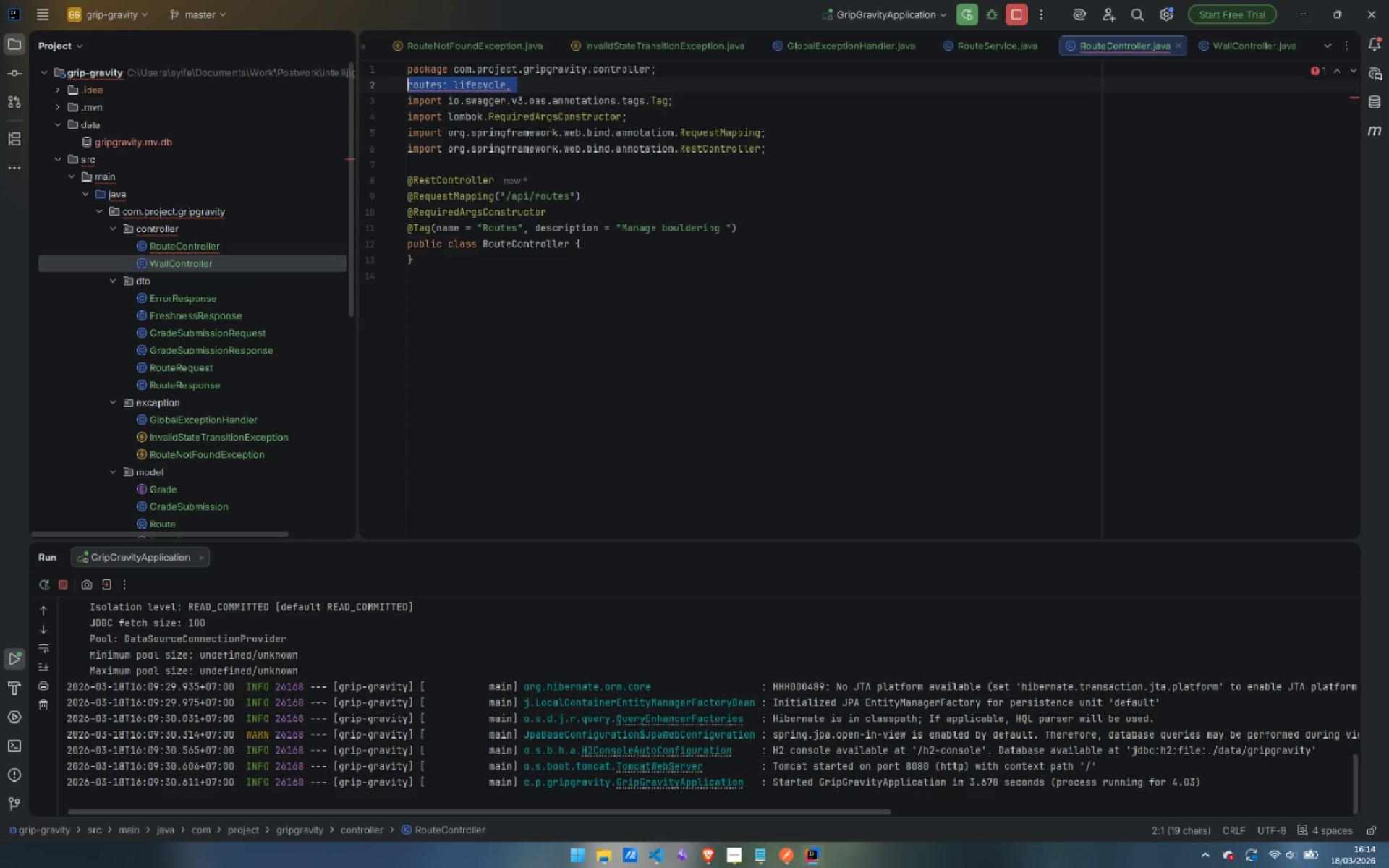 
key(Control+X)
 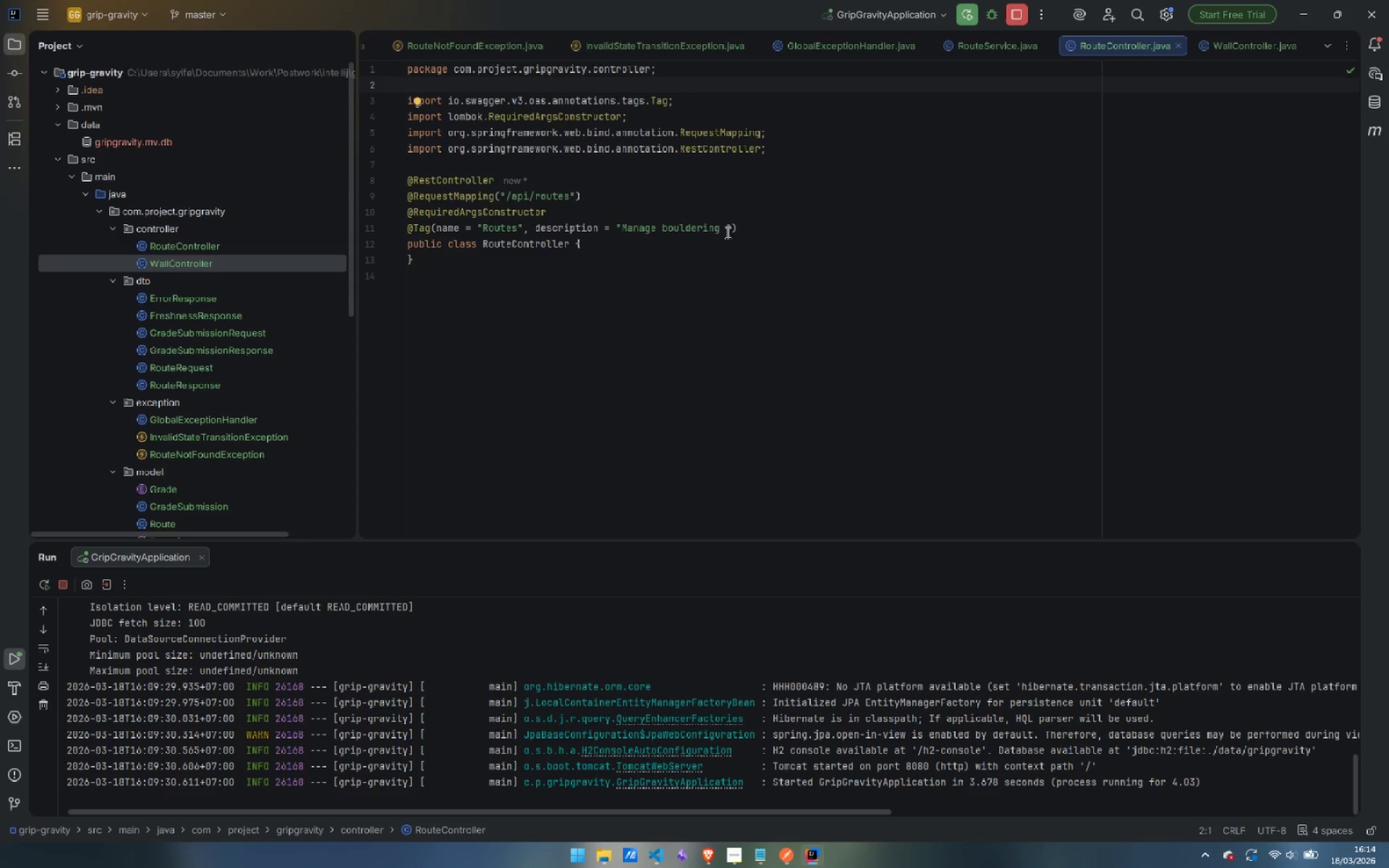 
key(Control+V)
 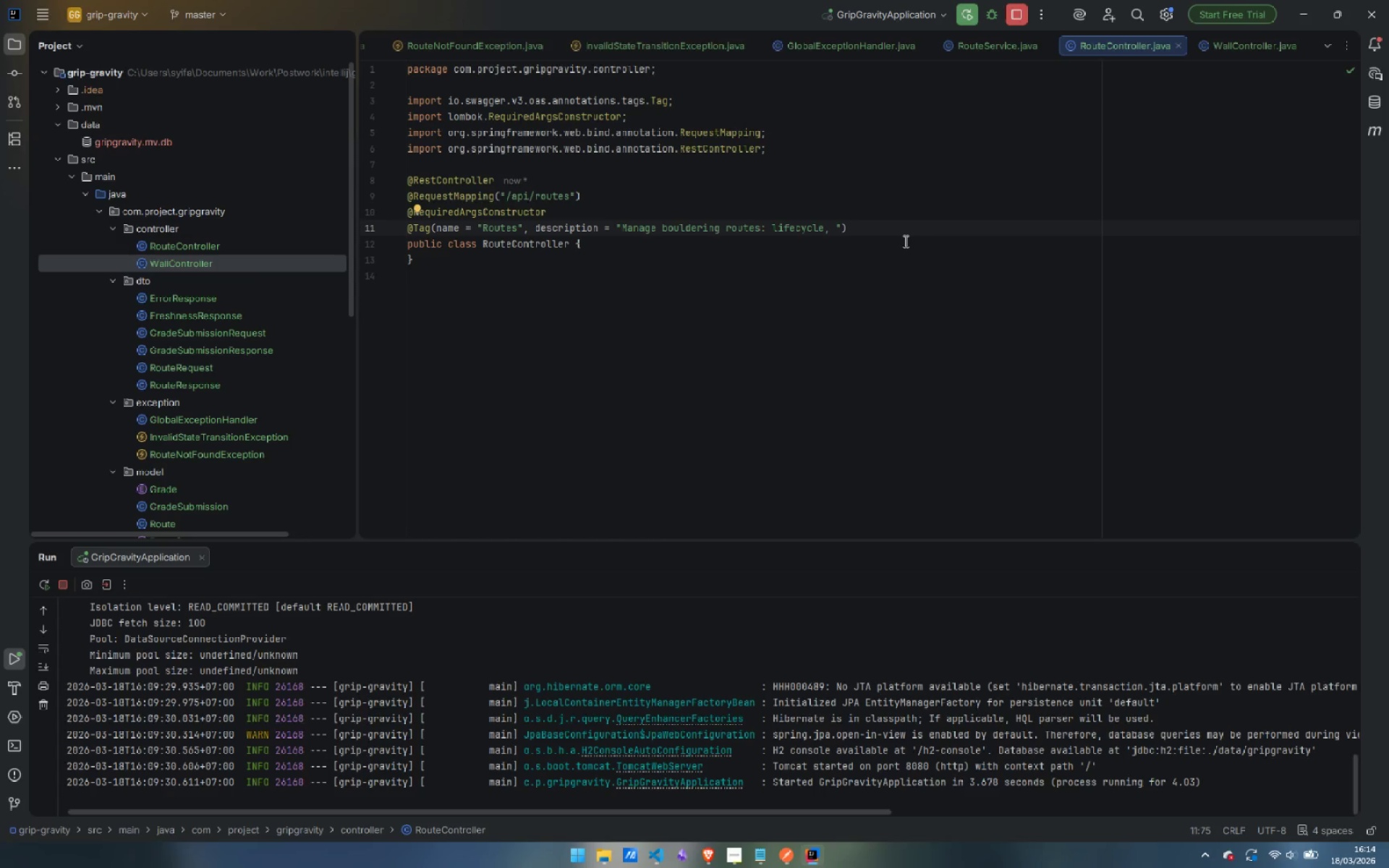 
type(grades, met)
key(Backspace)
key(Backspace)
key(Backspace)
type(and metadata)
 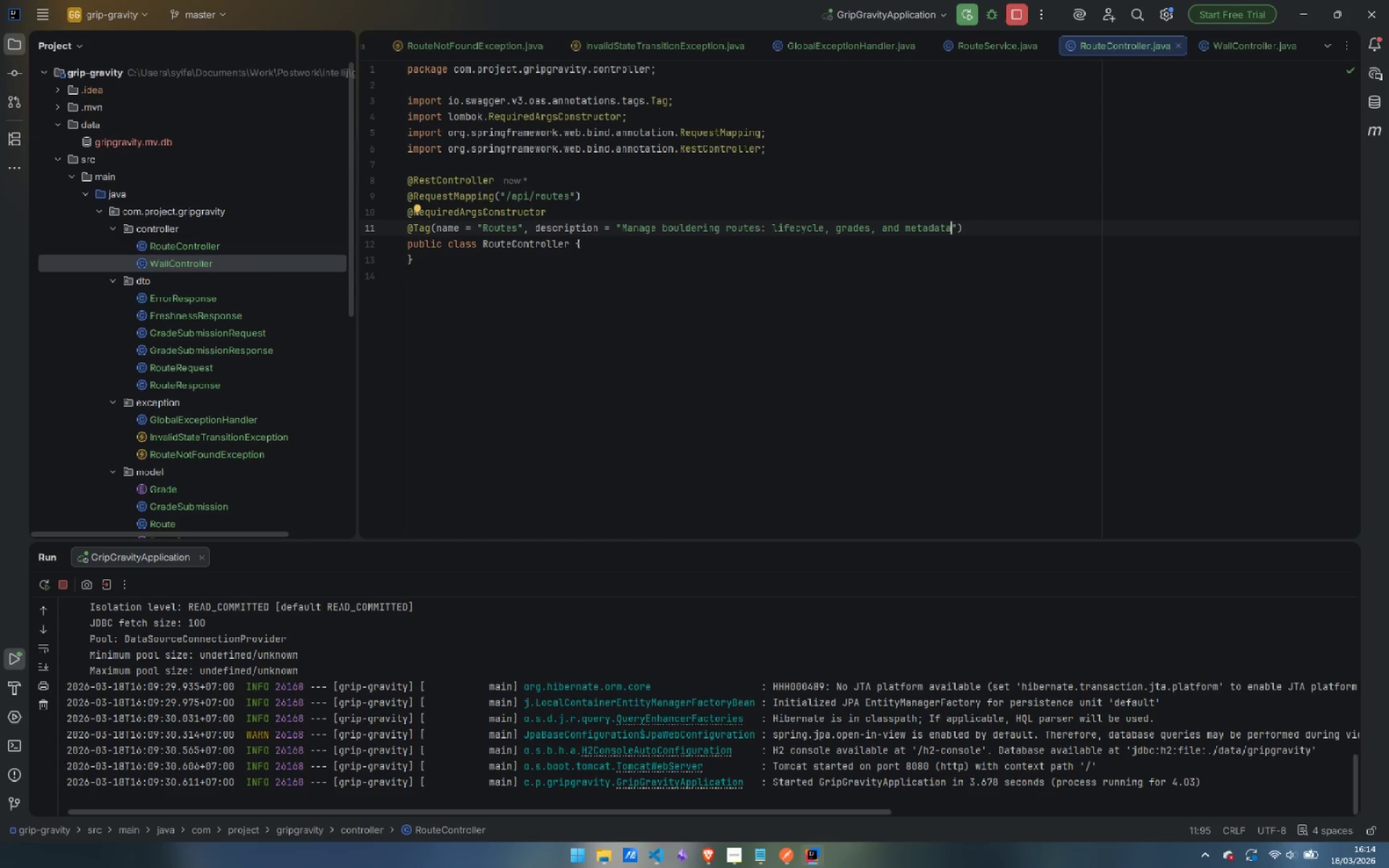 
key(ArrowRight)
 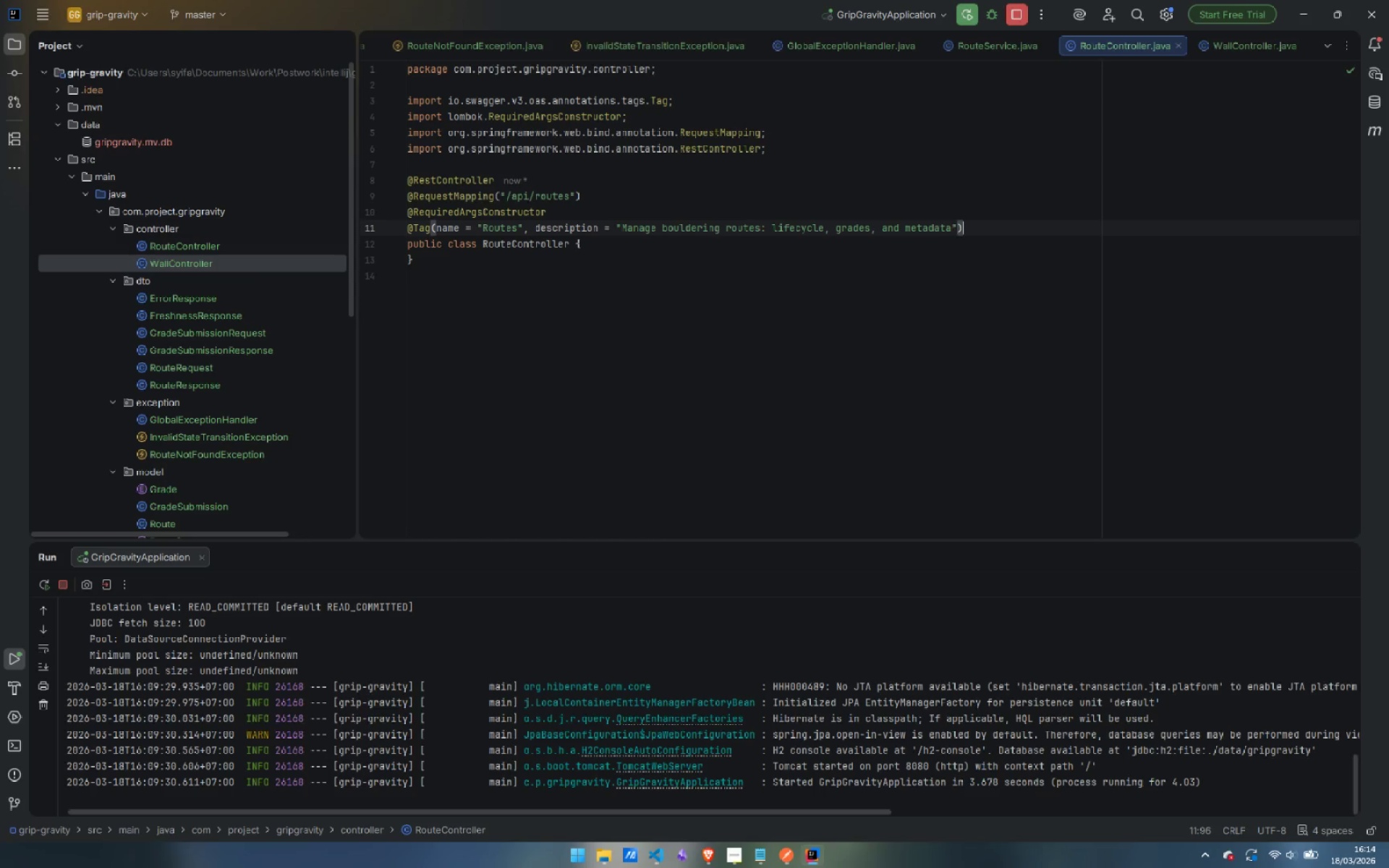 
key(ArrowRight)
 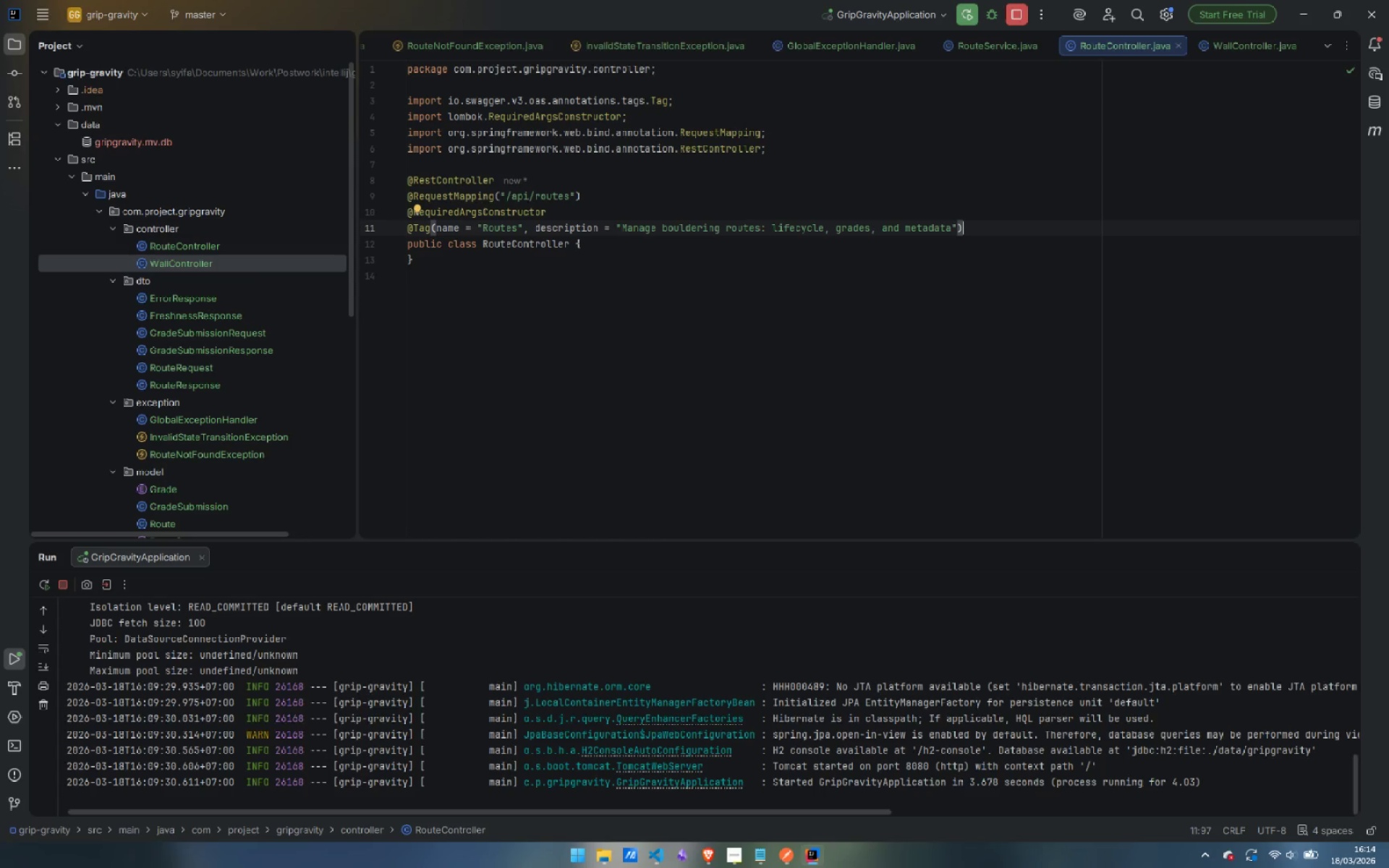 
key(ArrowDown)
 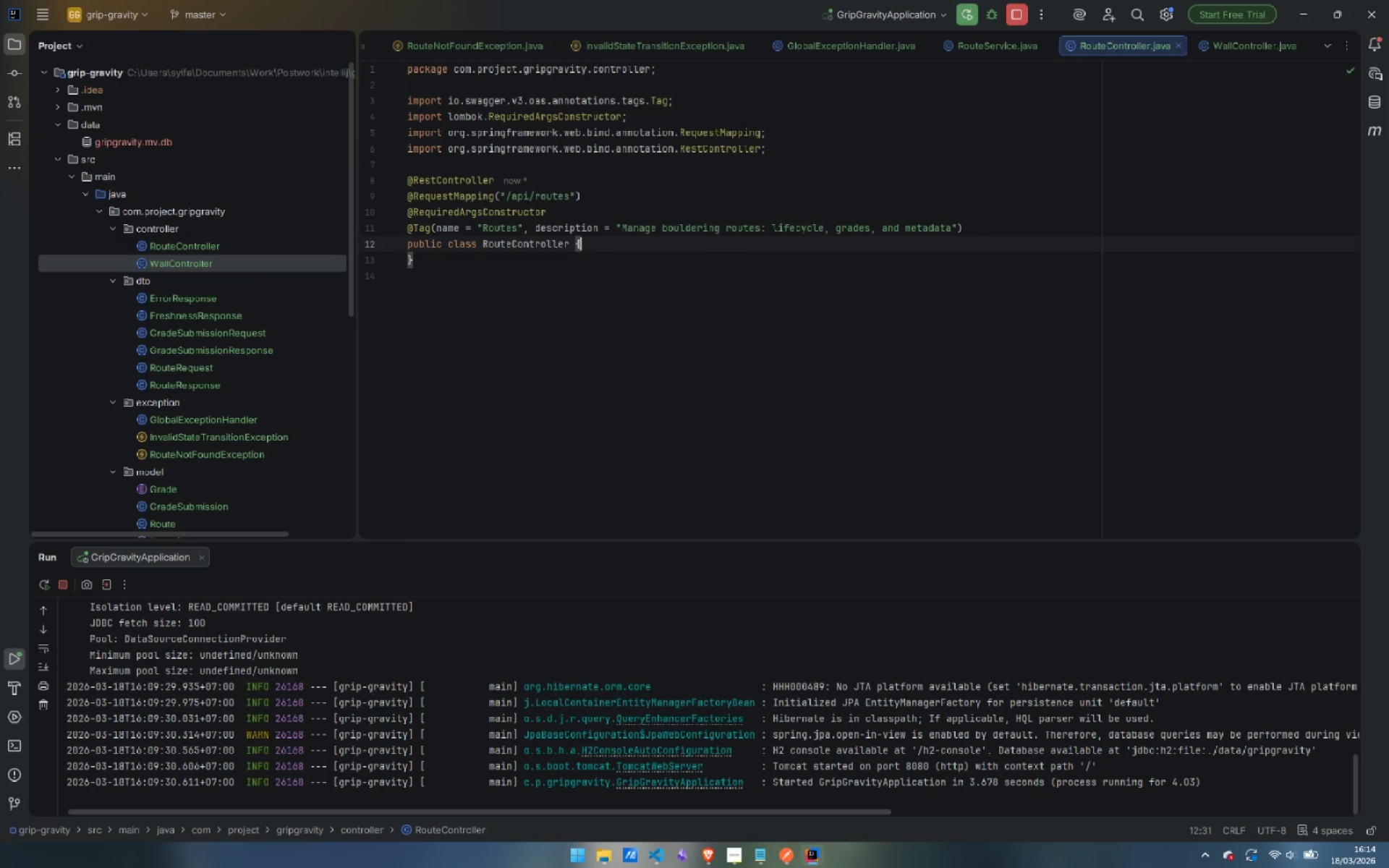 
key(Enter)
 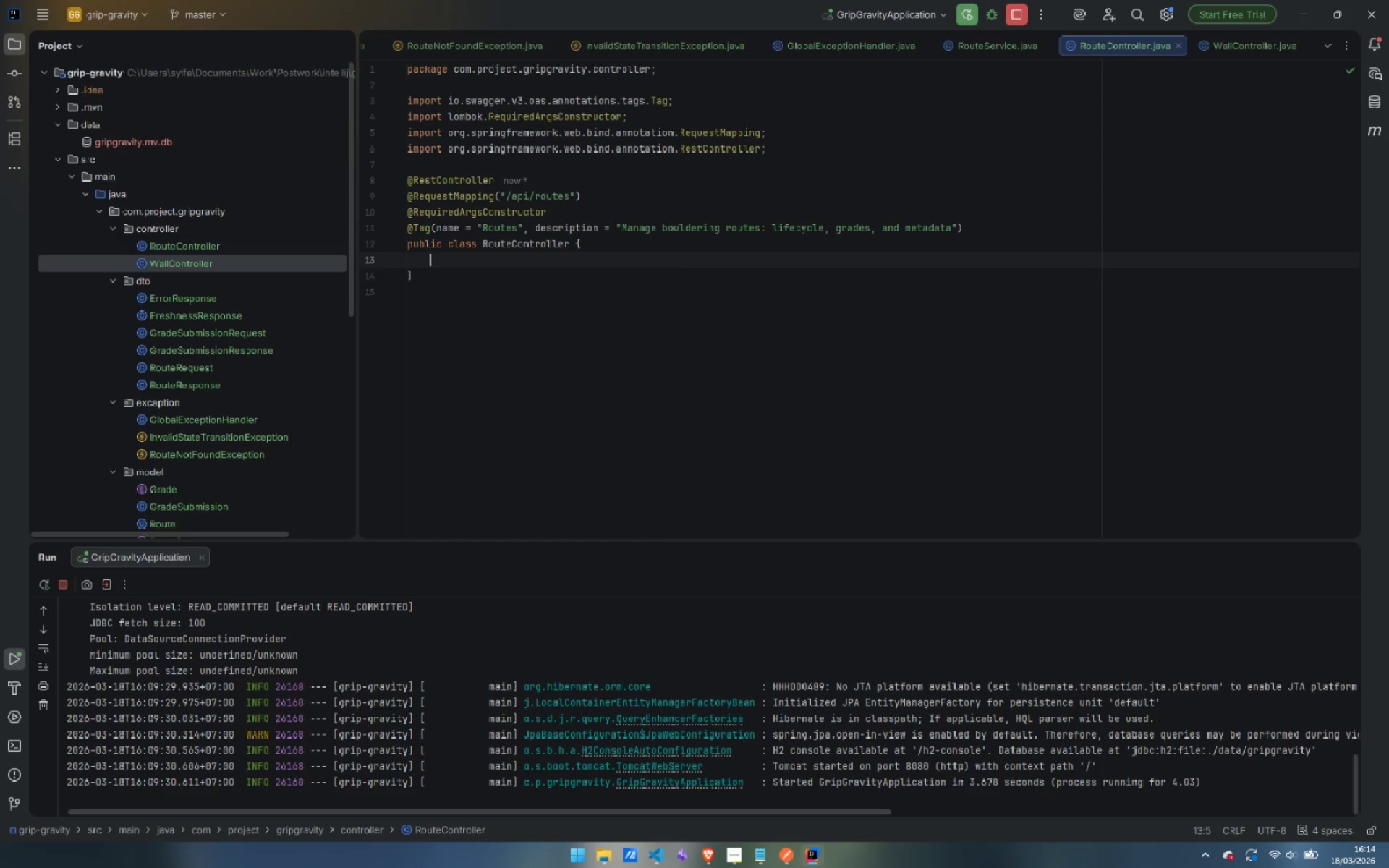 
key(Enter)
 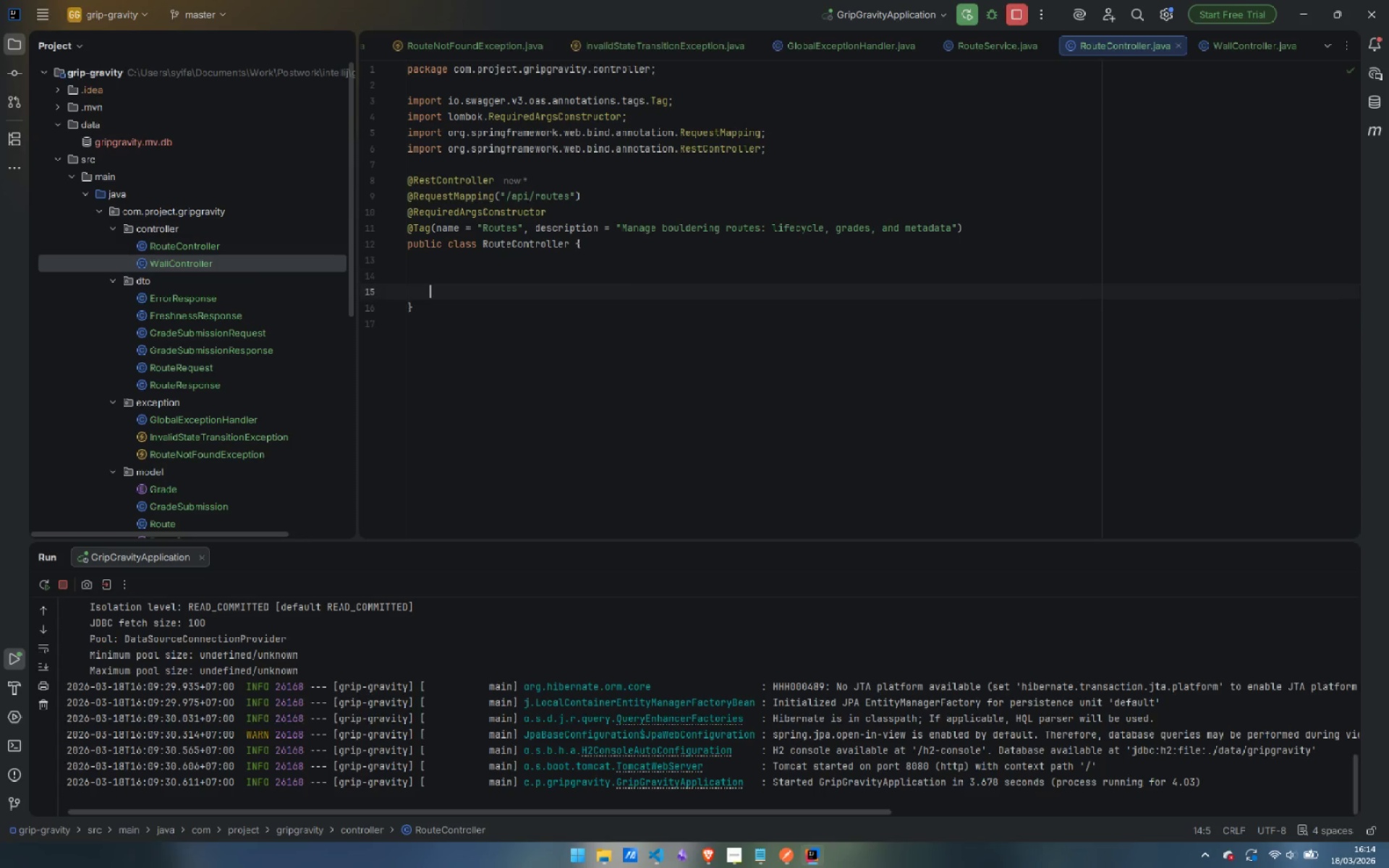 
key(Enter)
 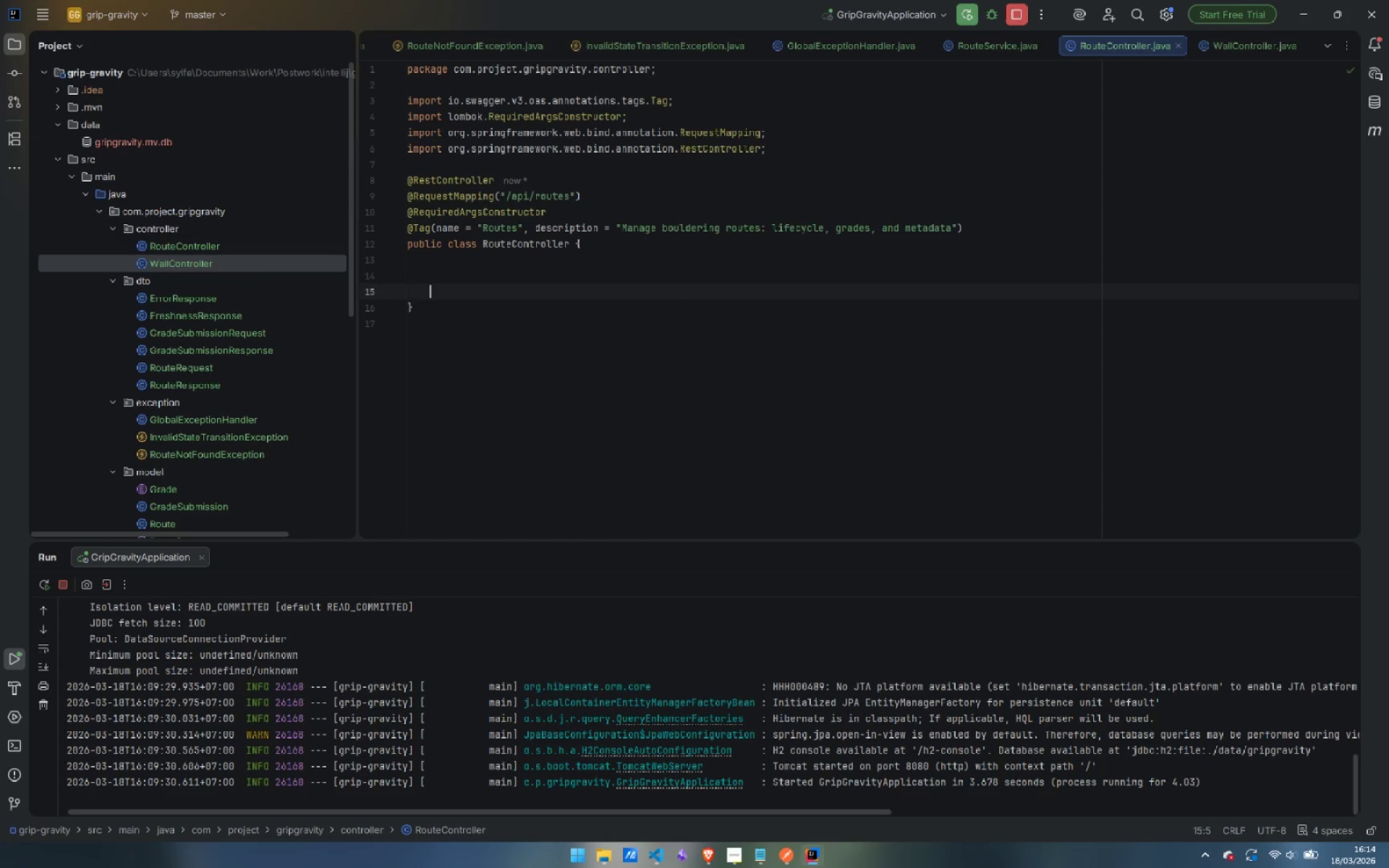 
key(ArrowUp)
 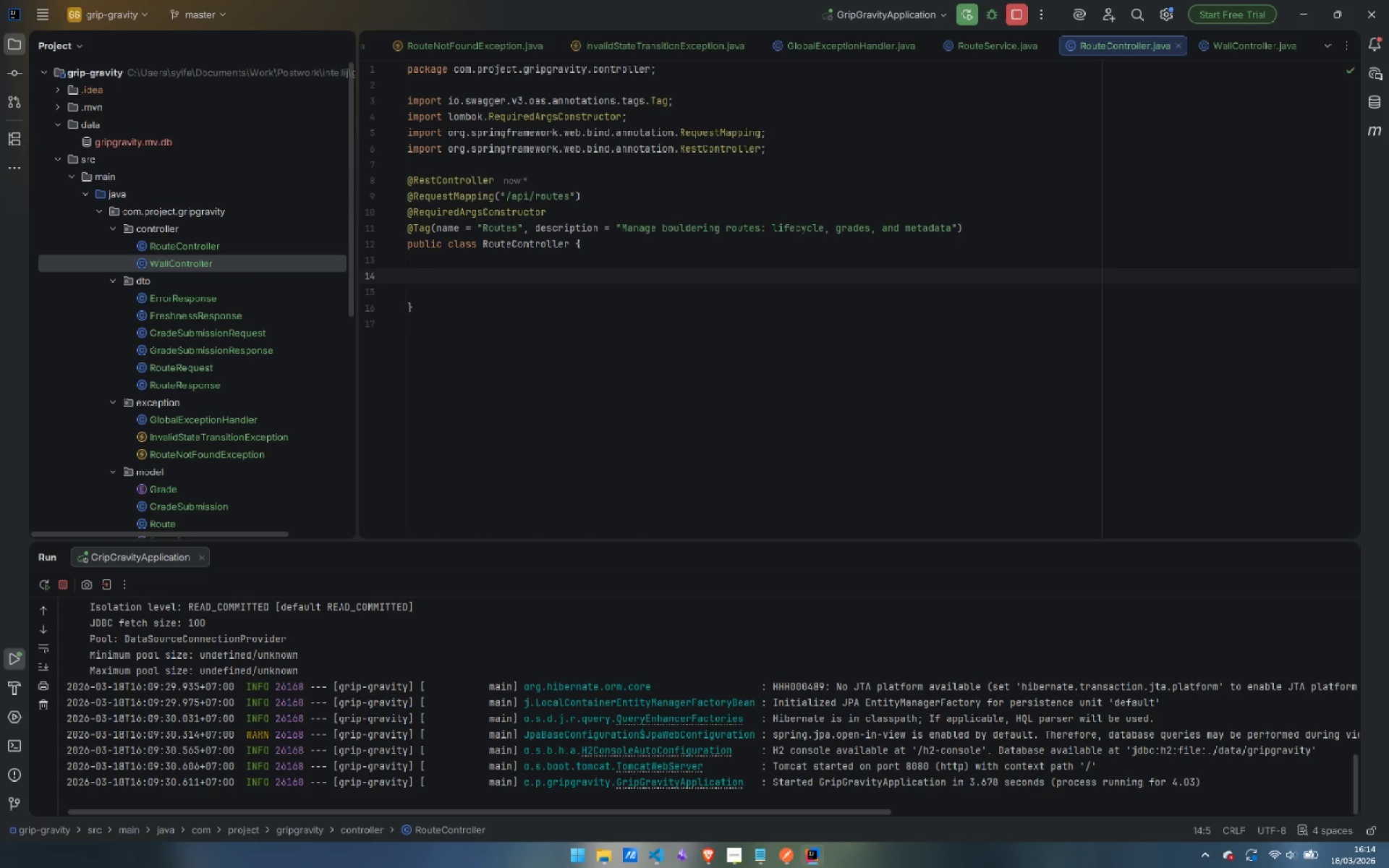 
type(private fina;)
key(Backspace)
type(l RouteSe)
 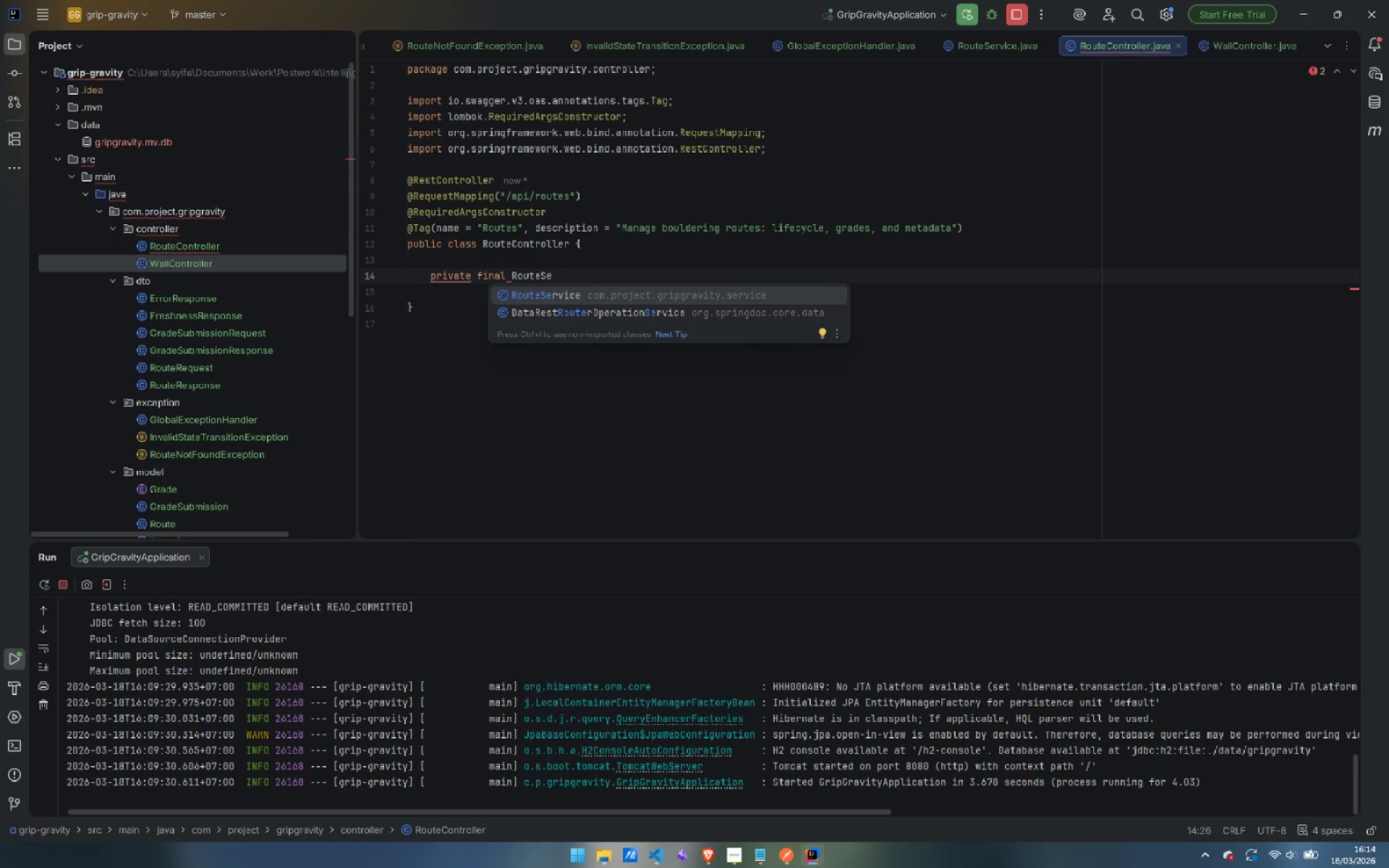 
key(Enter)
 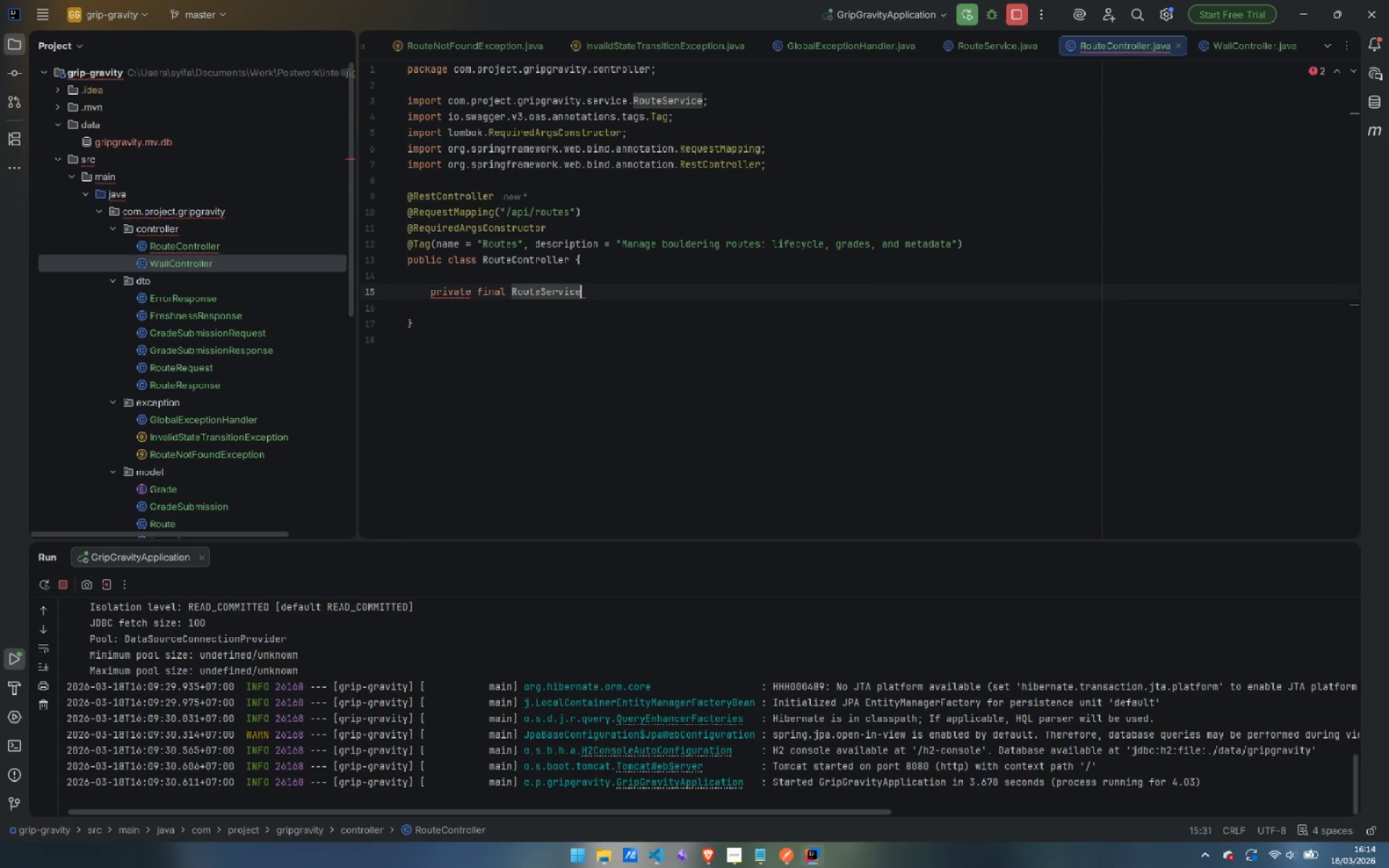 
type( route)
 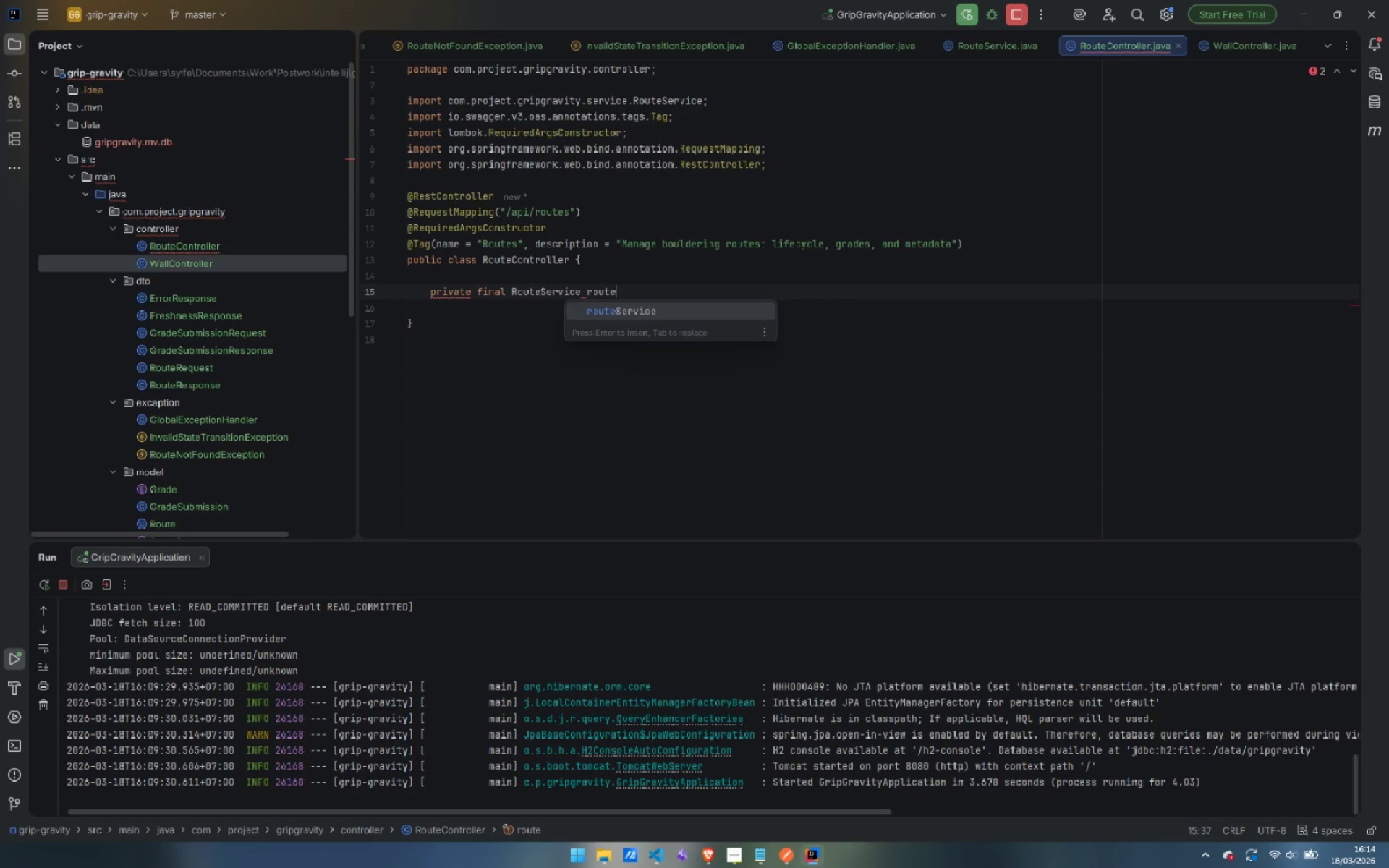 
key(Enter)
 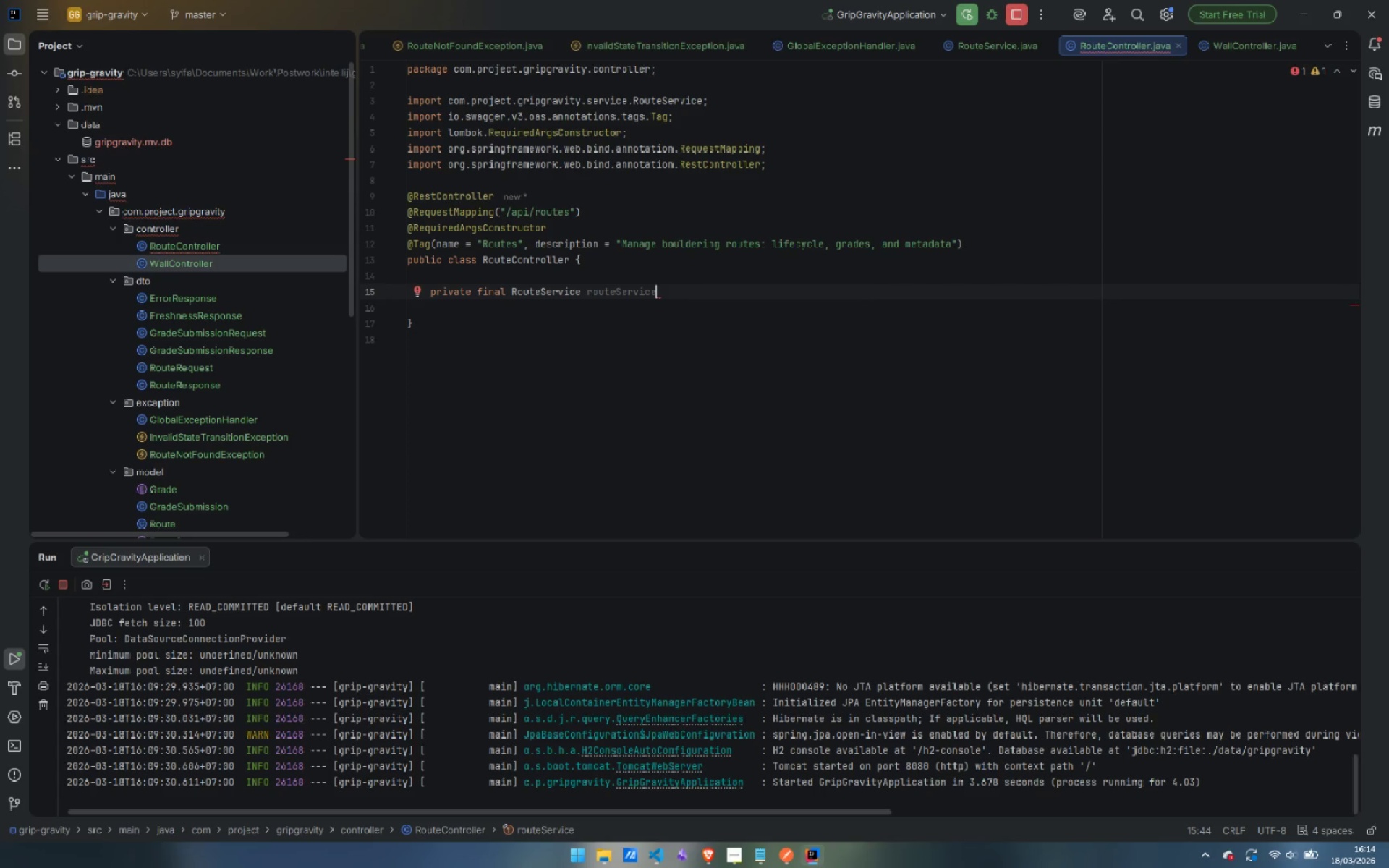 
key(Semicolon)
 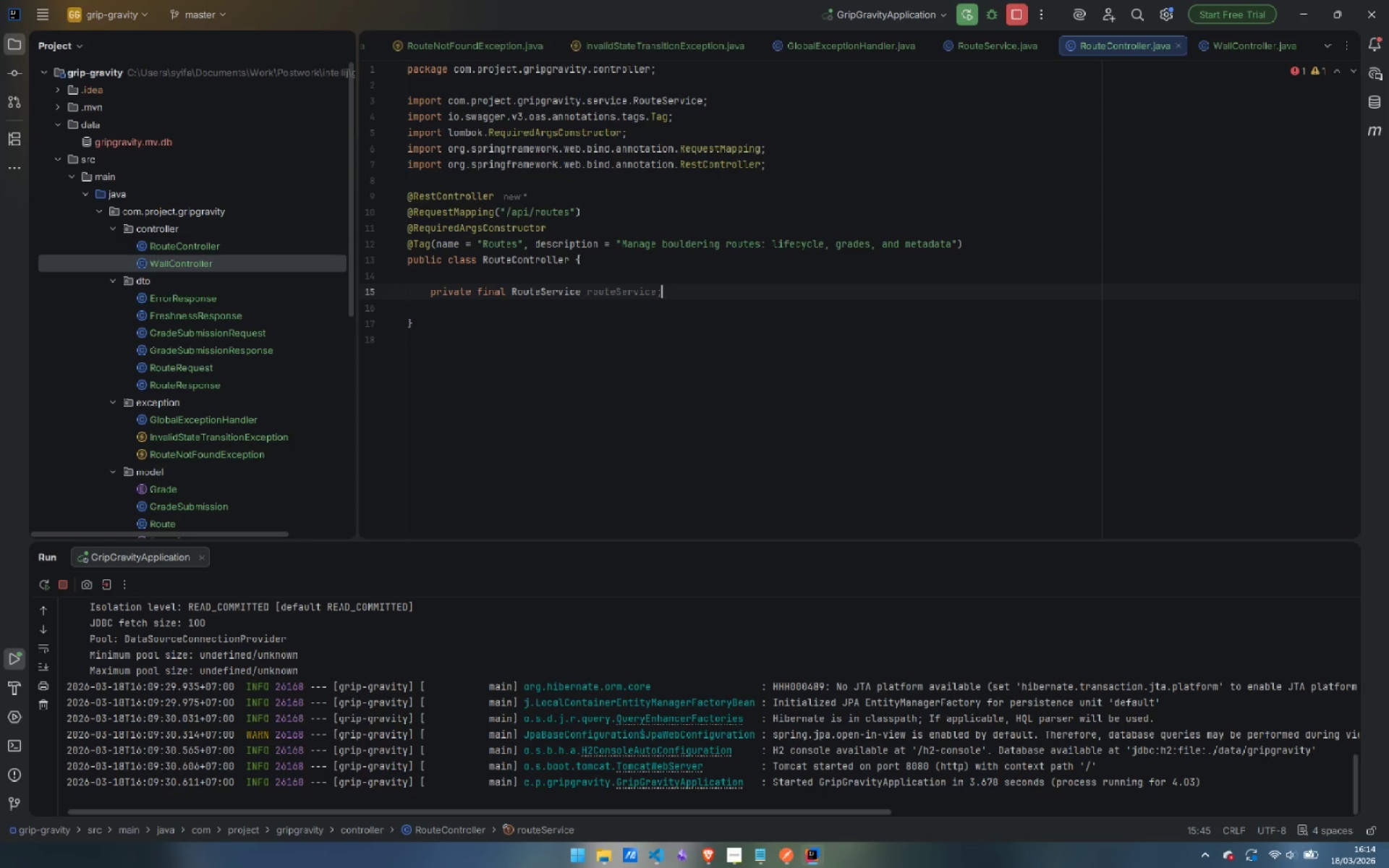 
key(Enter)
 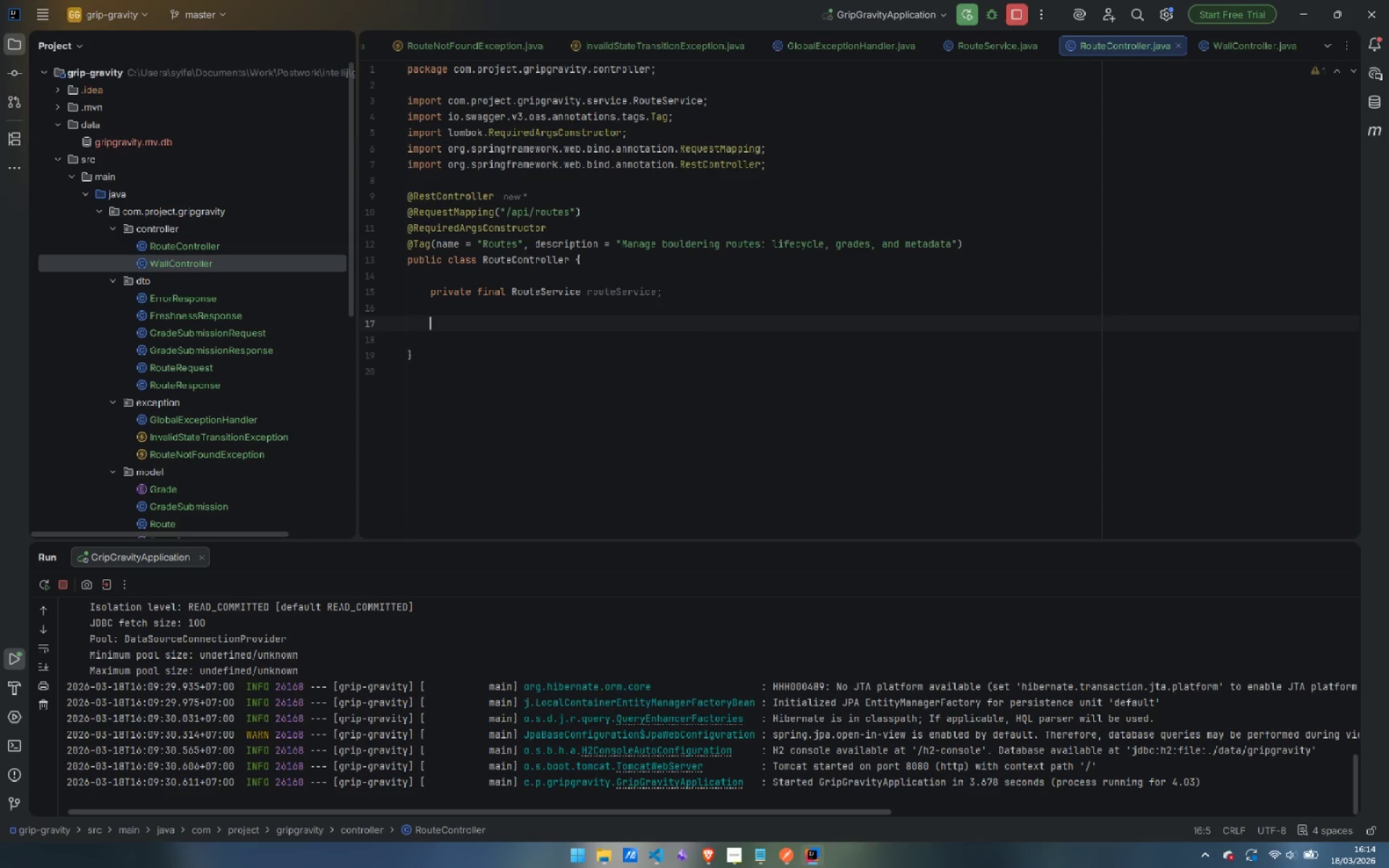 
key(Enter)
 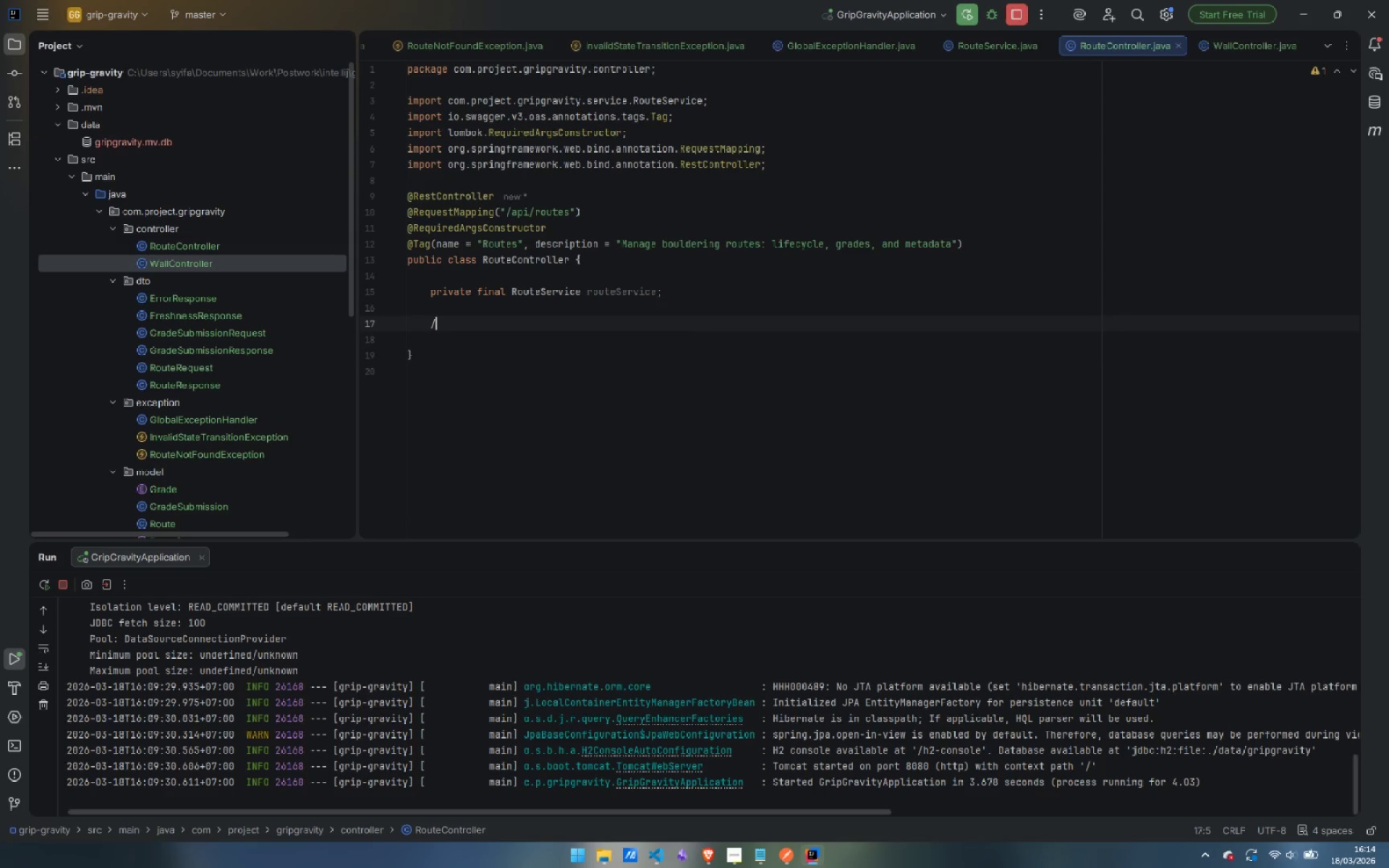 
type(// CRI)
key(Backspace)
type(UD)
 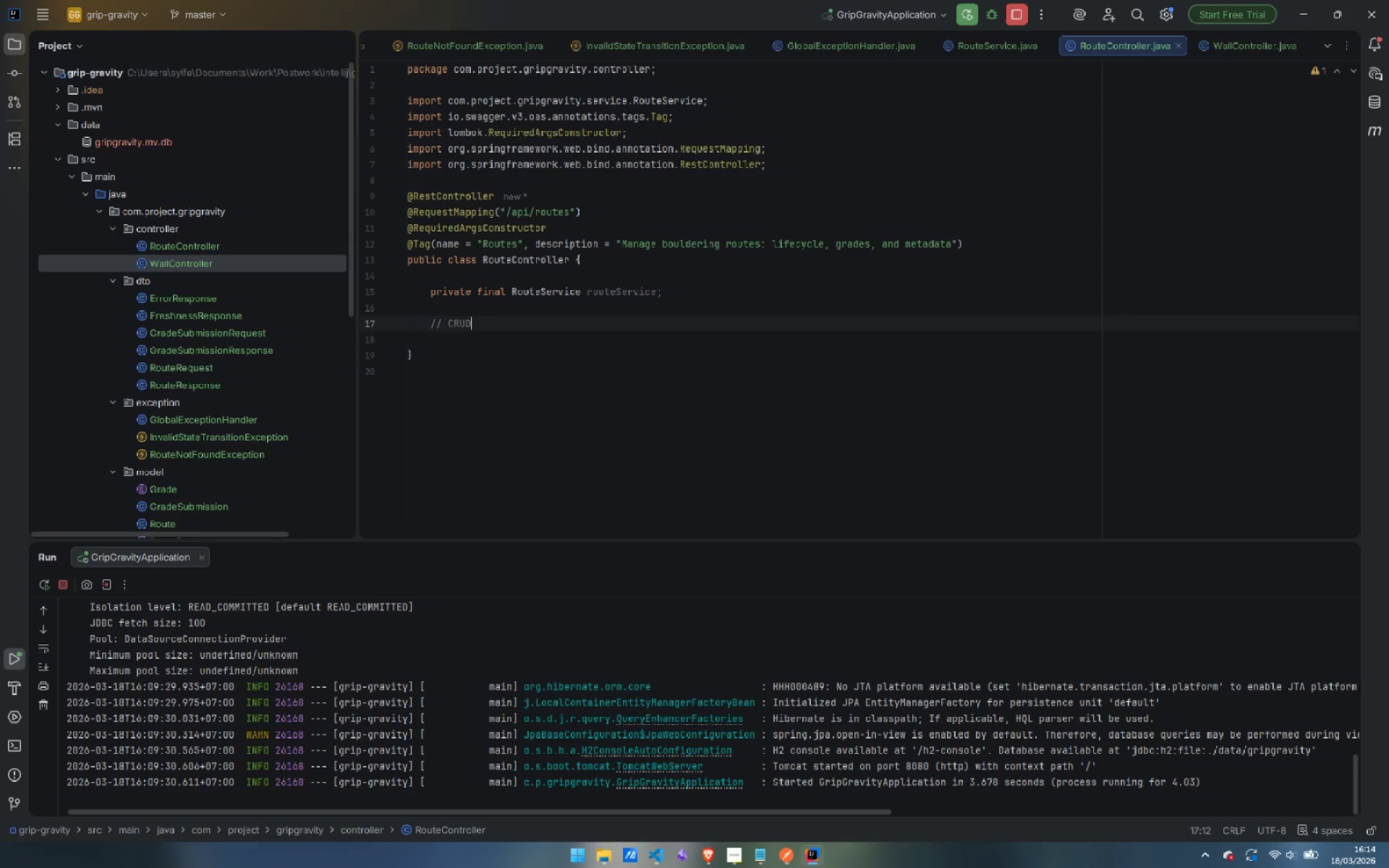 
key(Enter)
 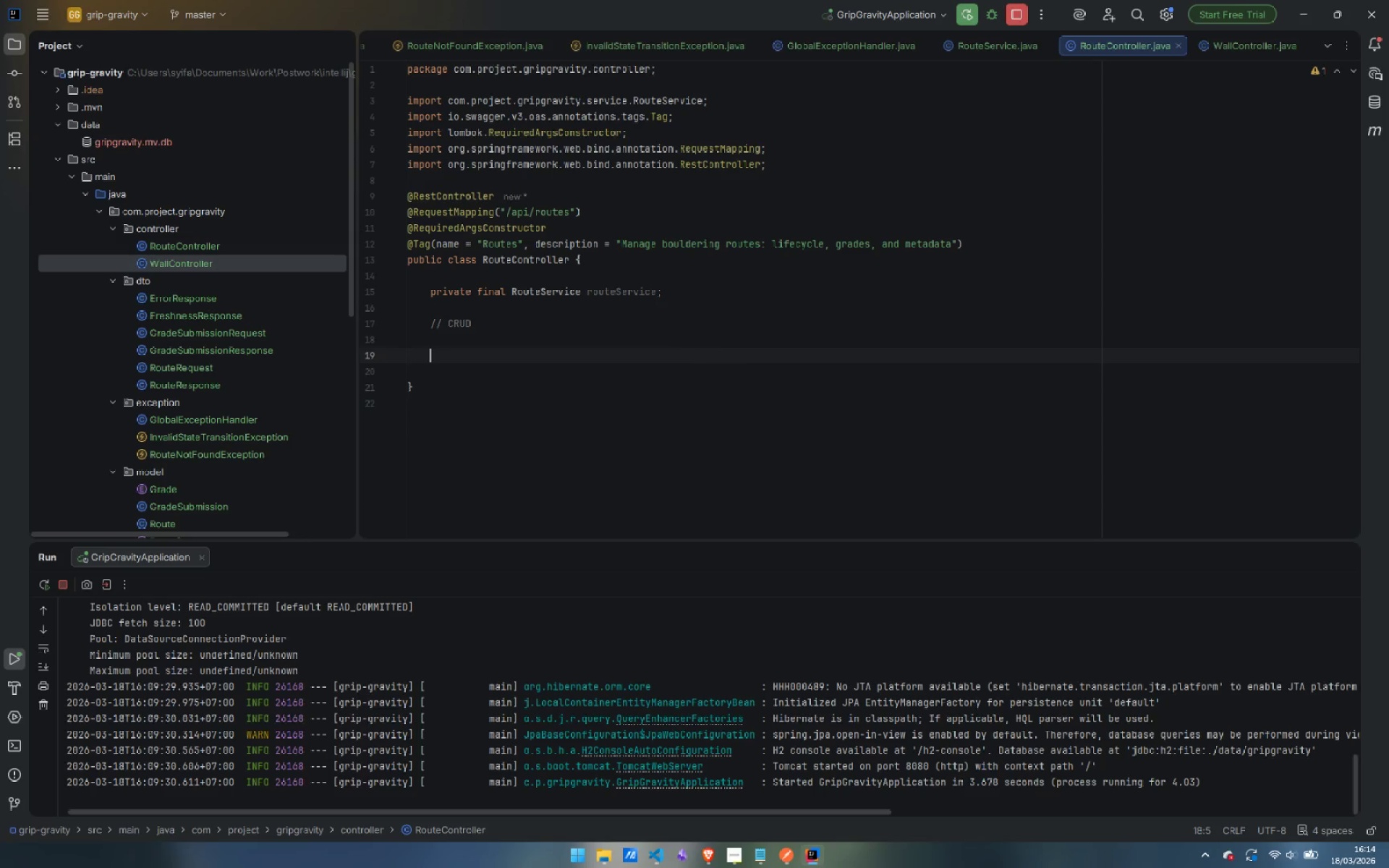 
key(Enter)
 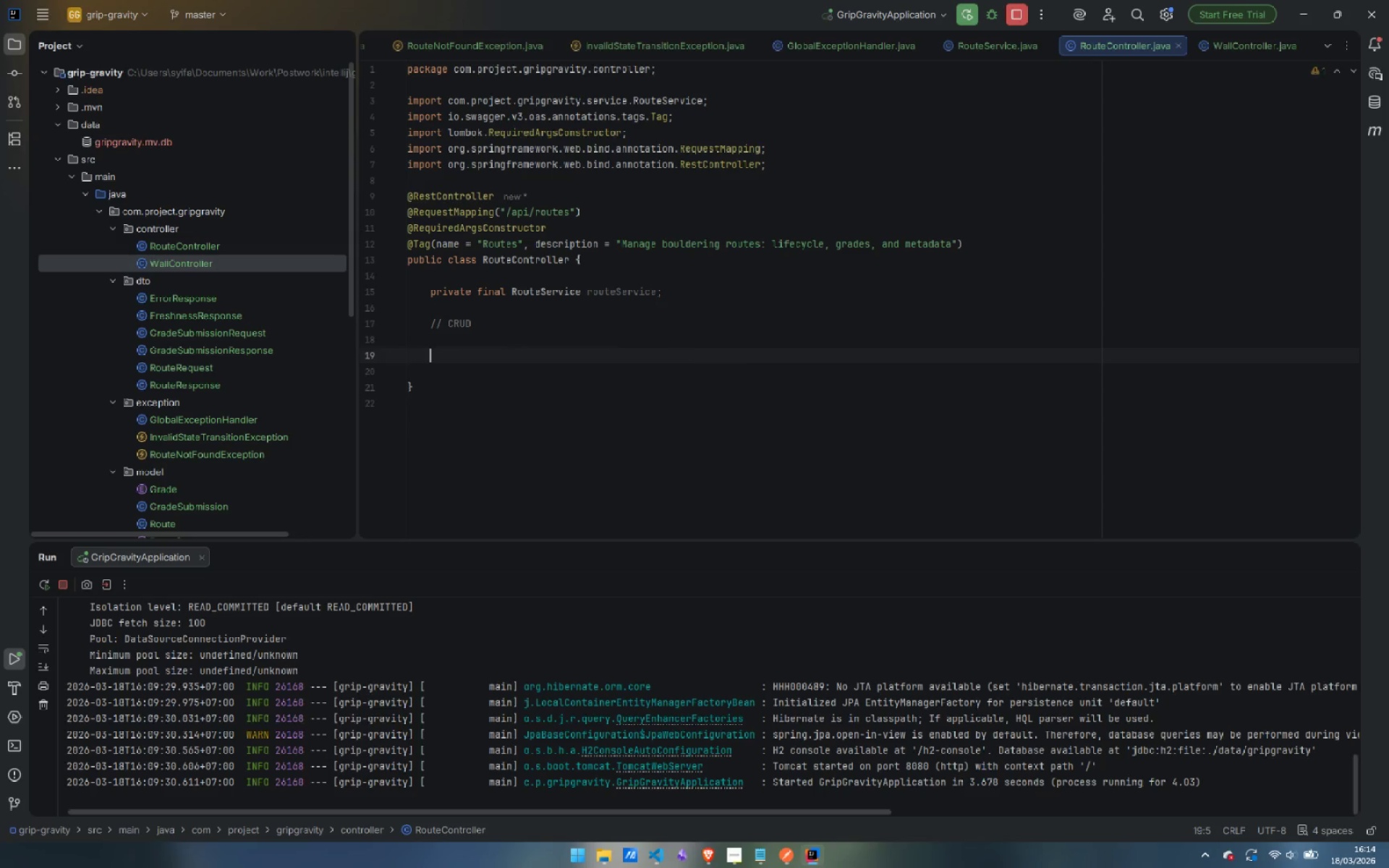 
type(@GetM)
 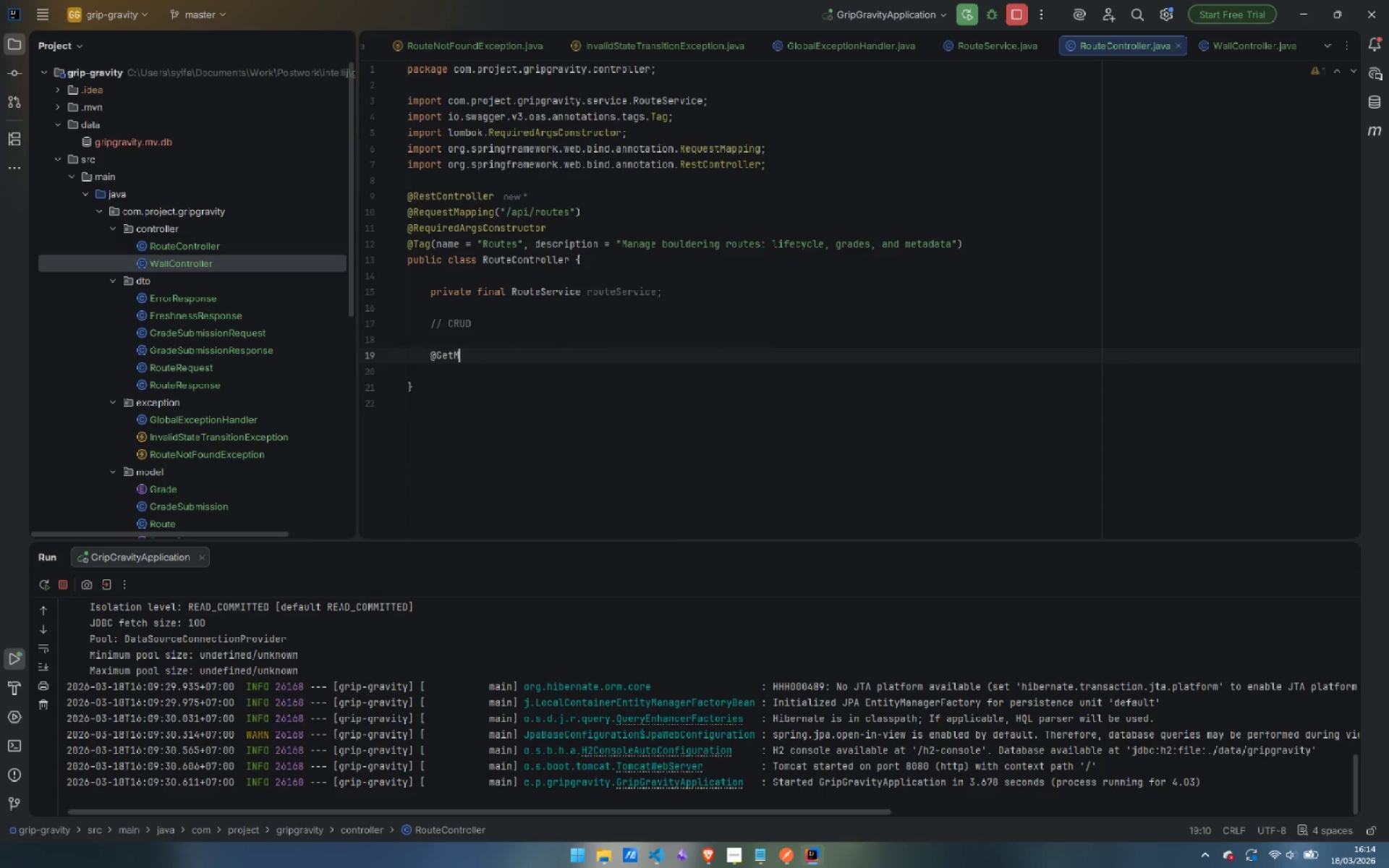 
key(Enter)
 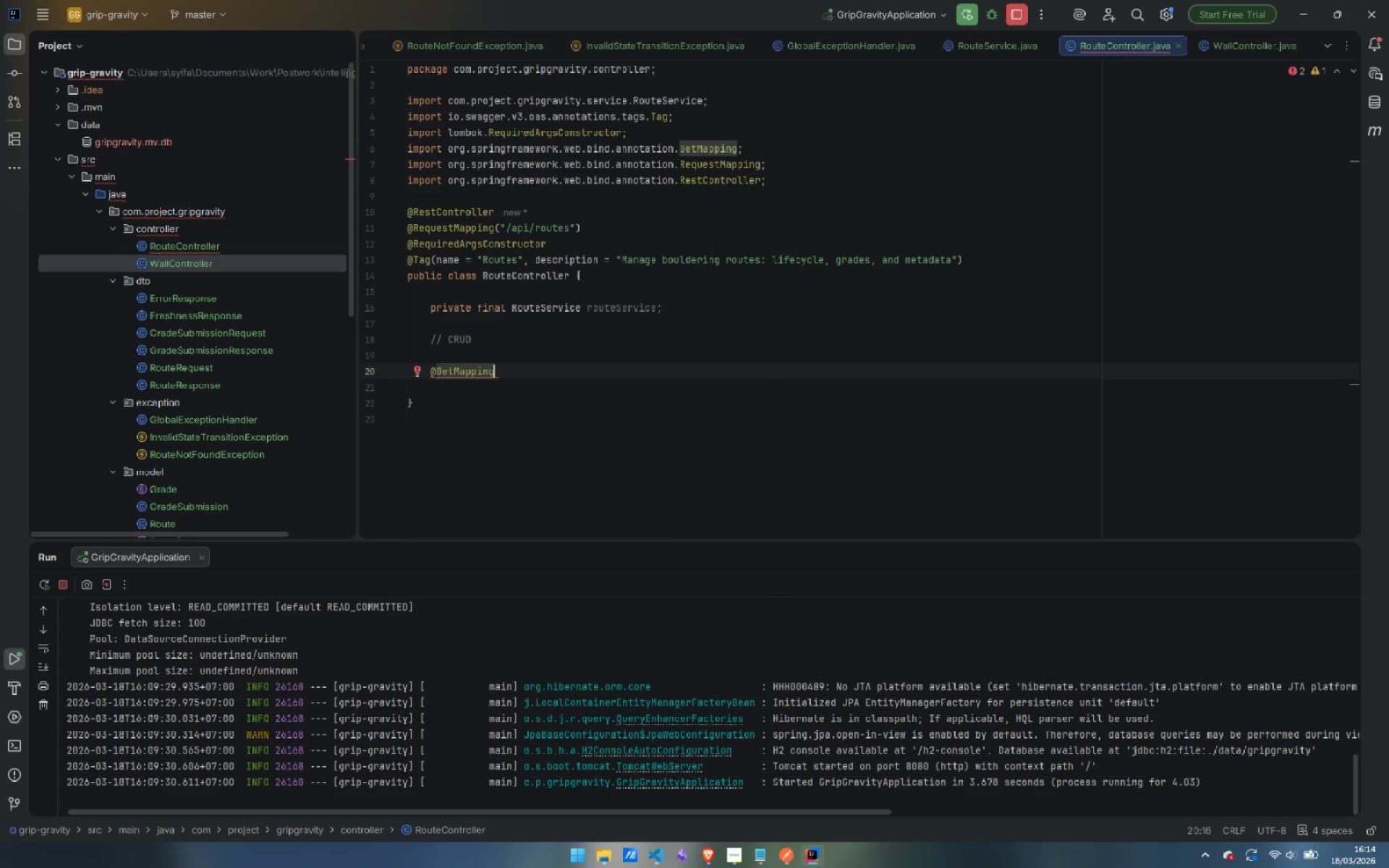 
key(Enter)
 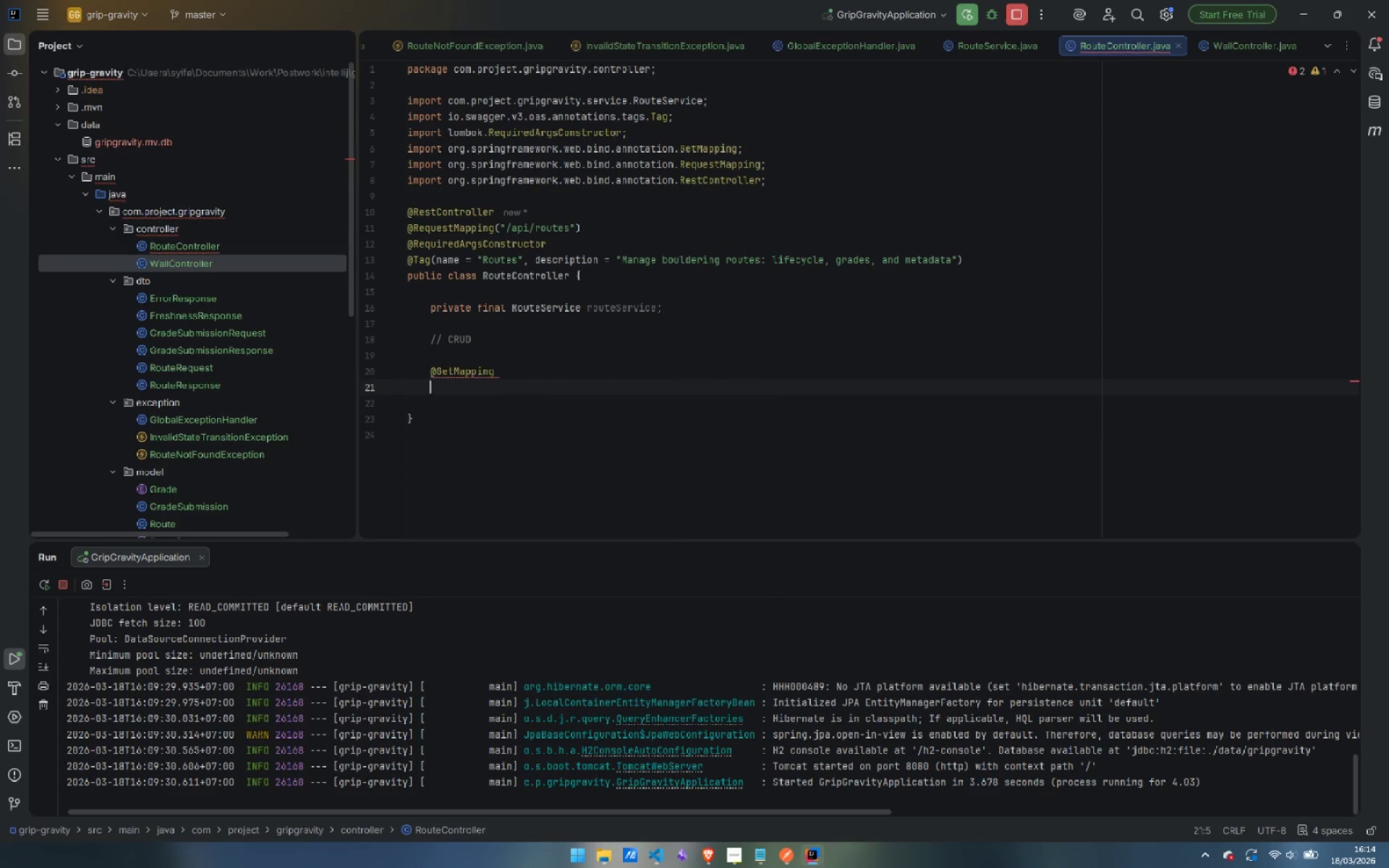 
type(@Ope)
 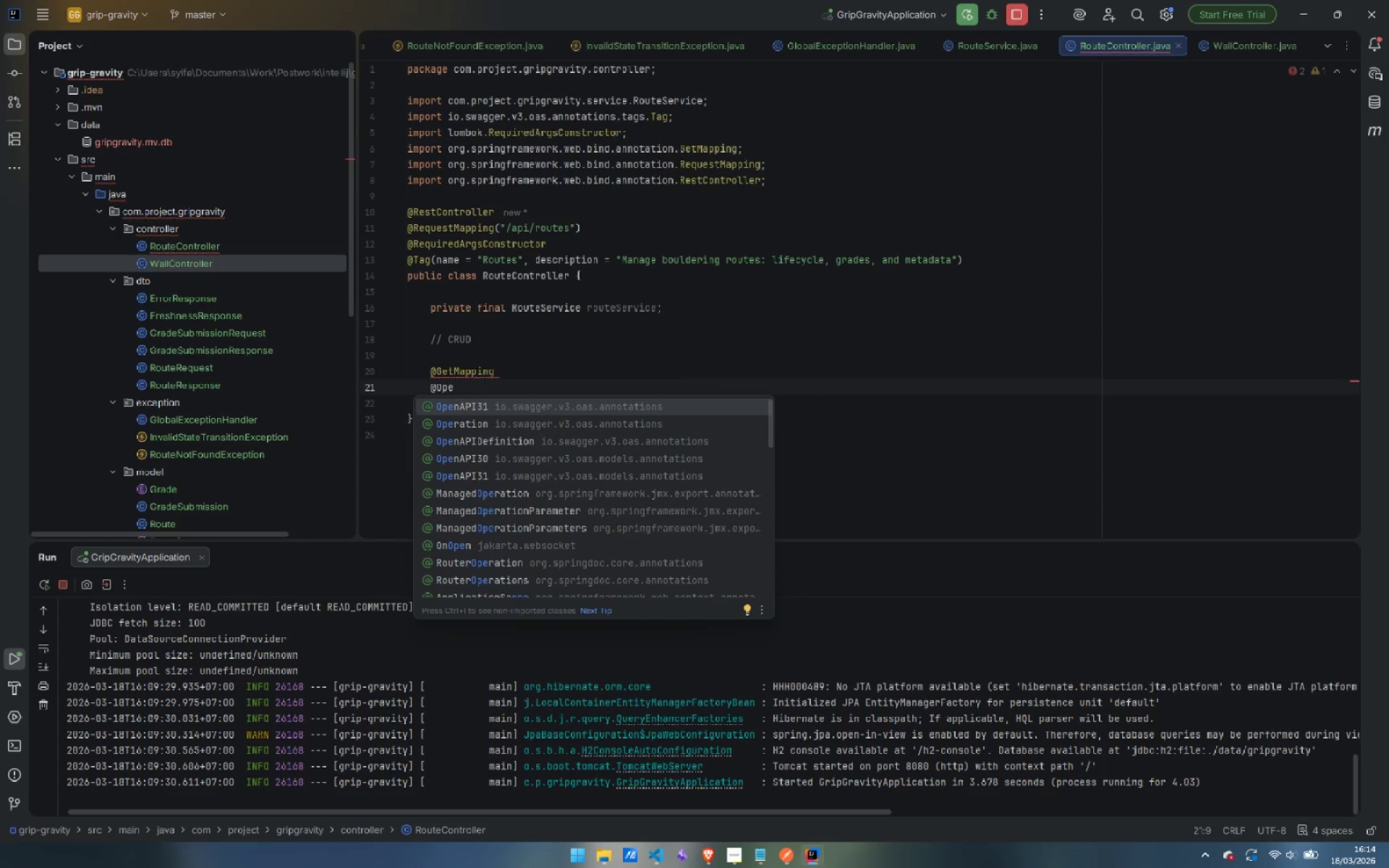 
key(ArrowDown)
 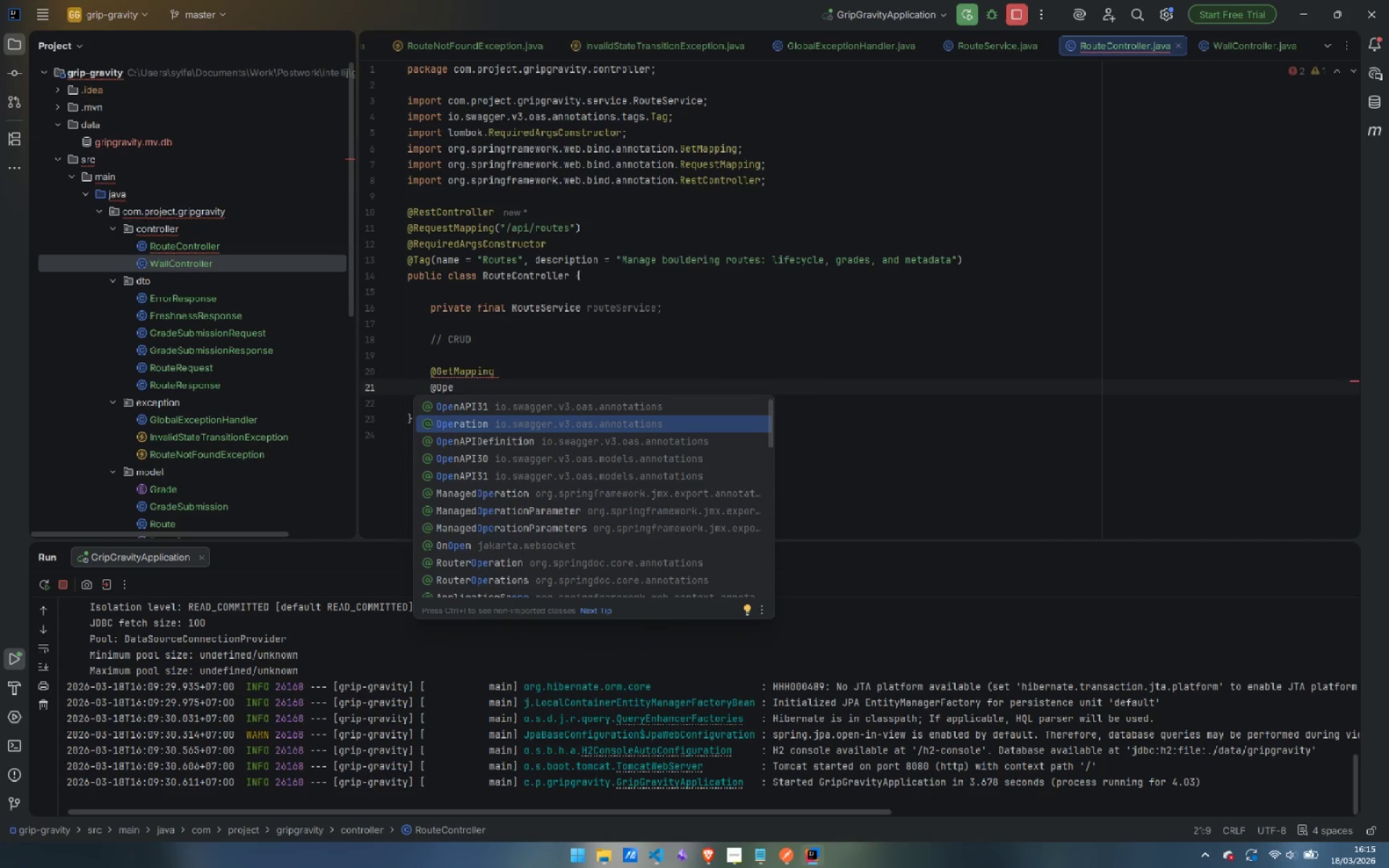 
key(Enter)
 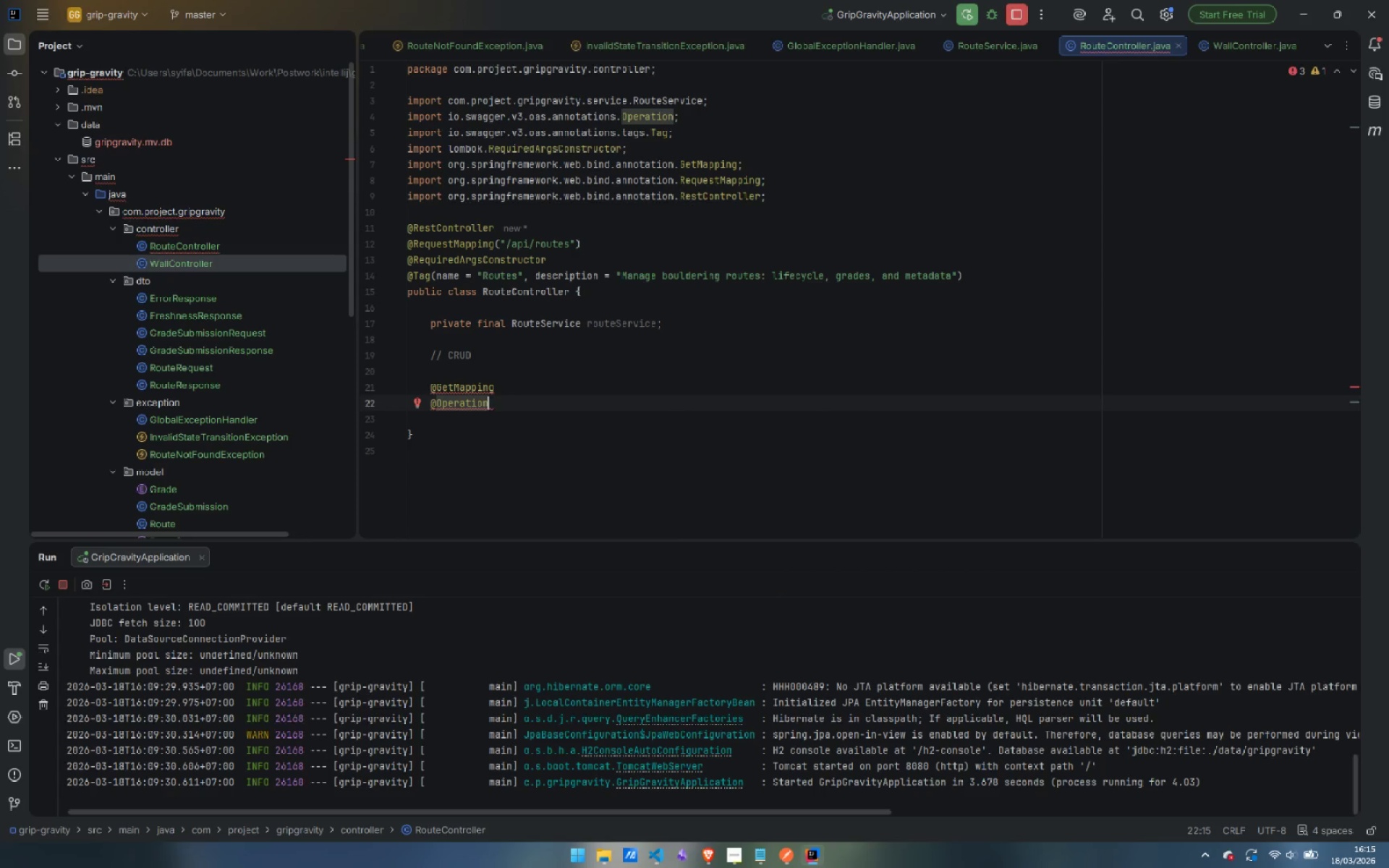 
type((summ)
 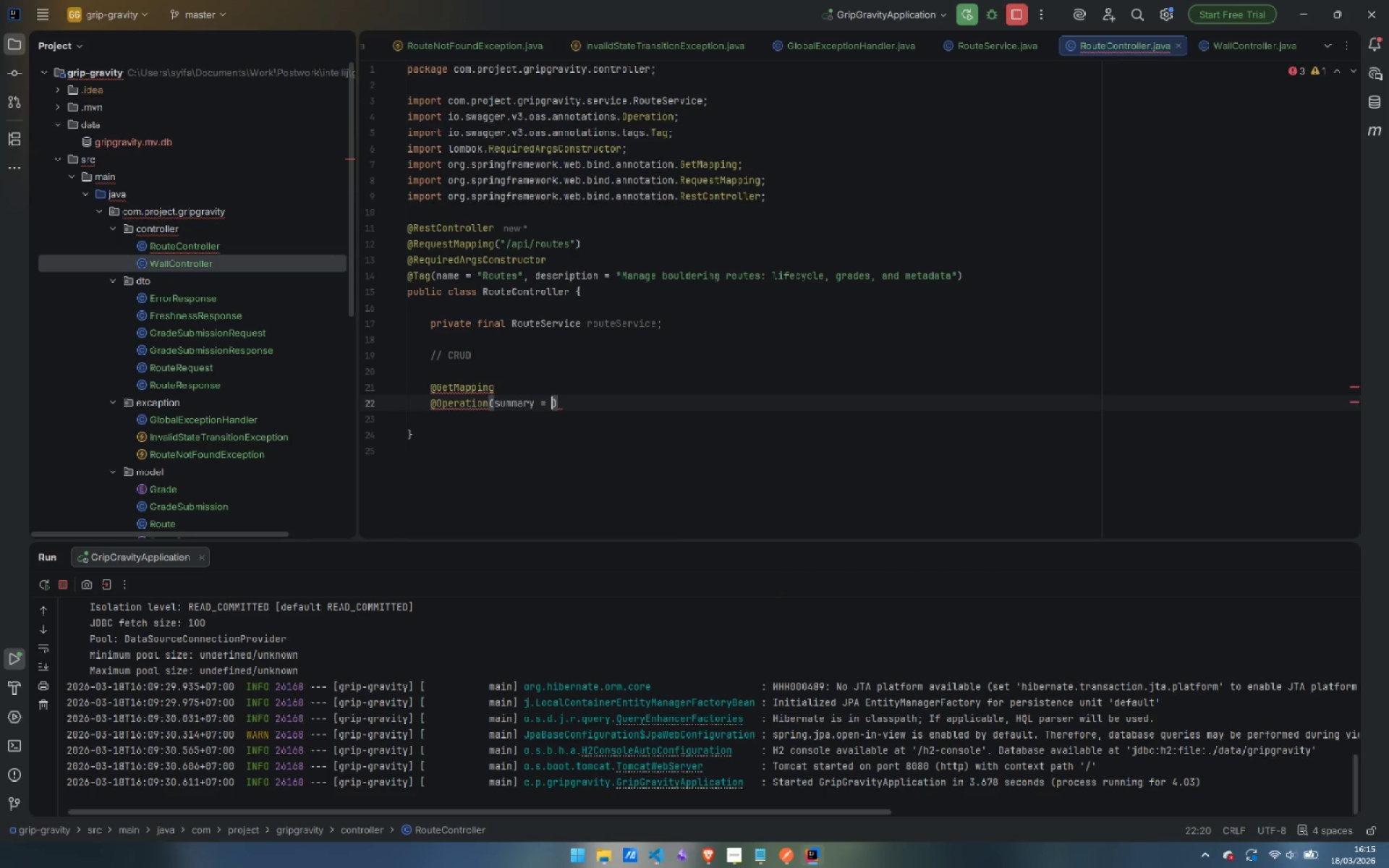 
key(Enter)
 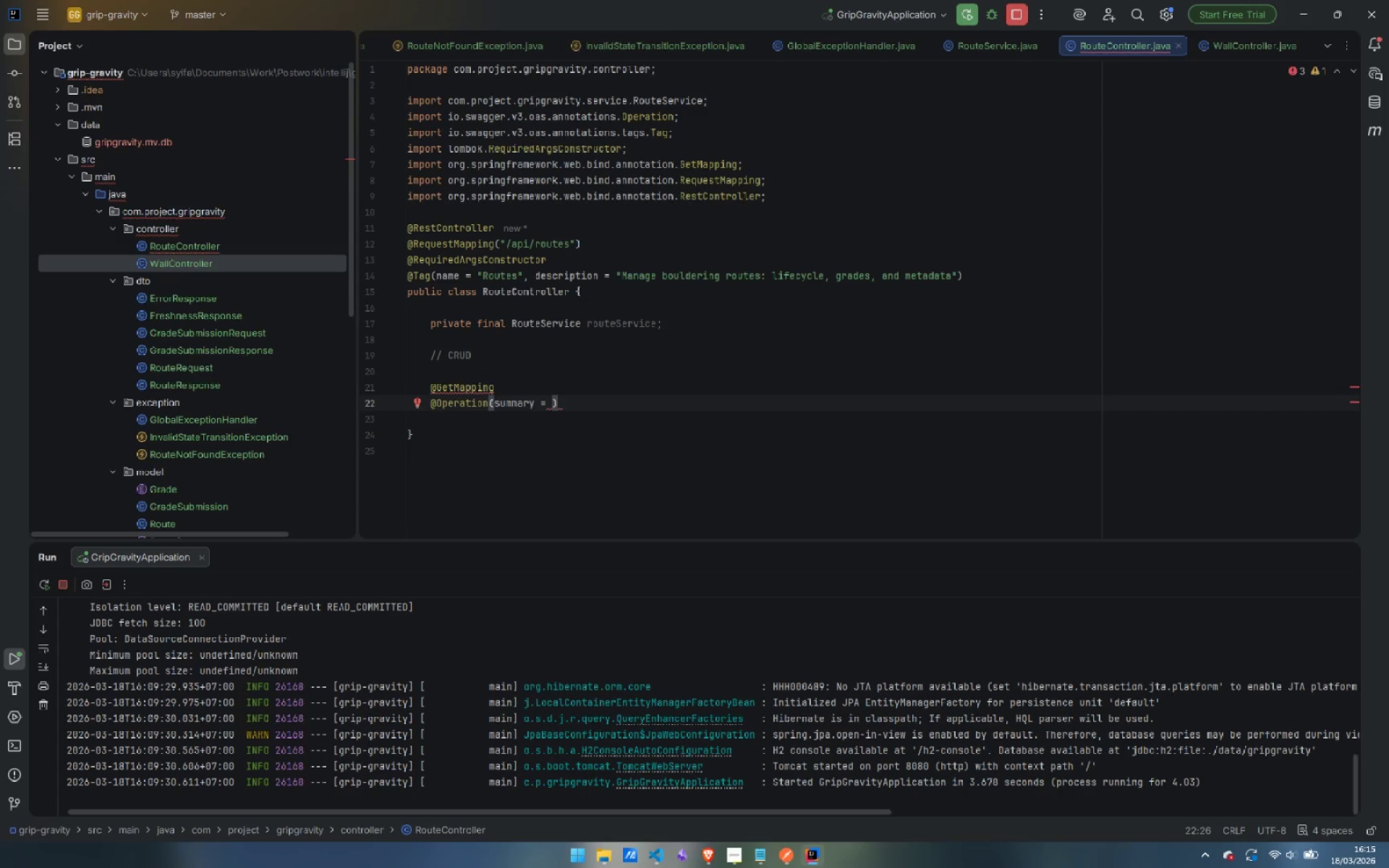 
type("List all routes)
 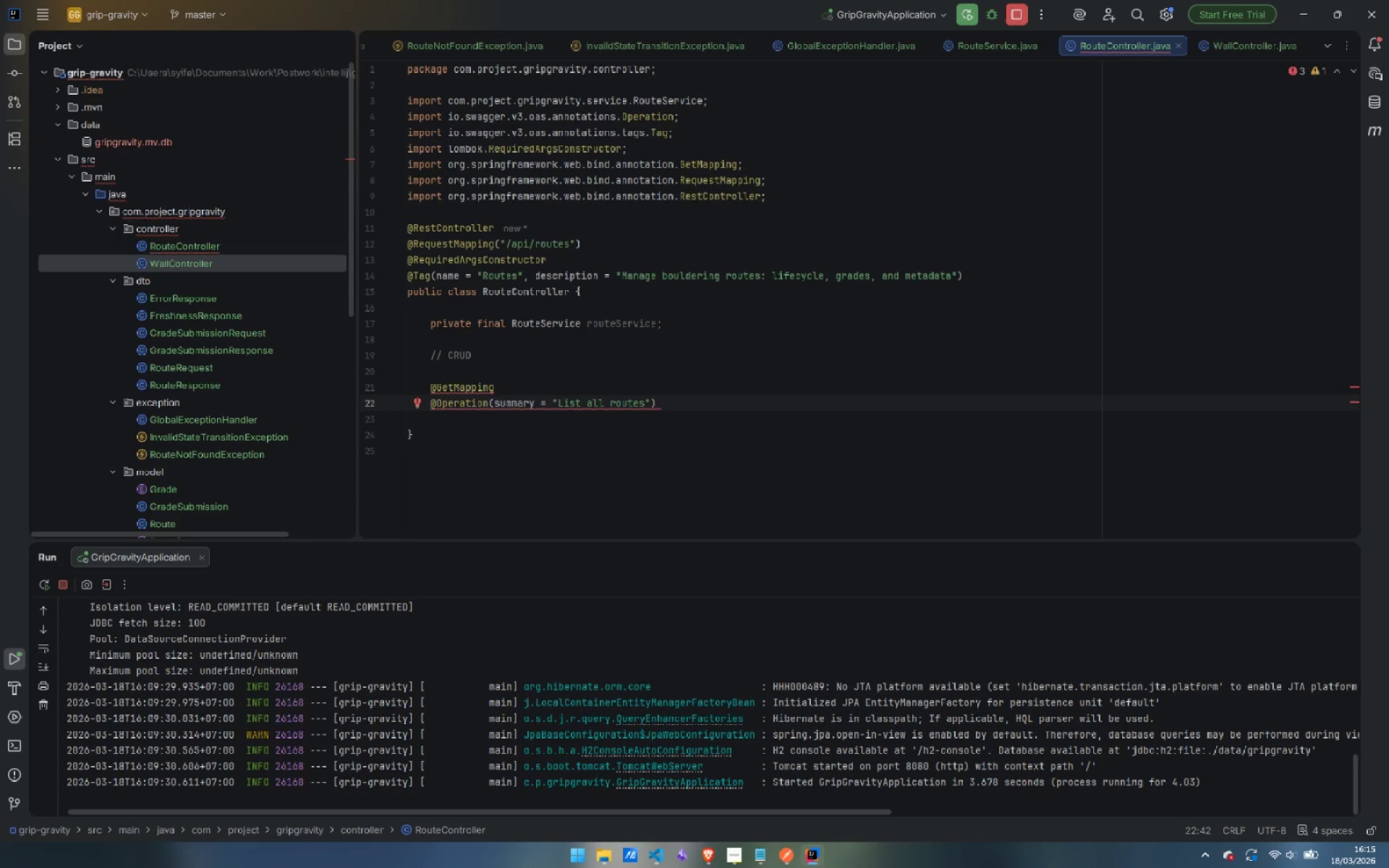 
key(ArrowRight)
 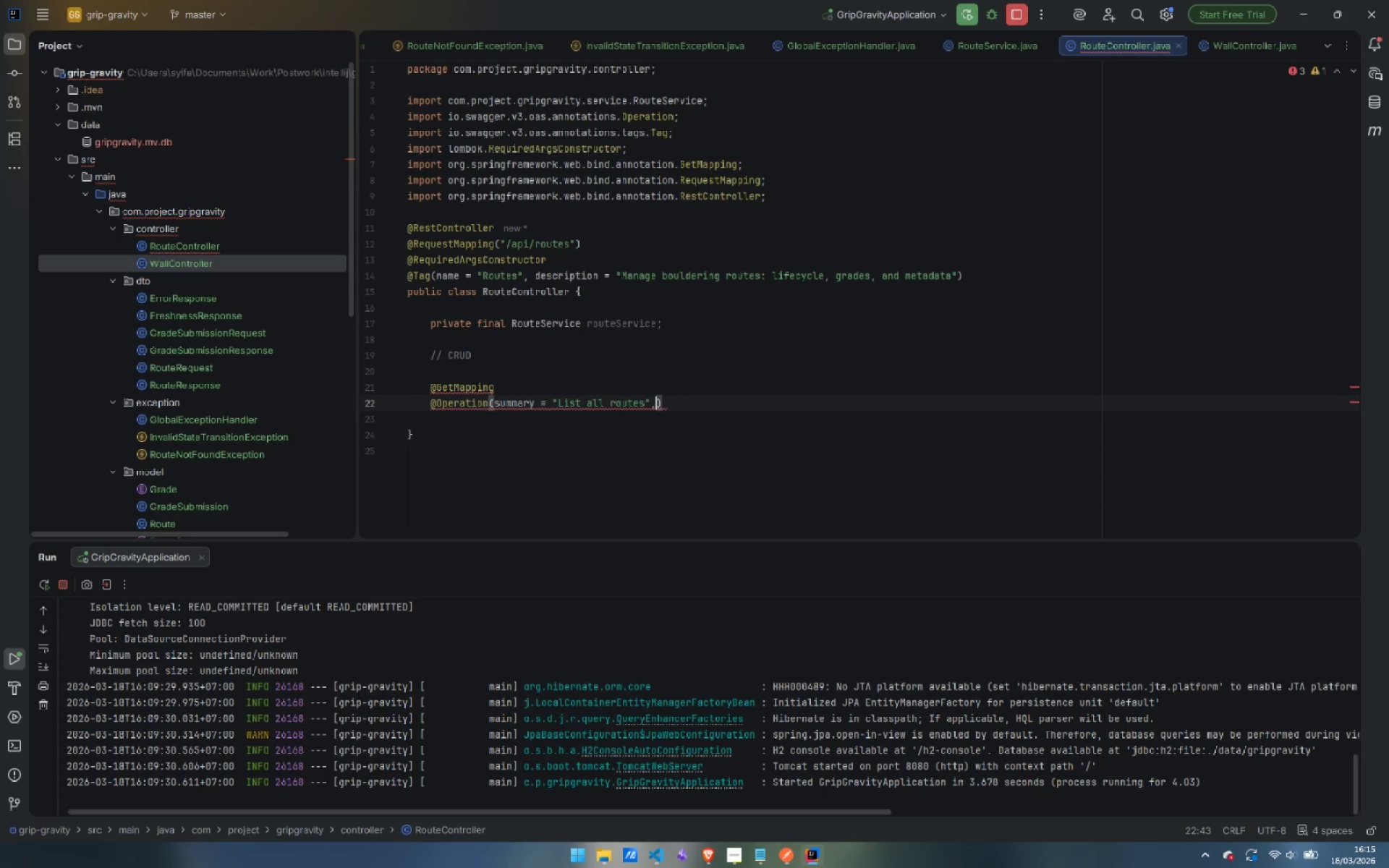 
type(, de)
 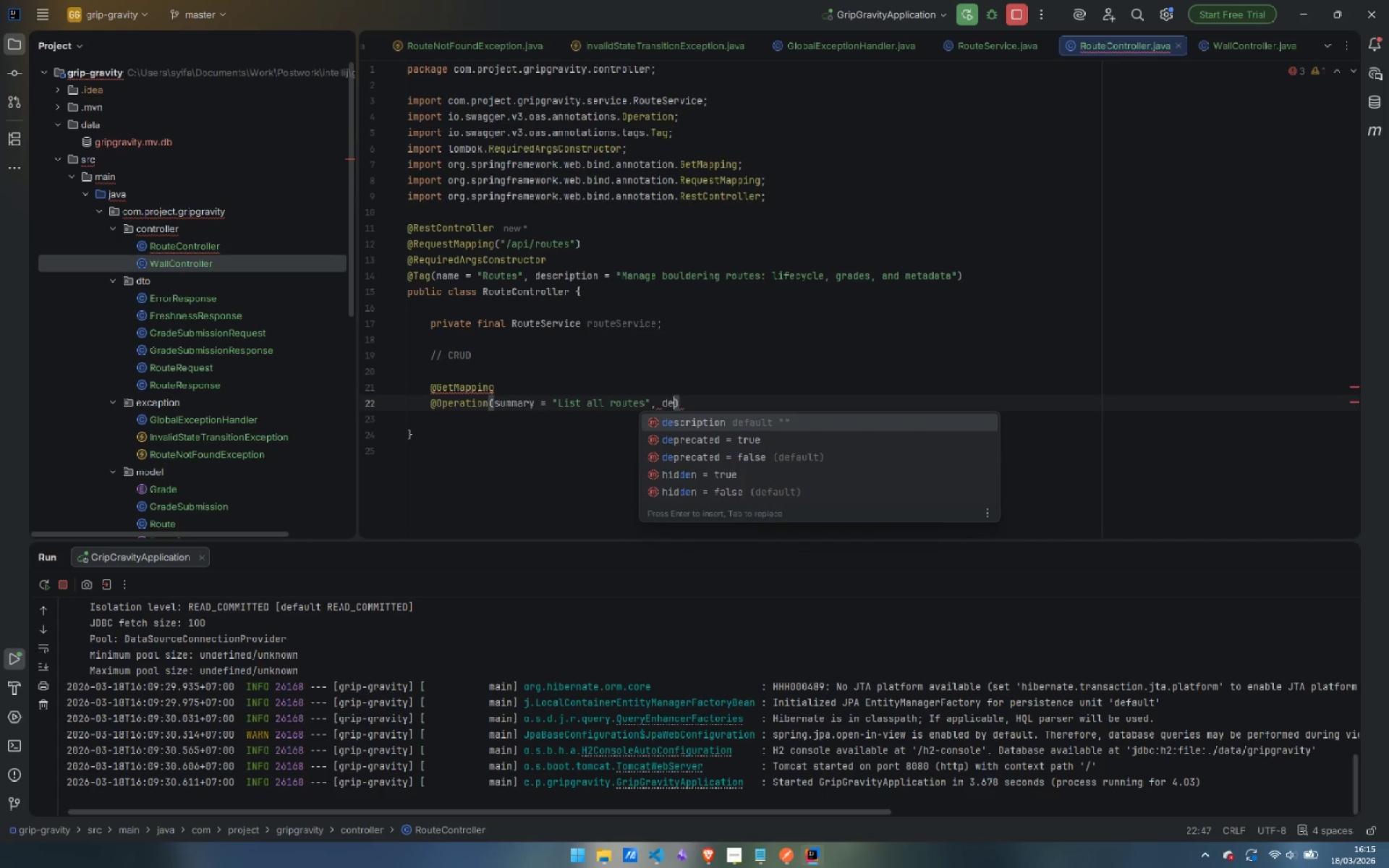 
key(Enter)
 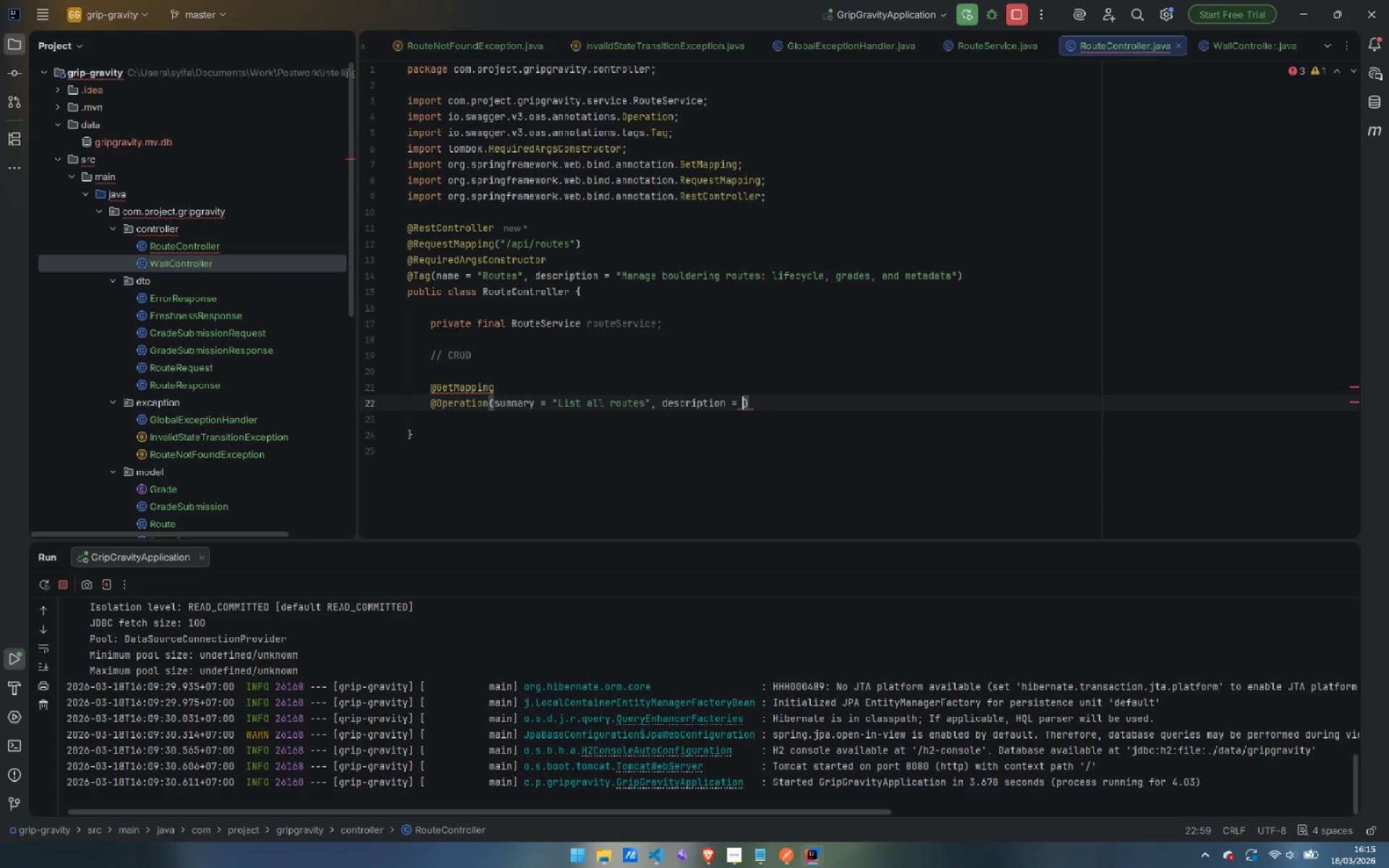 
type("Returns all routes )
key(Backspace)
type(, optionally filtered by status)
 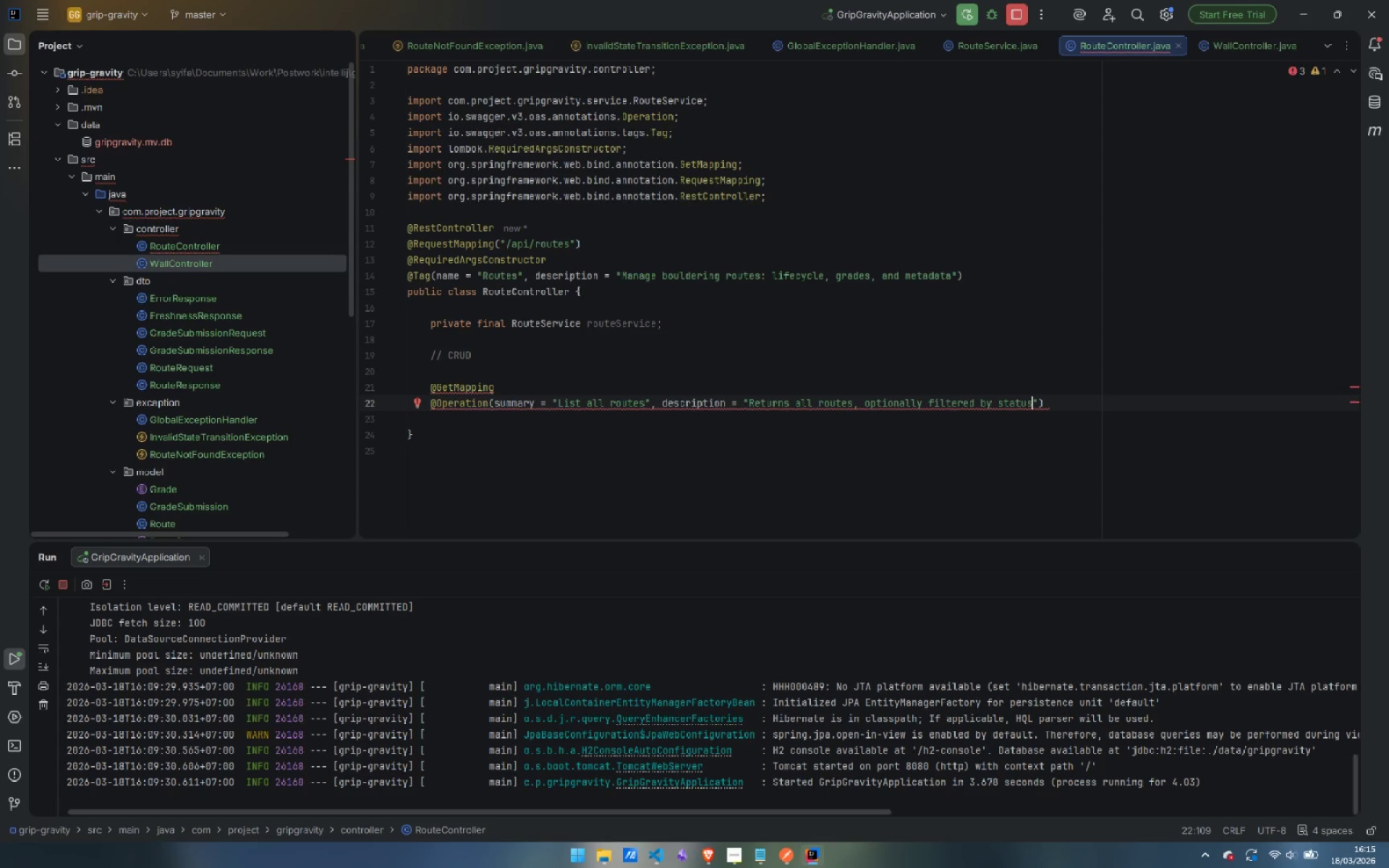 
key(ArrowRight)
 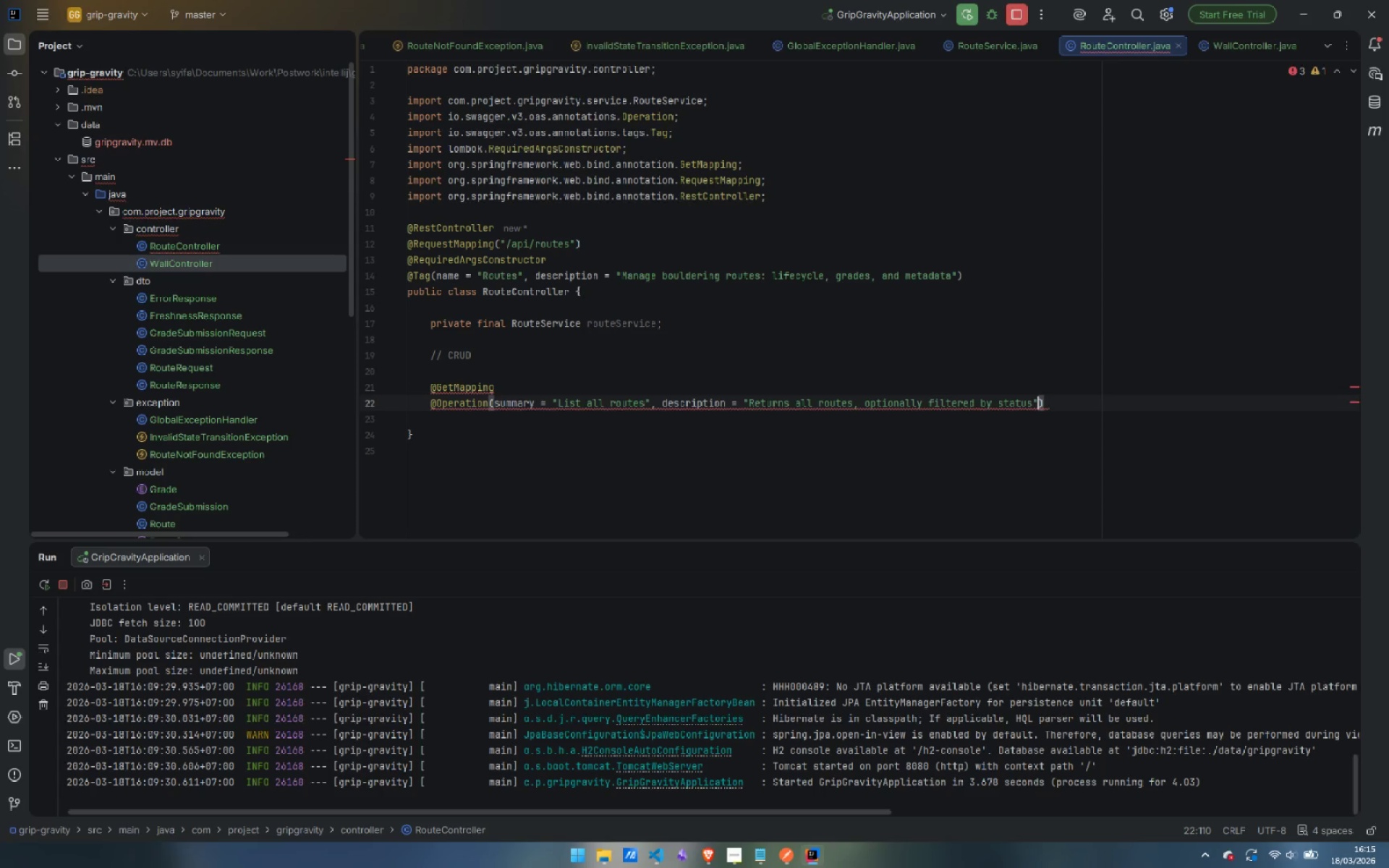 
key(ArrowRight)
 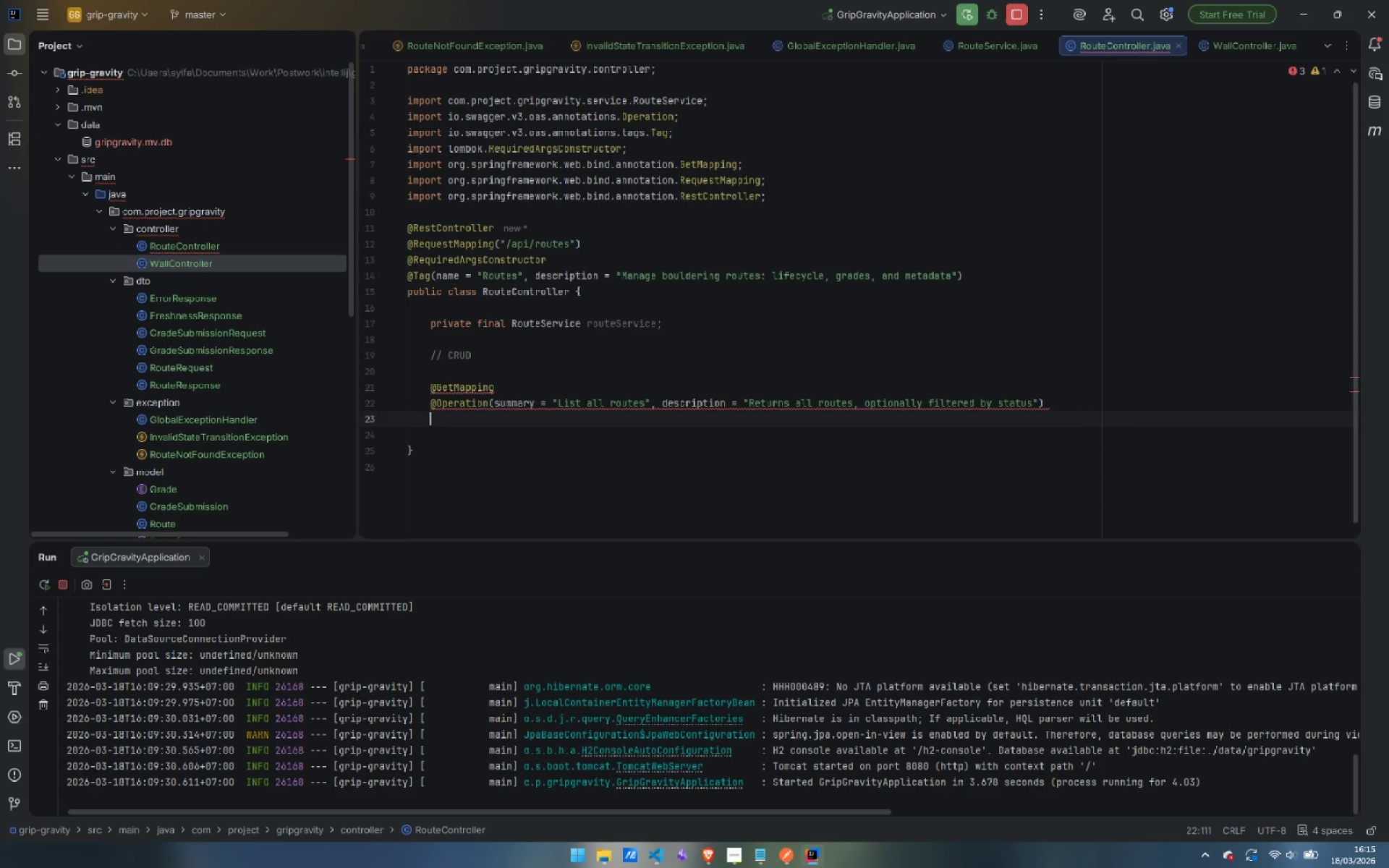 
key(Enter)
 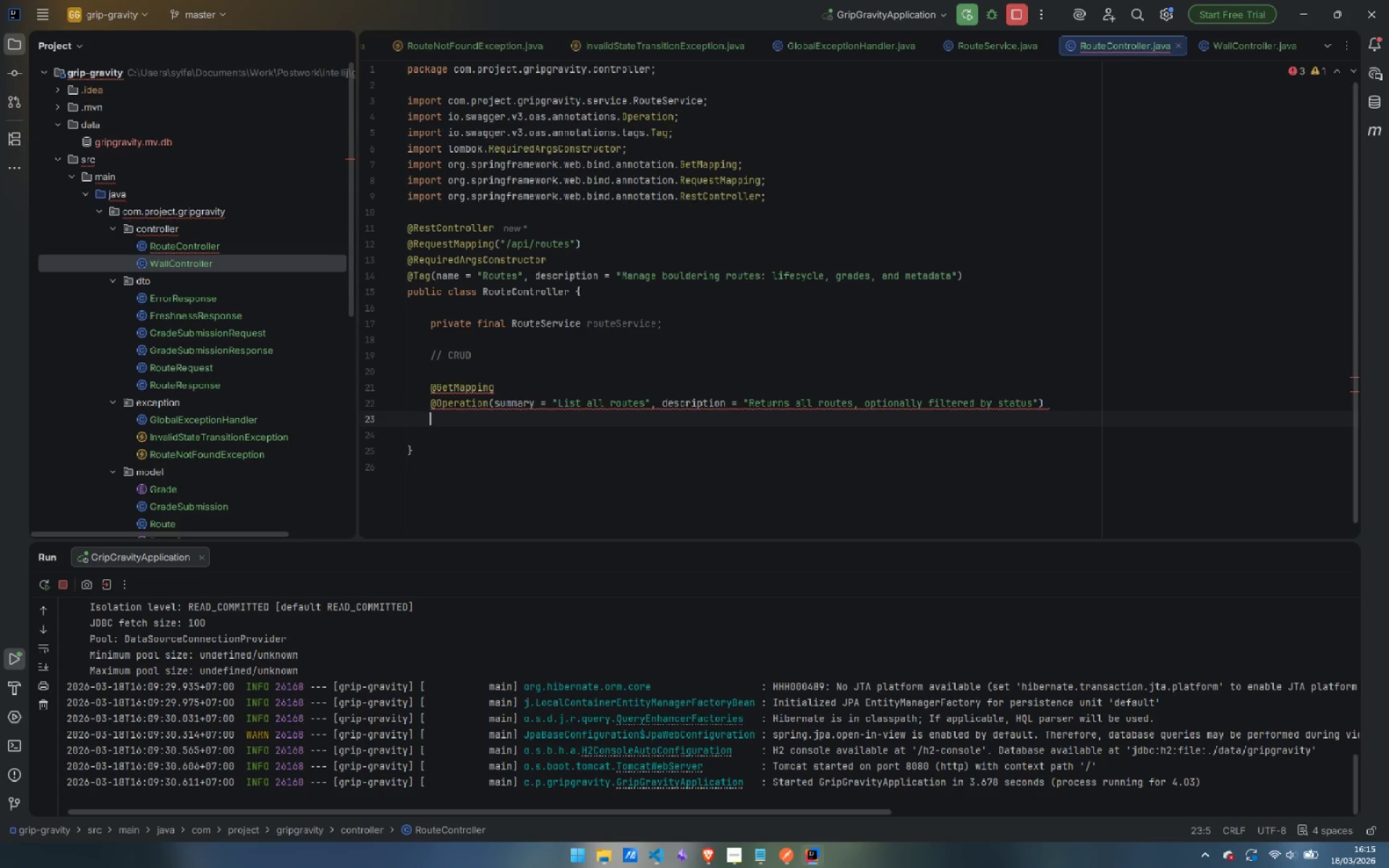 
type(@ApiRe)
 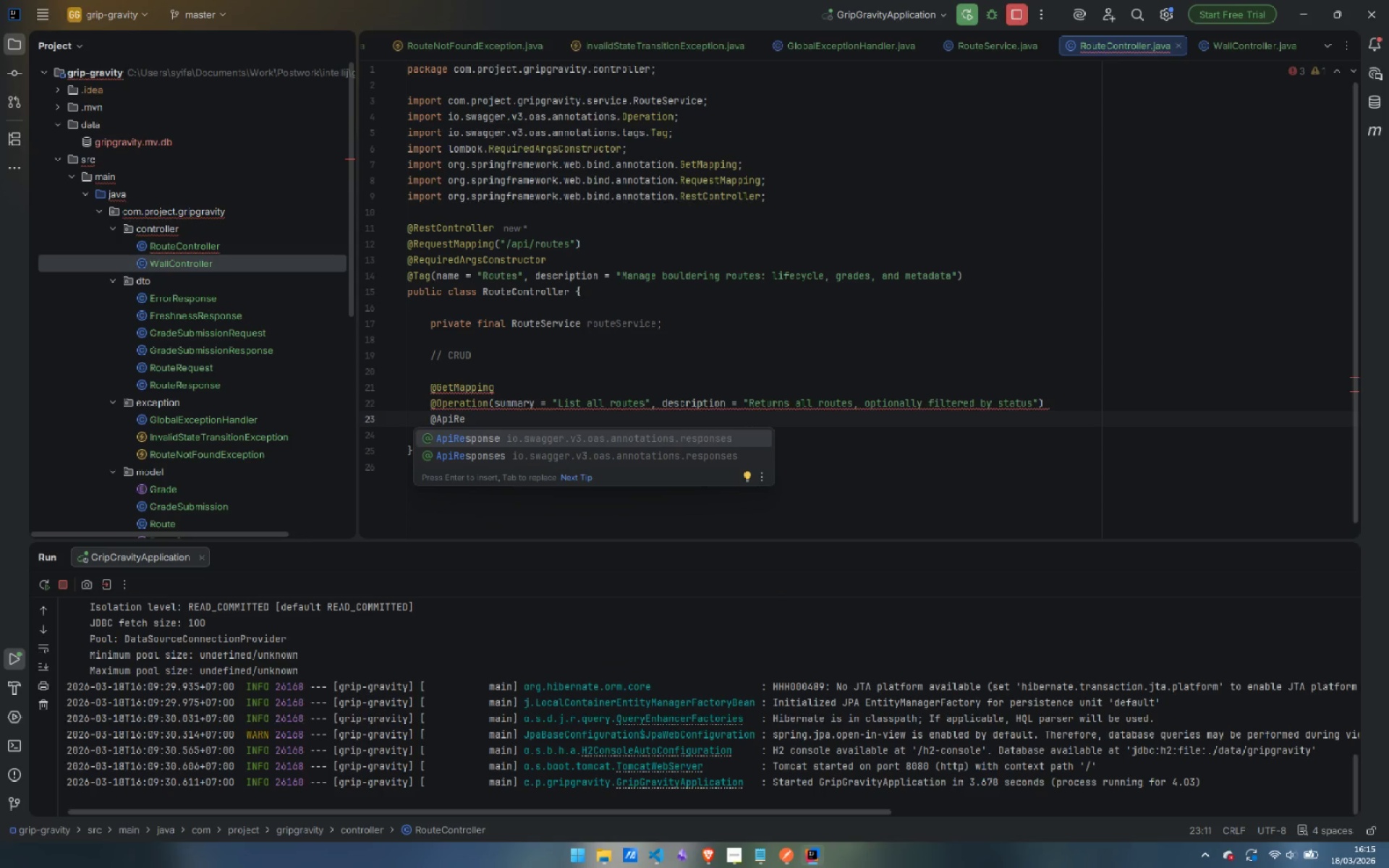 
key(Enter)
 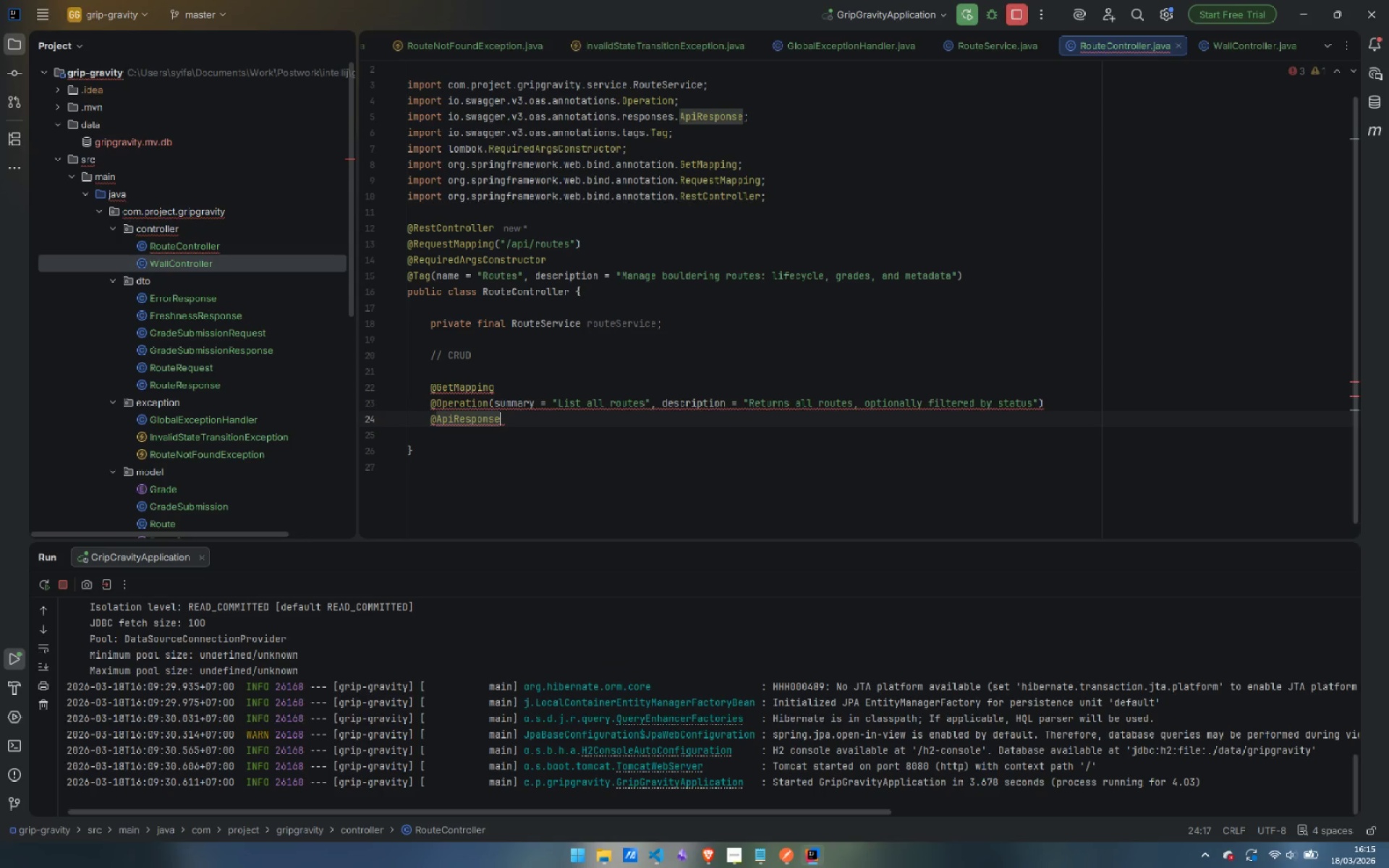 
type((res)
 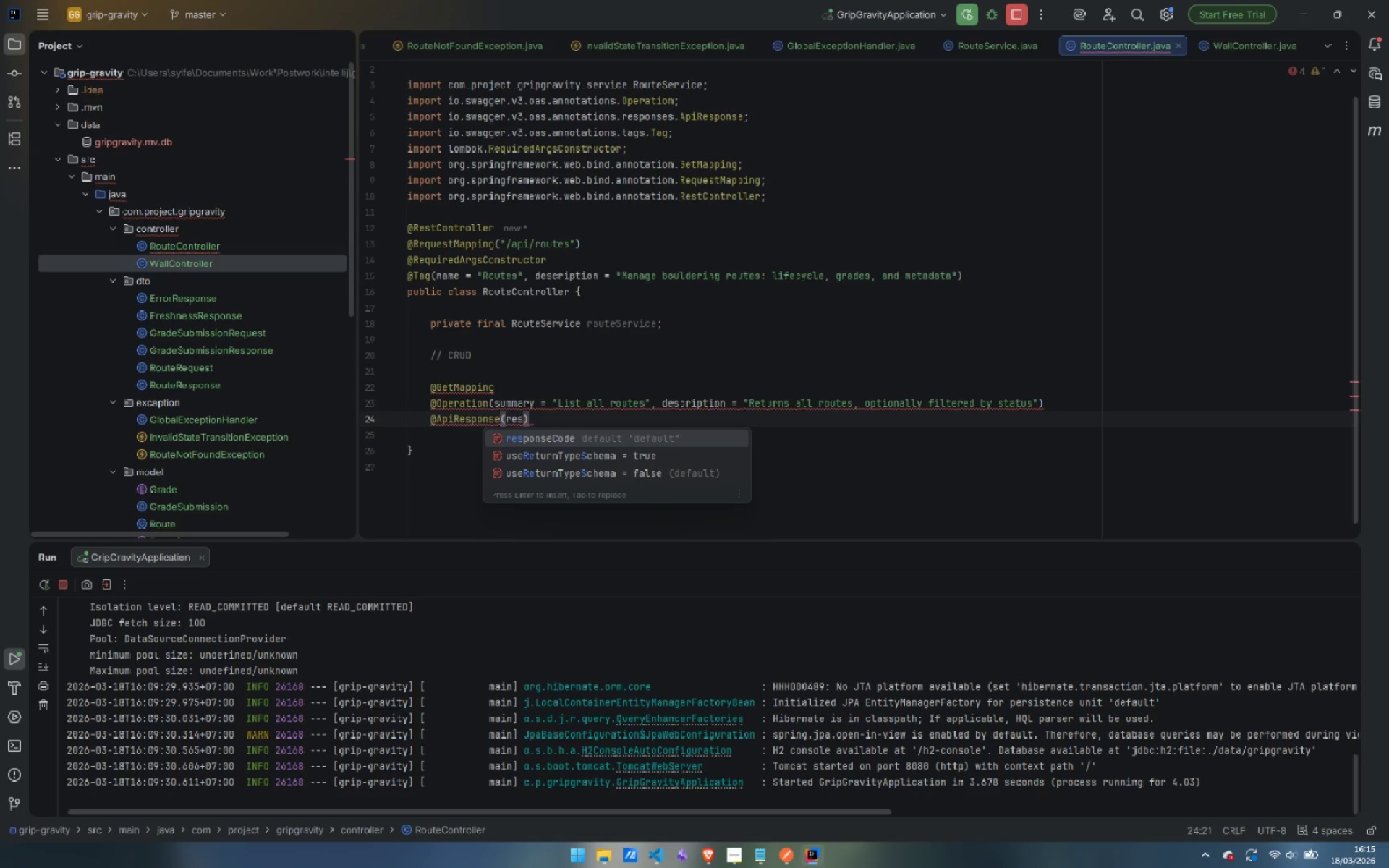 
key(Enter)
 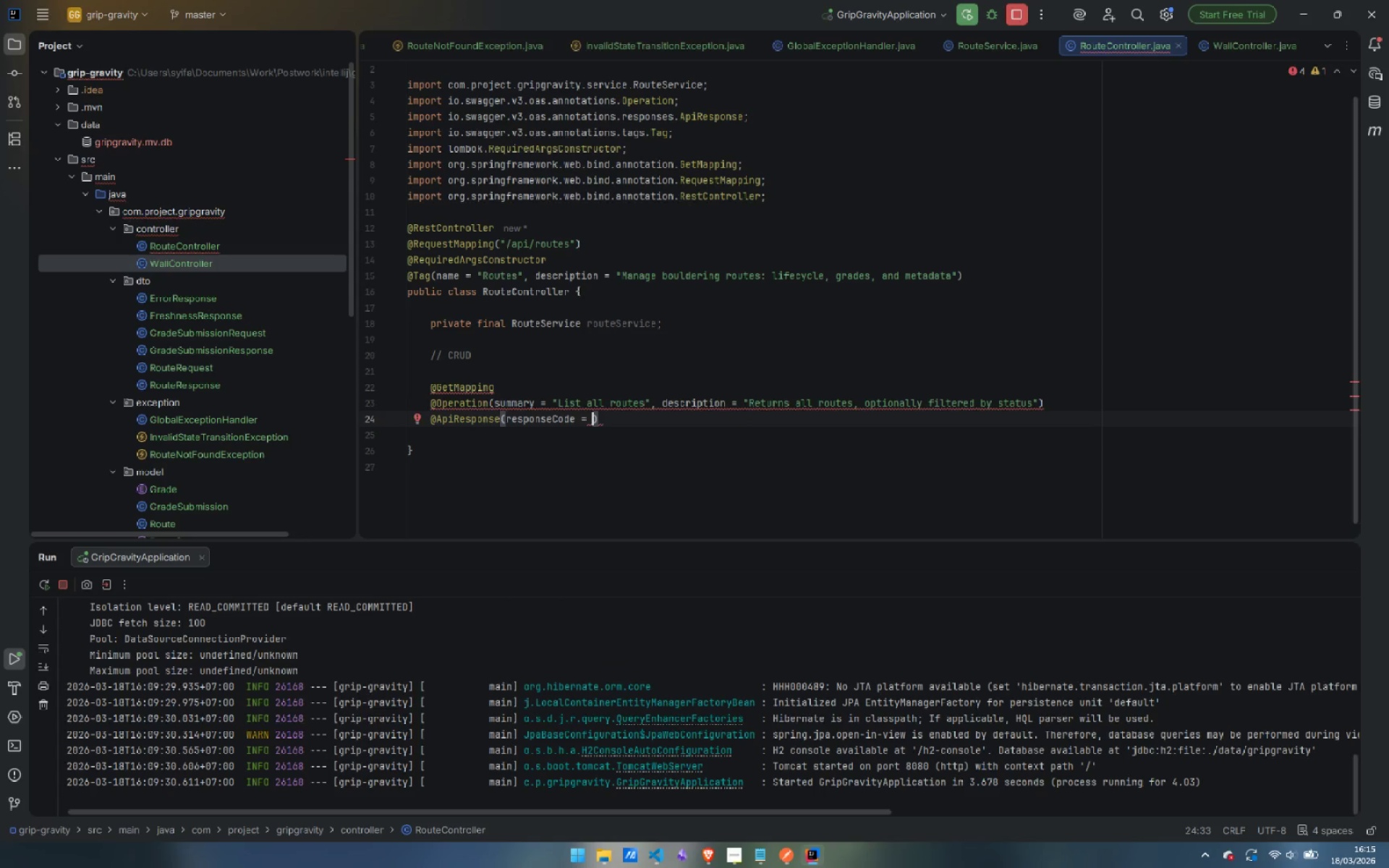 
type( = "200)
 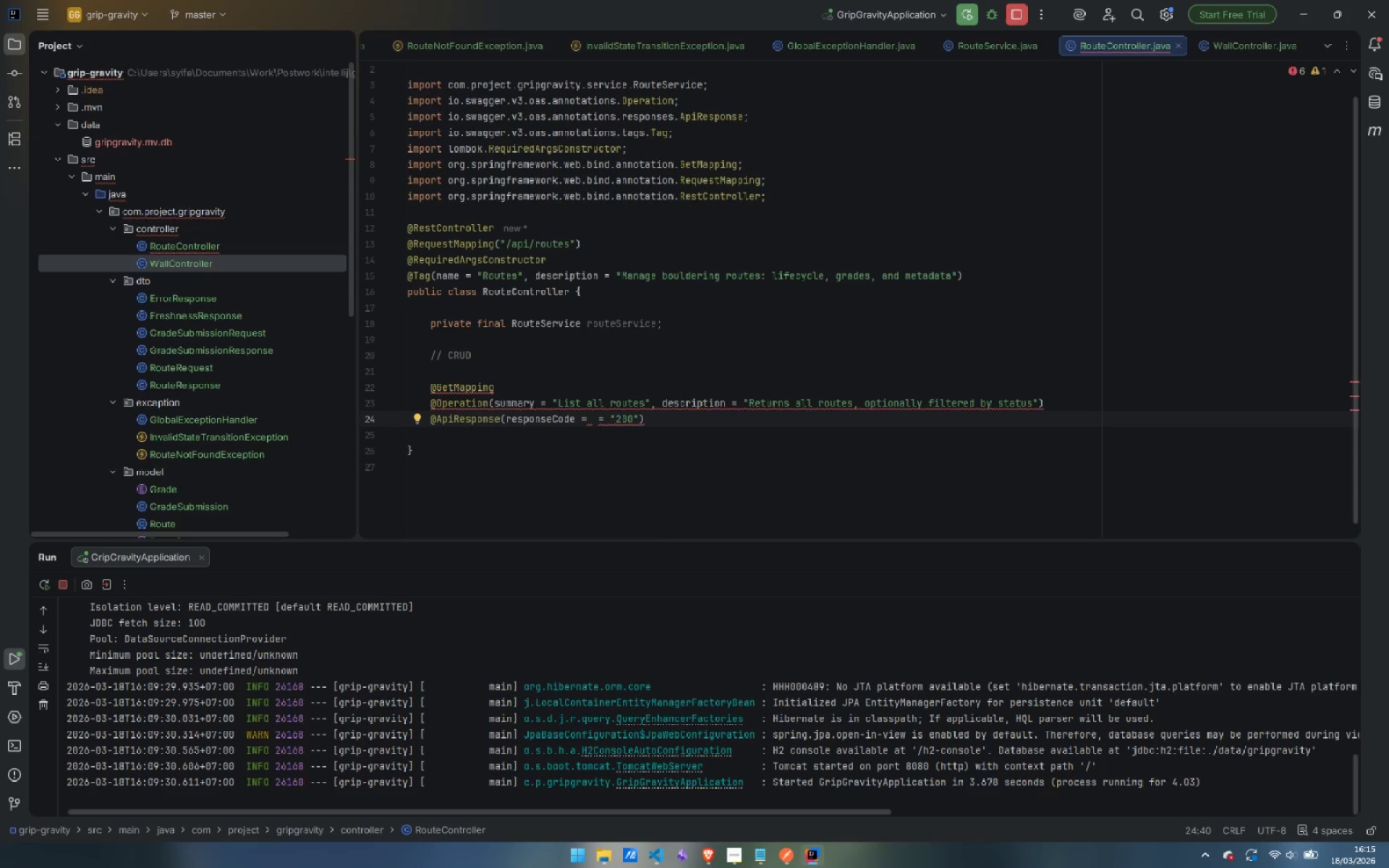 
key(Control+ArrowLeft)
 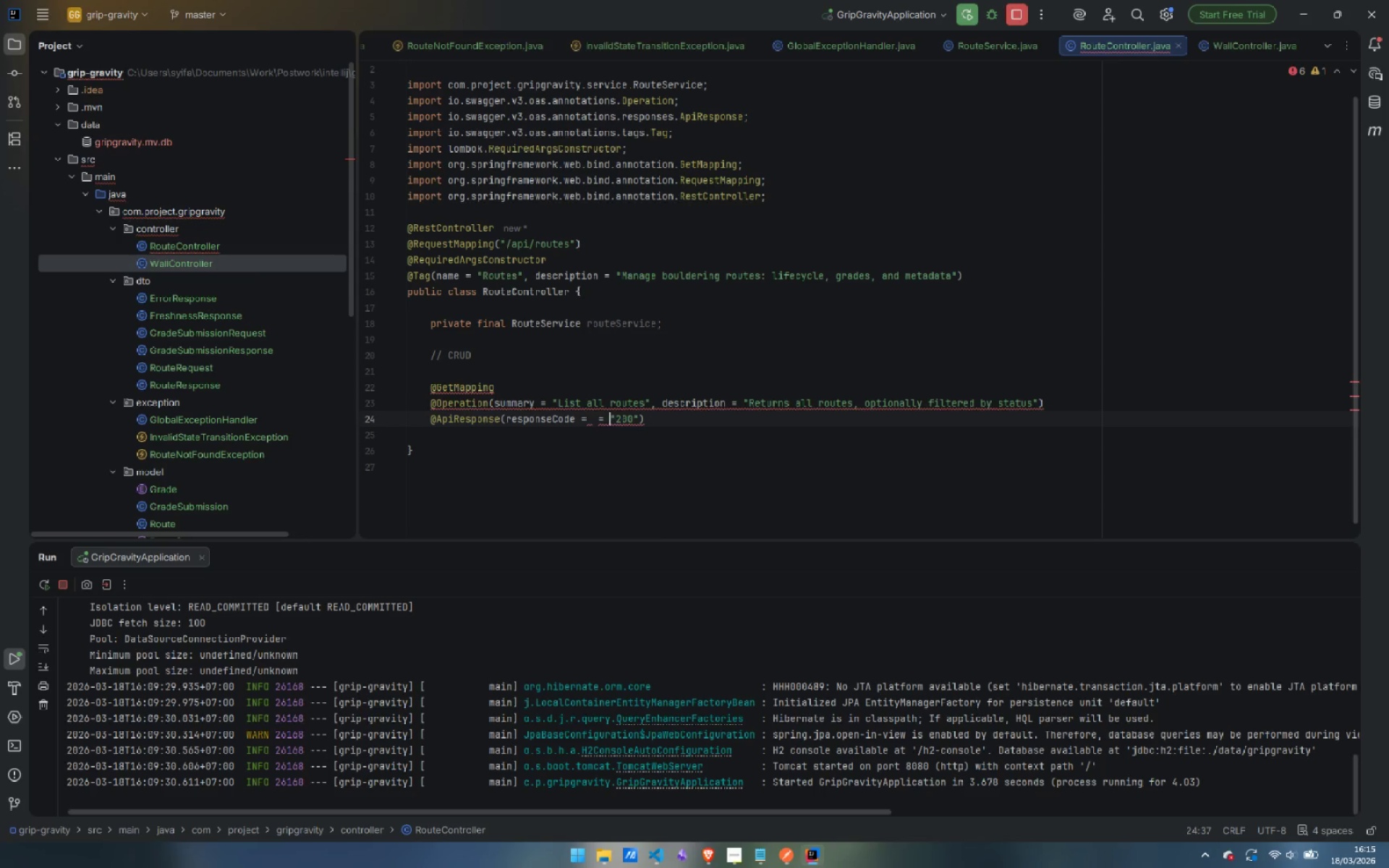 
key(ArrowLeft)
 